 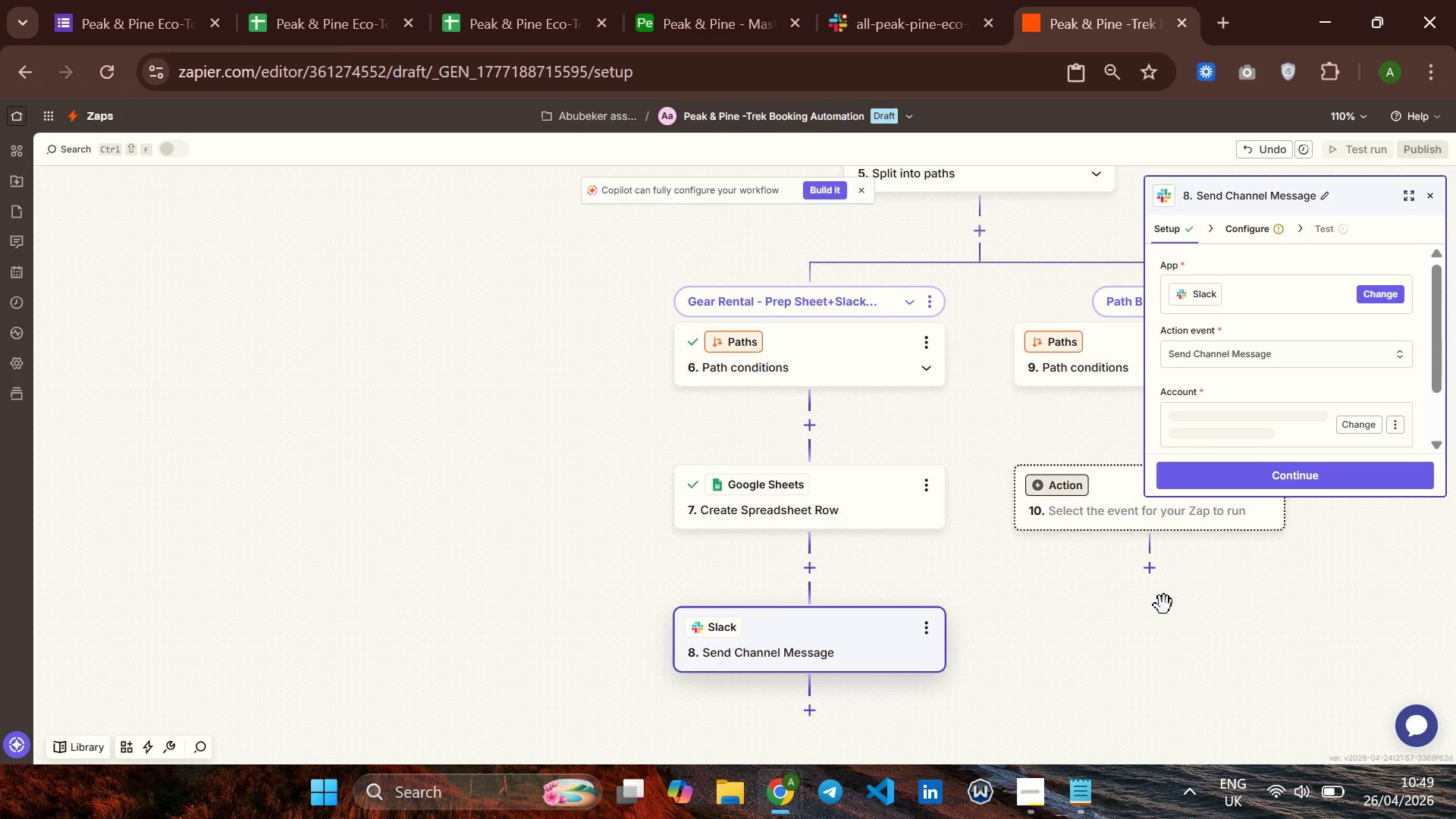 
left_click([1412, 186])
 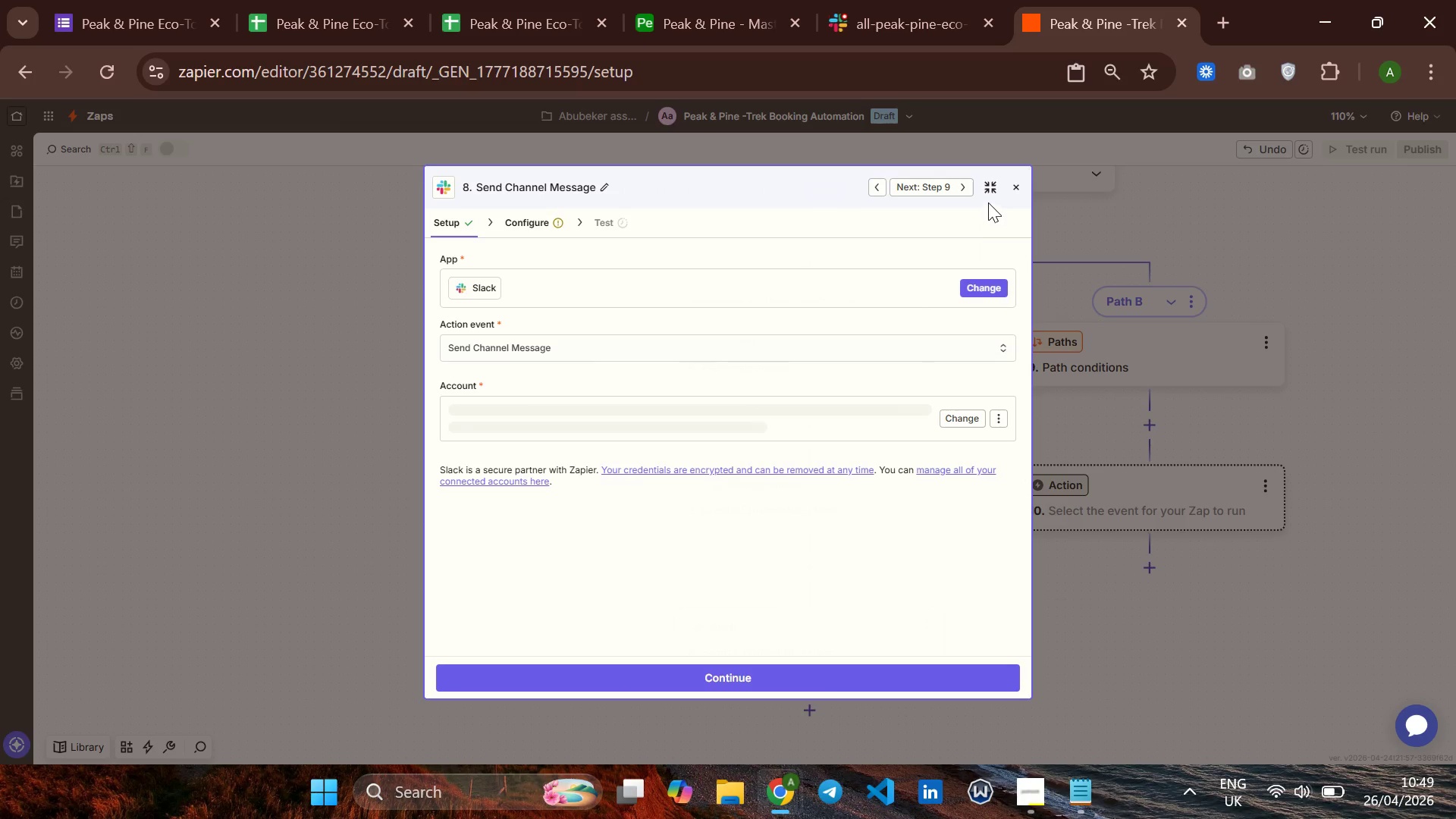 
left_click([988, 188])
 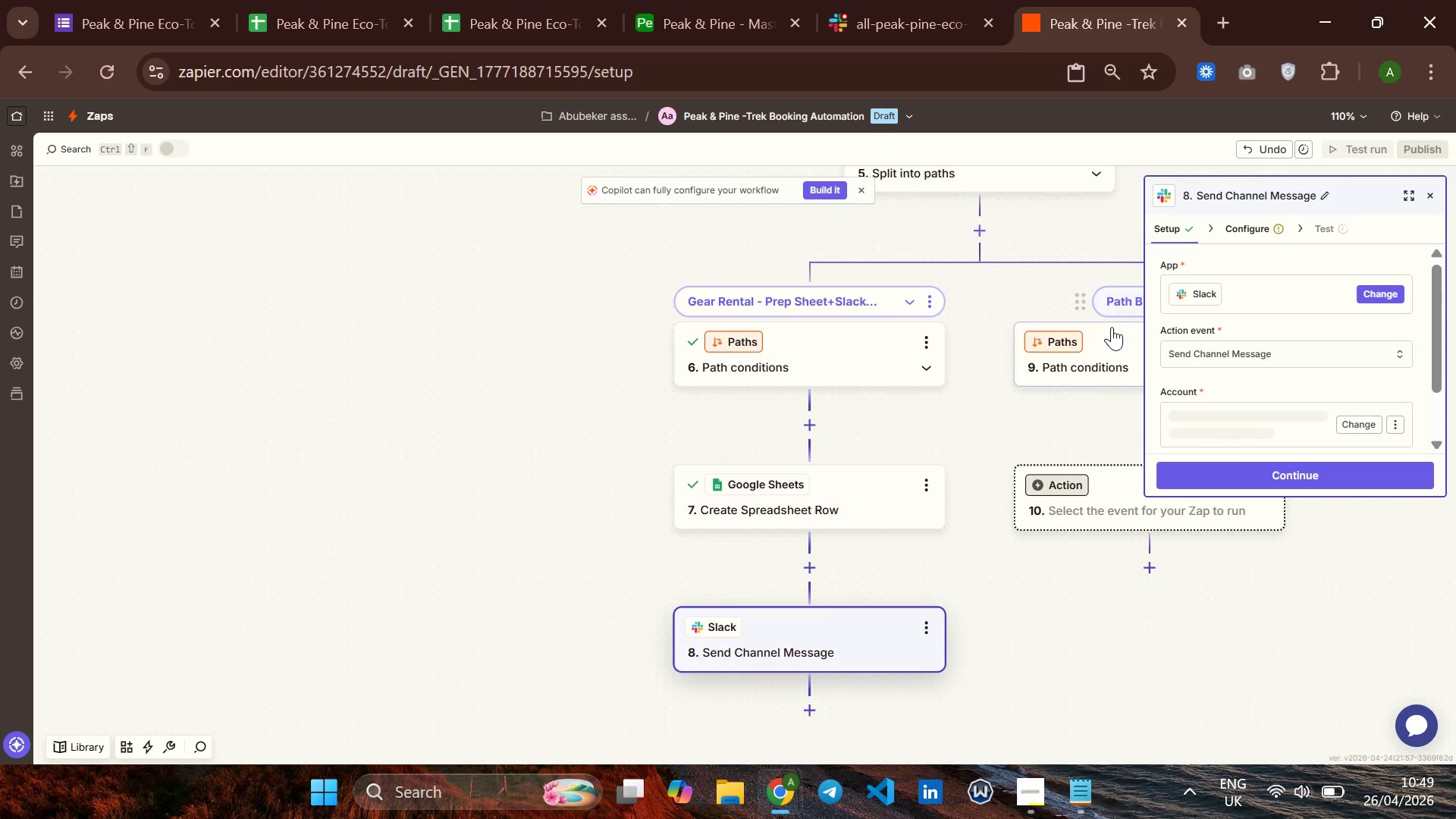 
left_click([1112, 327])
 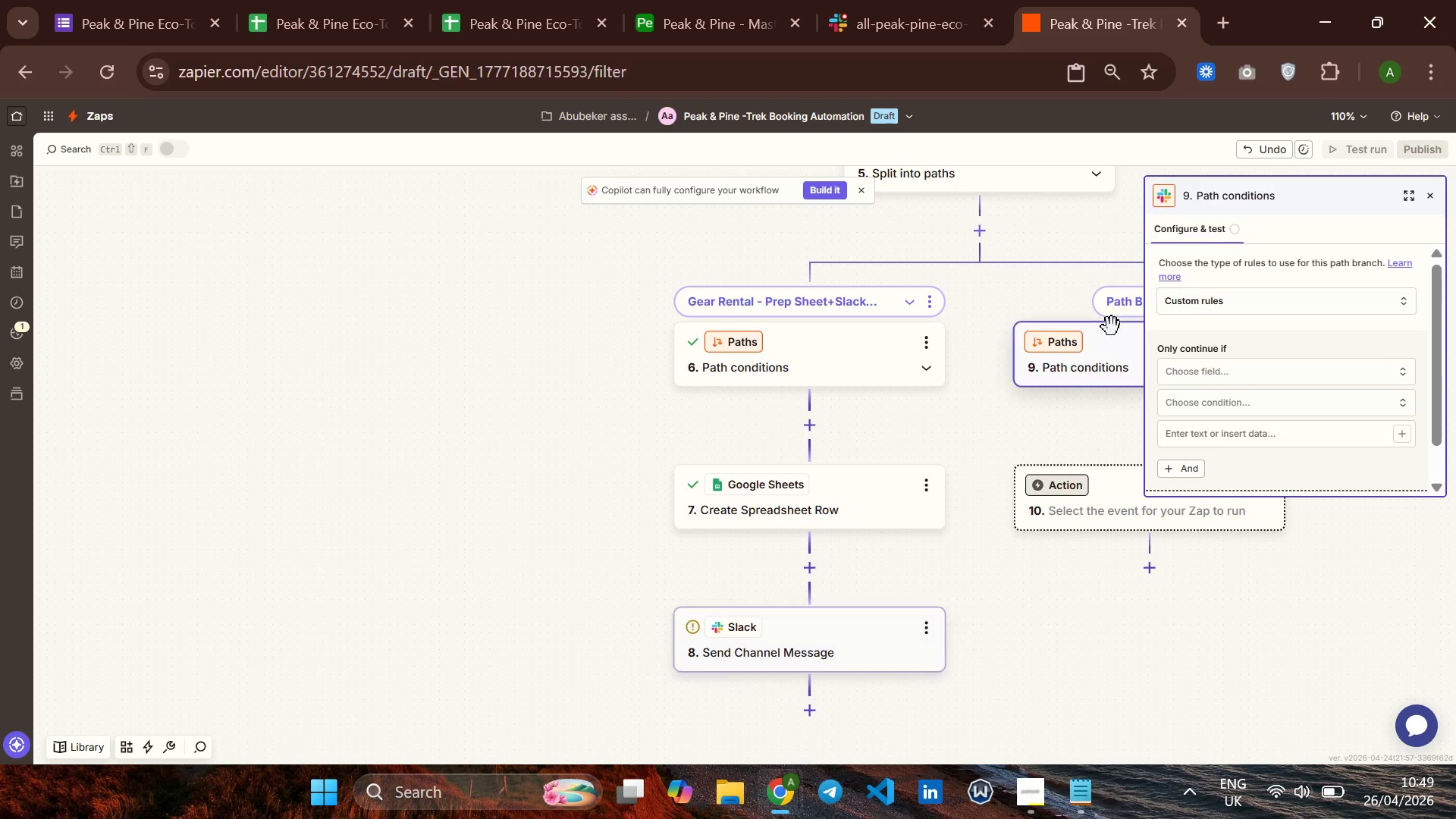 
left_click([1112, 327])
 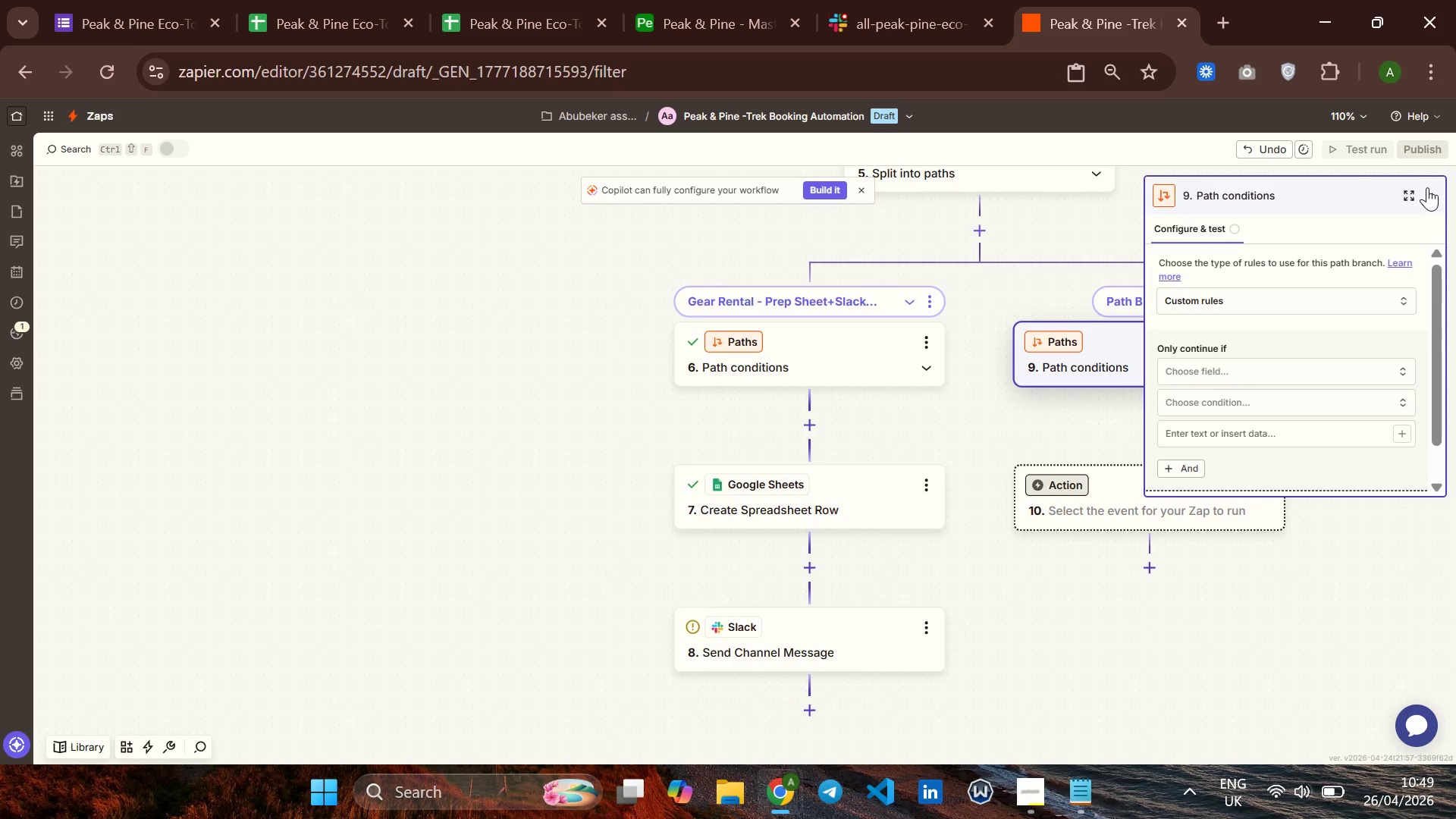 
left_click([1427, 187])
 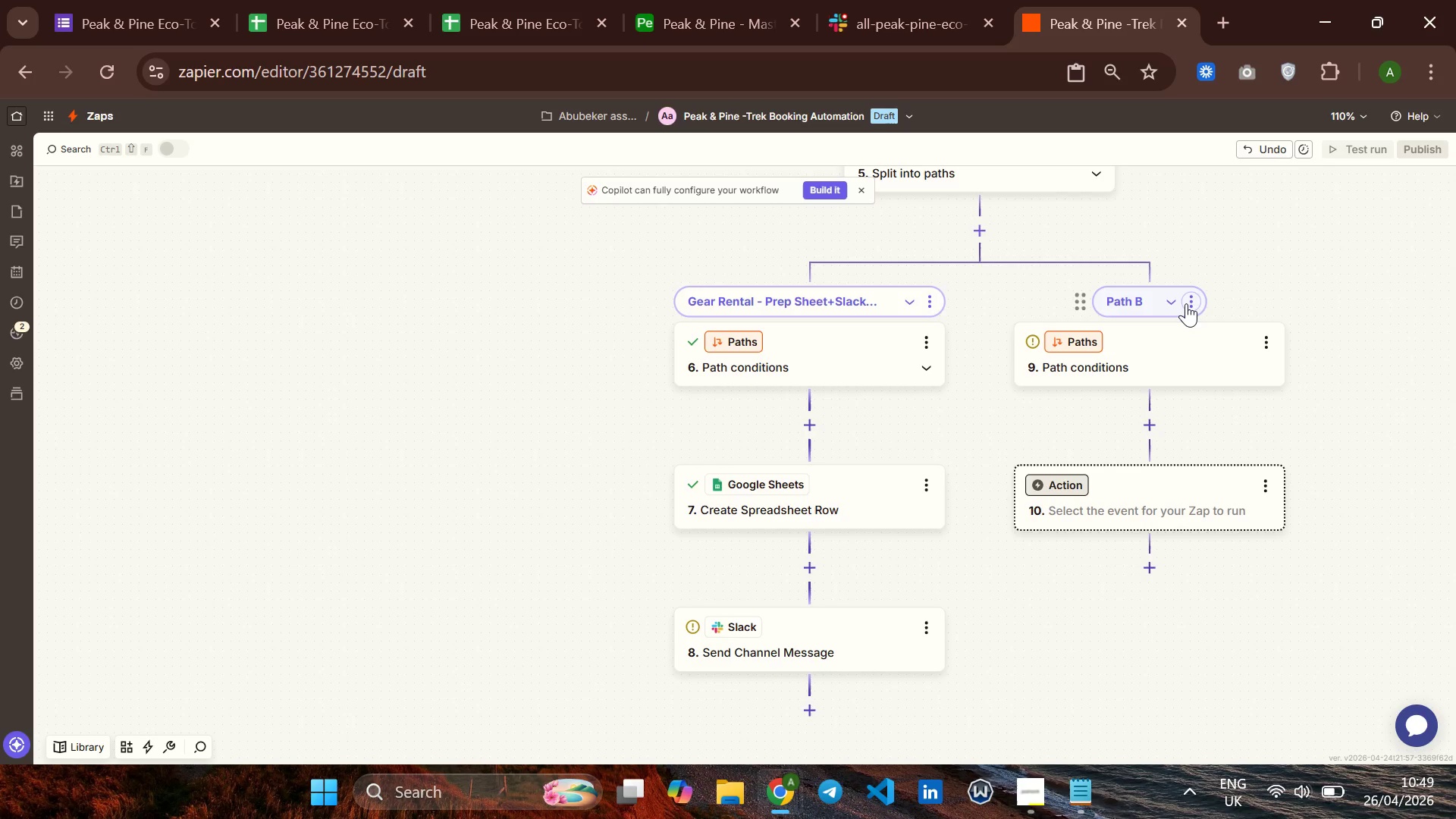 
left_click([1186, 303])
 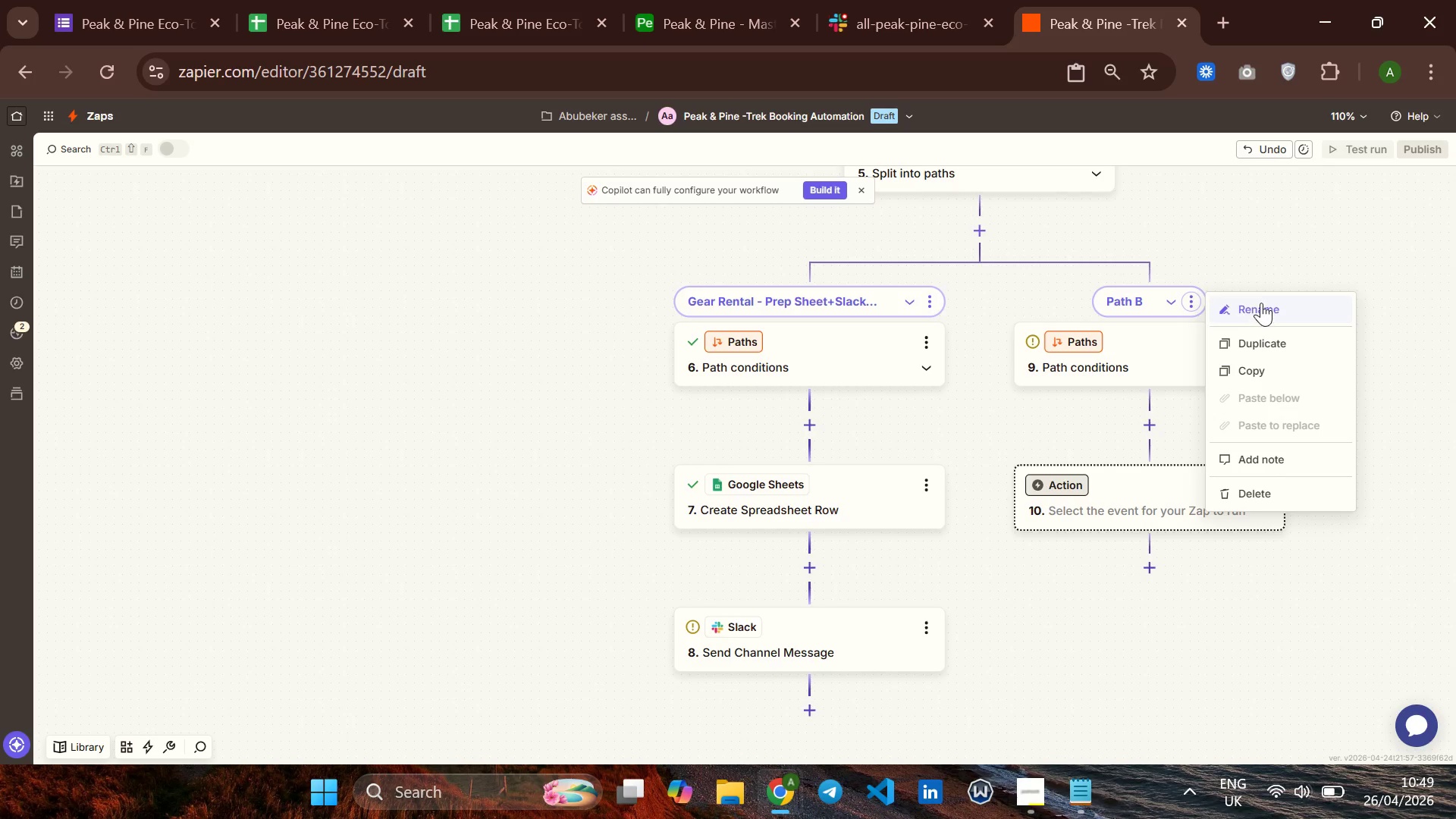 
left_click([1261, 303])
 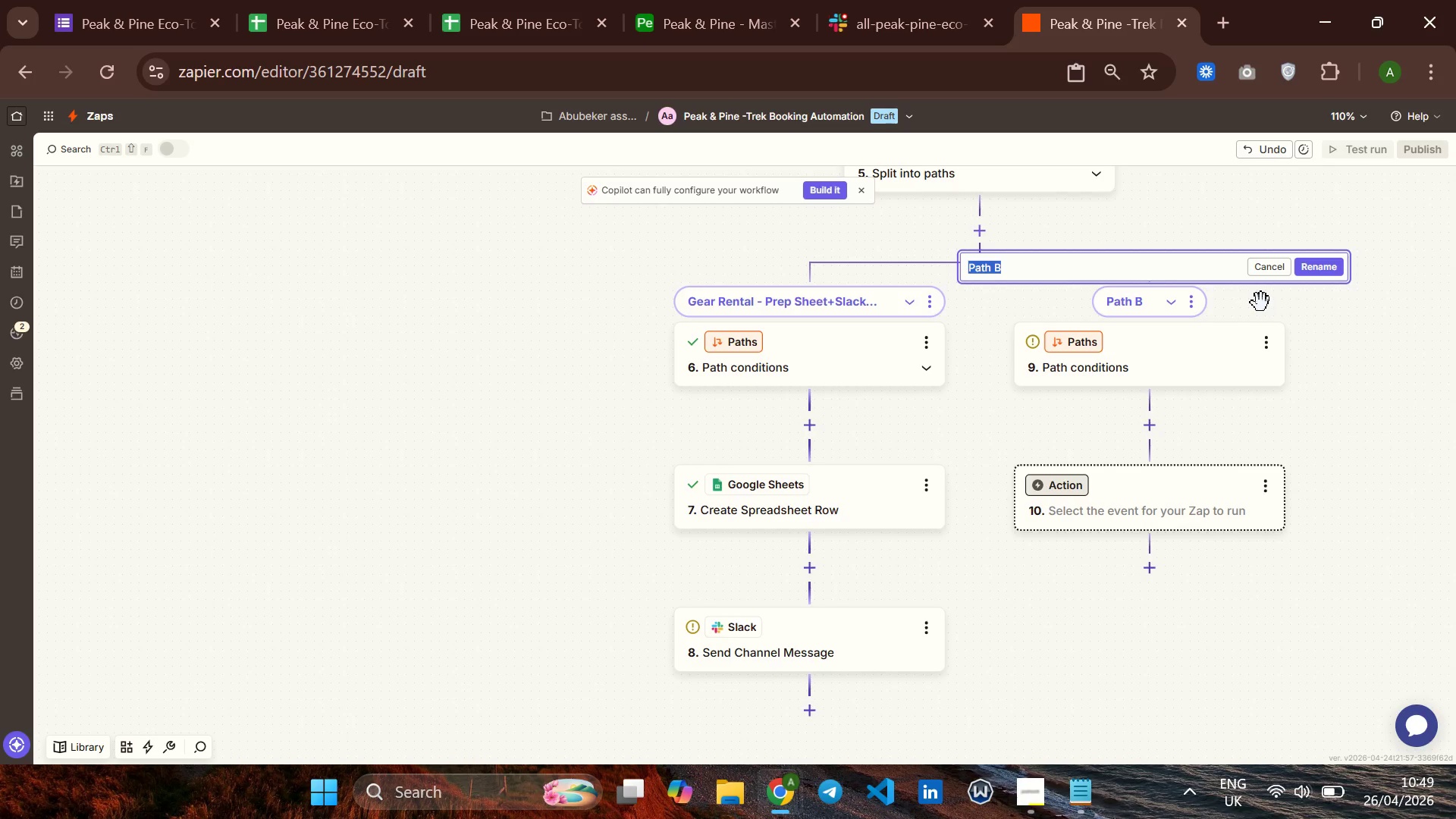 
wait(15.26)
 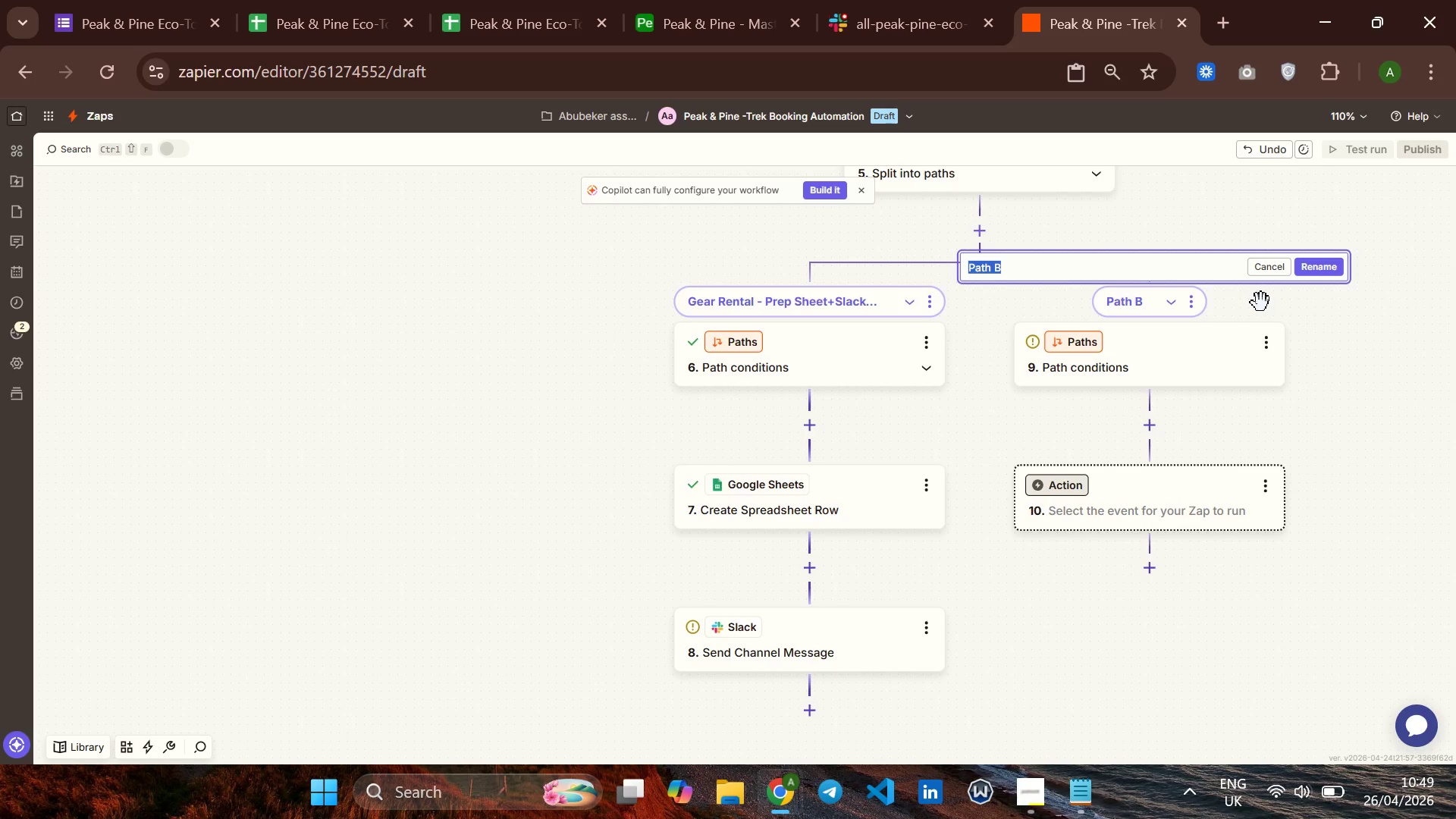 
left_click([806, 712])
 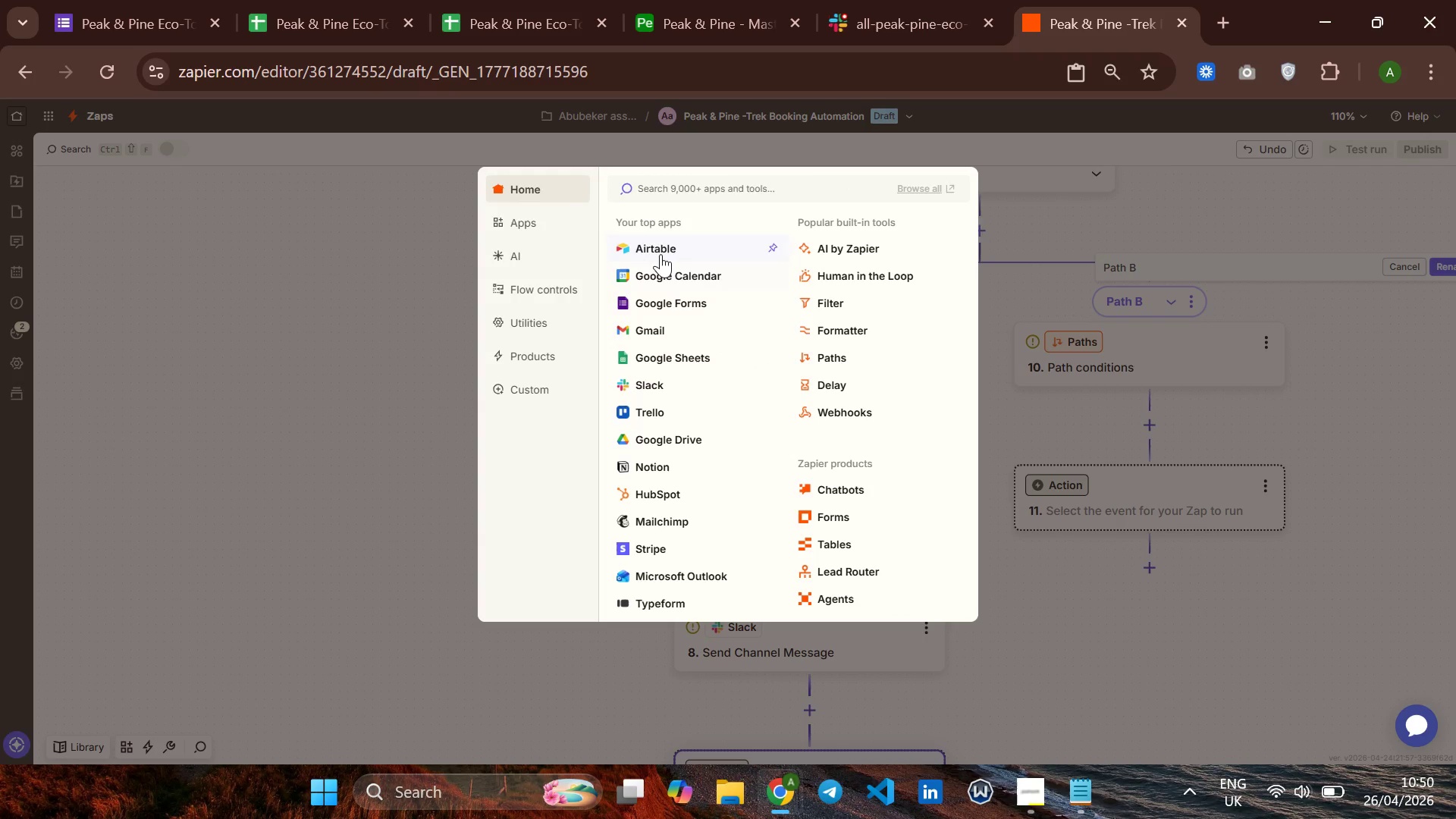 
left_click([658, 244])
 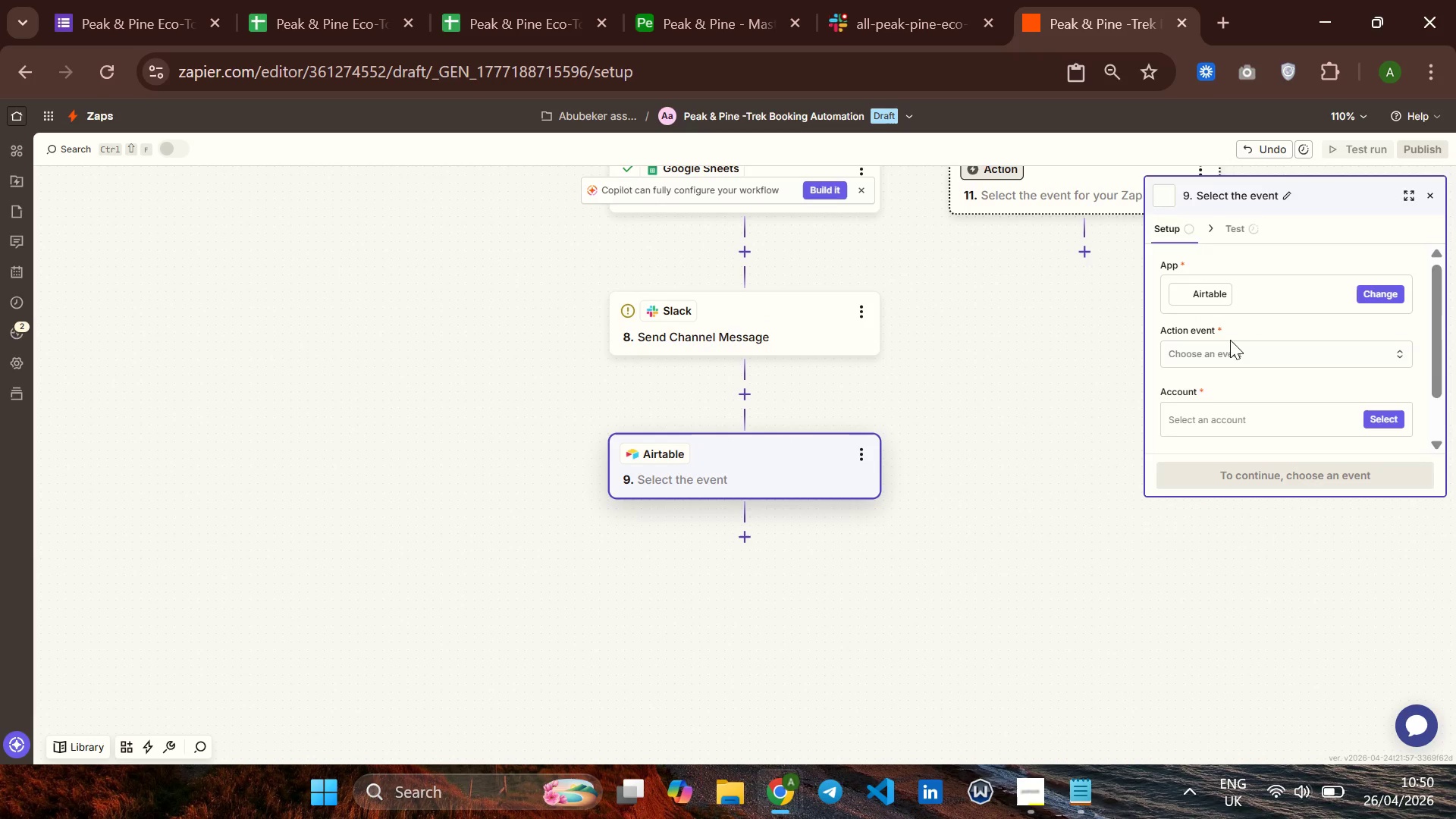 
left_click([1225, 349])
 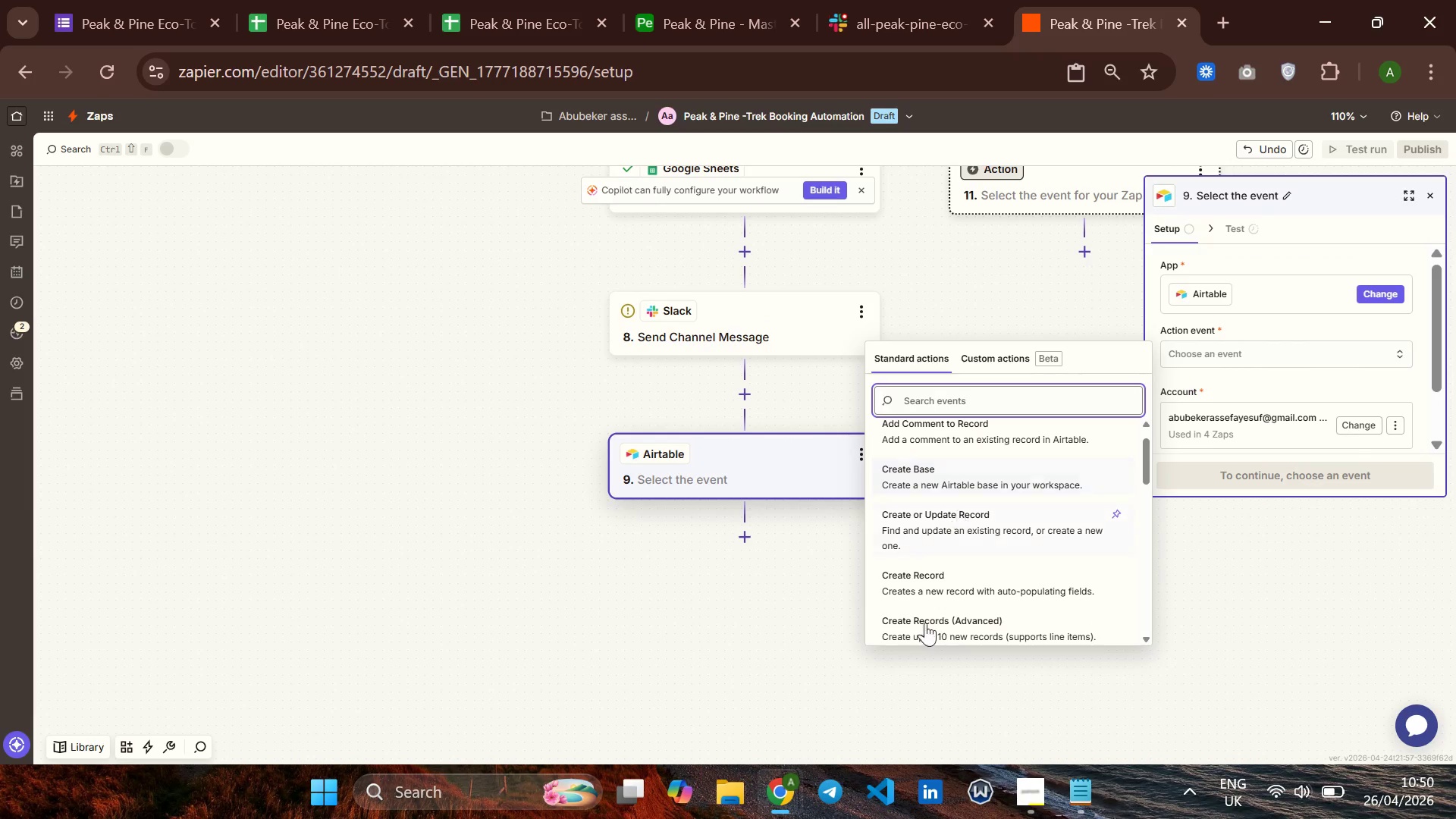 
left_click([975, 590])
 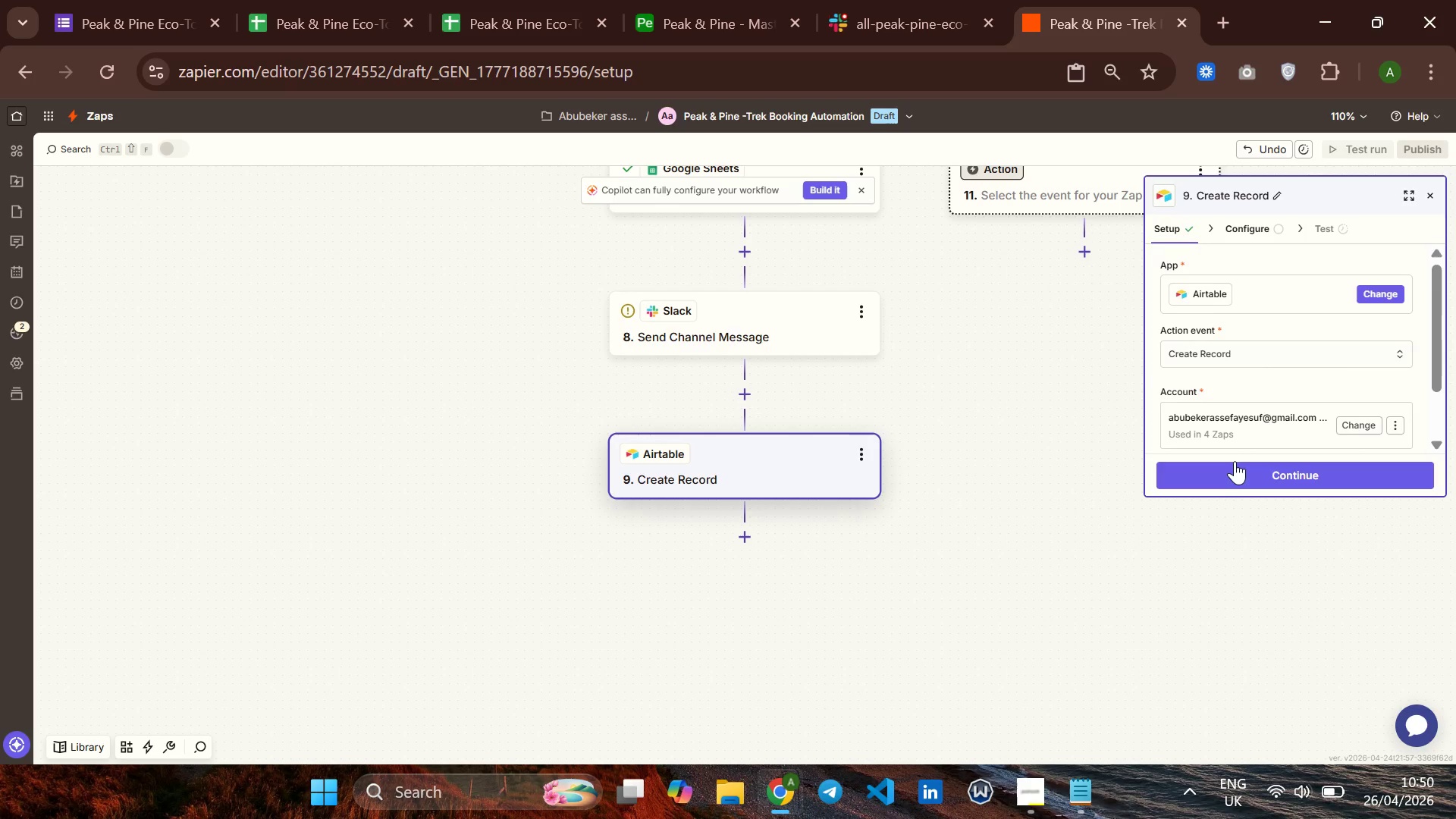 
left_click([1228, 466])
 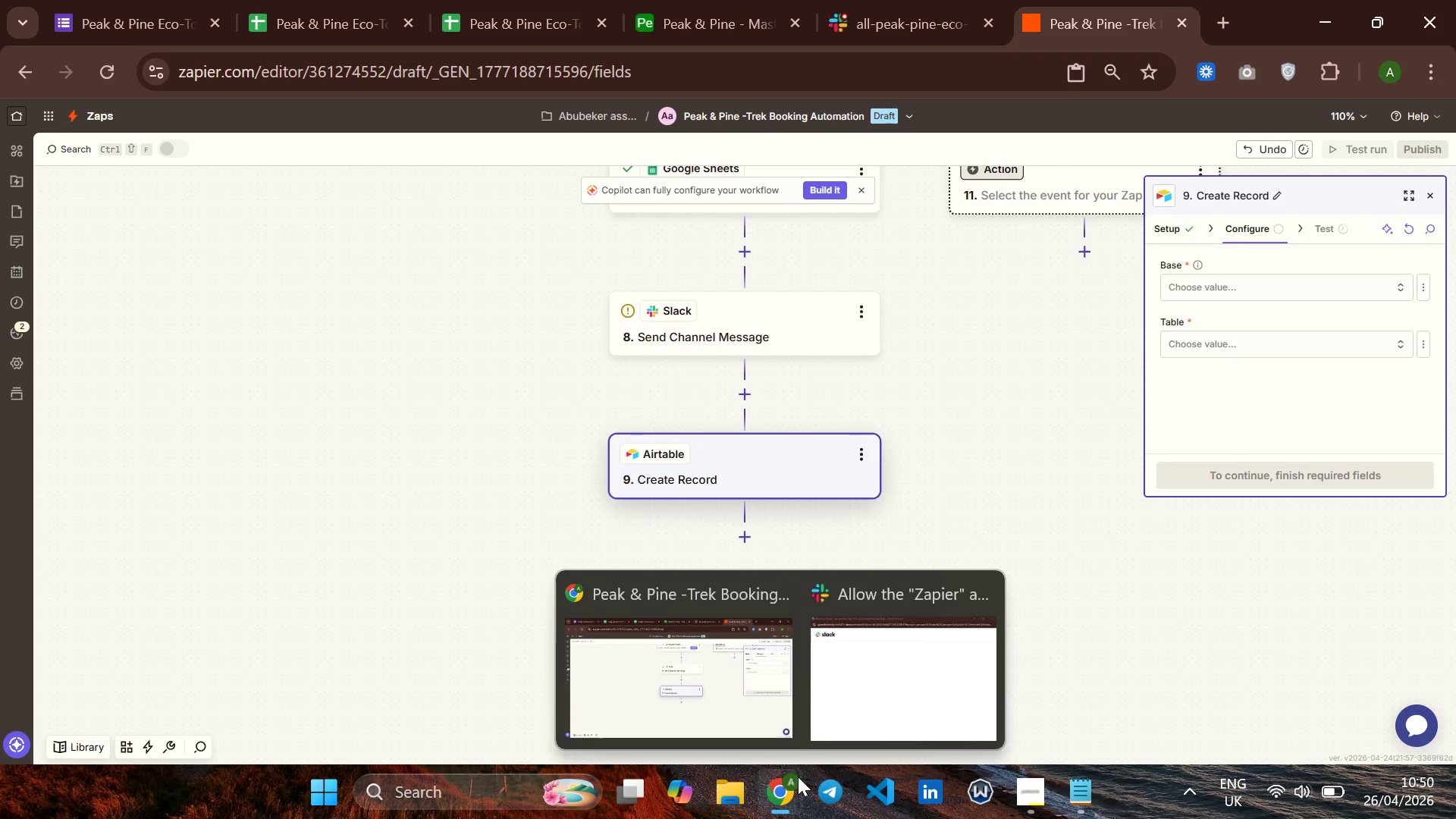 
left_click([849, 715])
 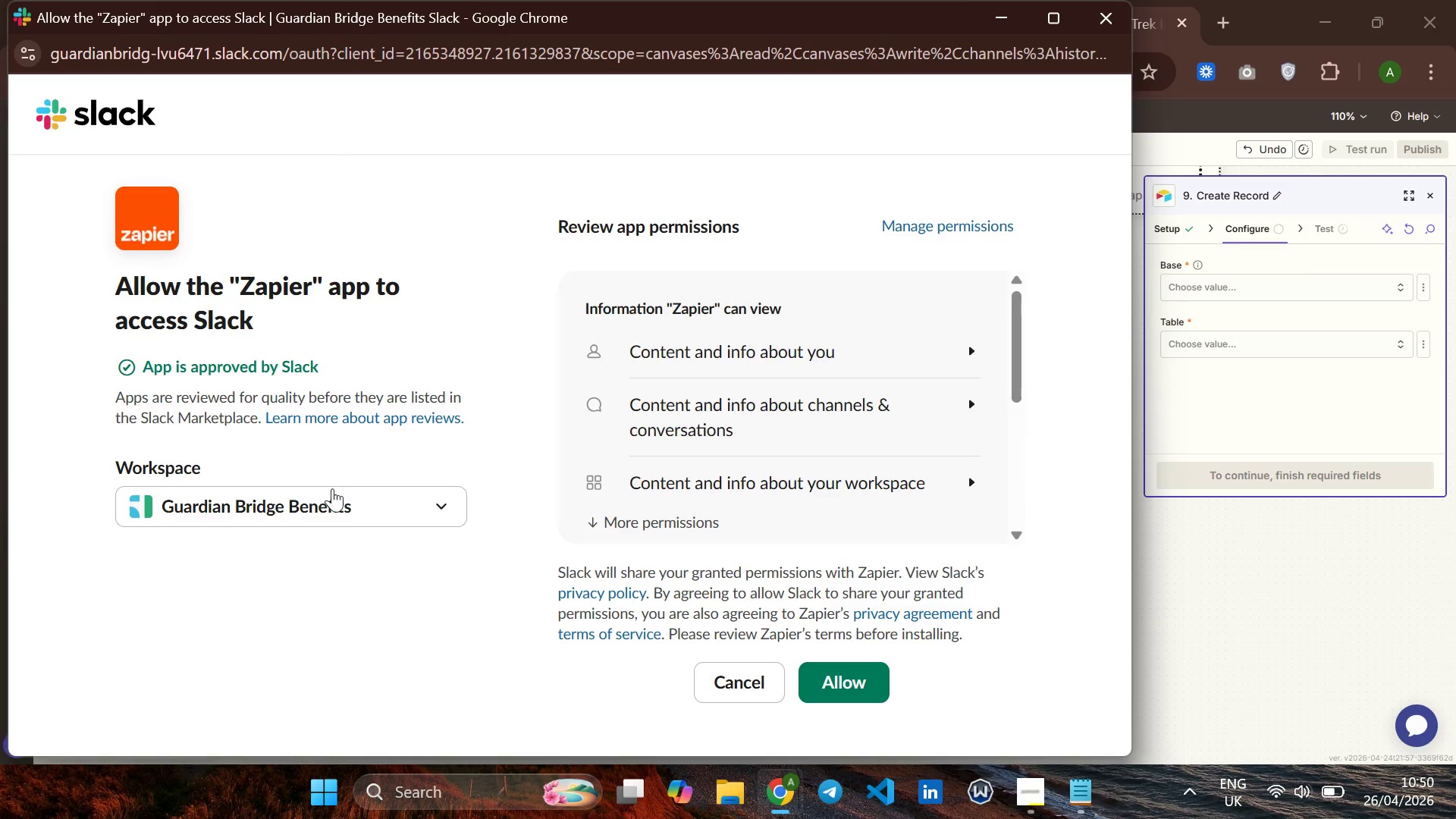 
left_click([327, 497])
 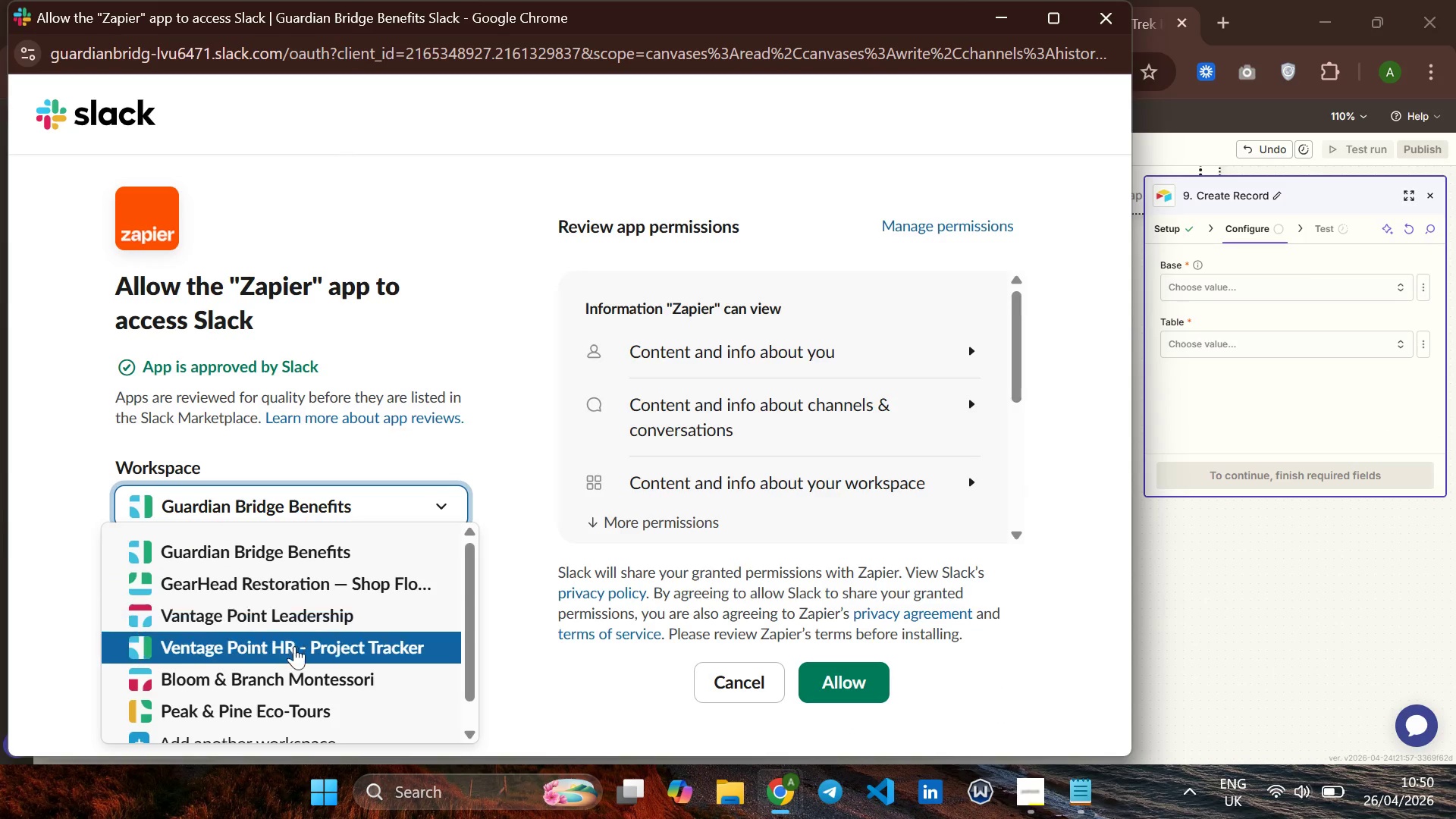 
left_click([274, 704])
 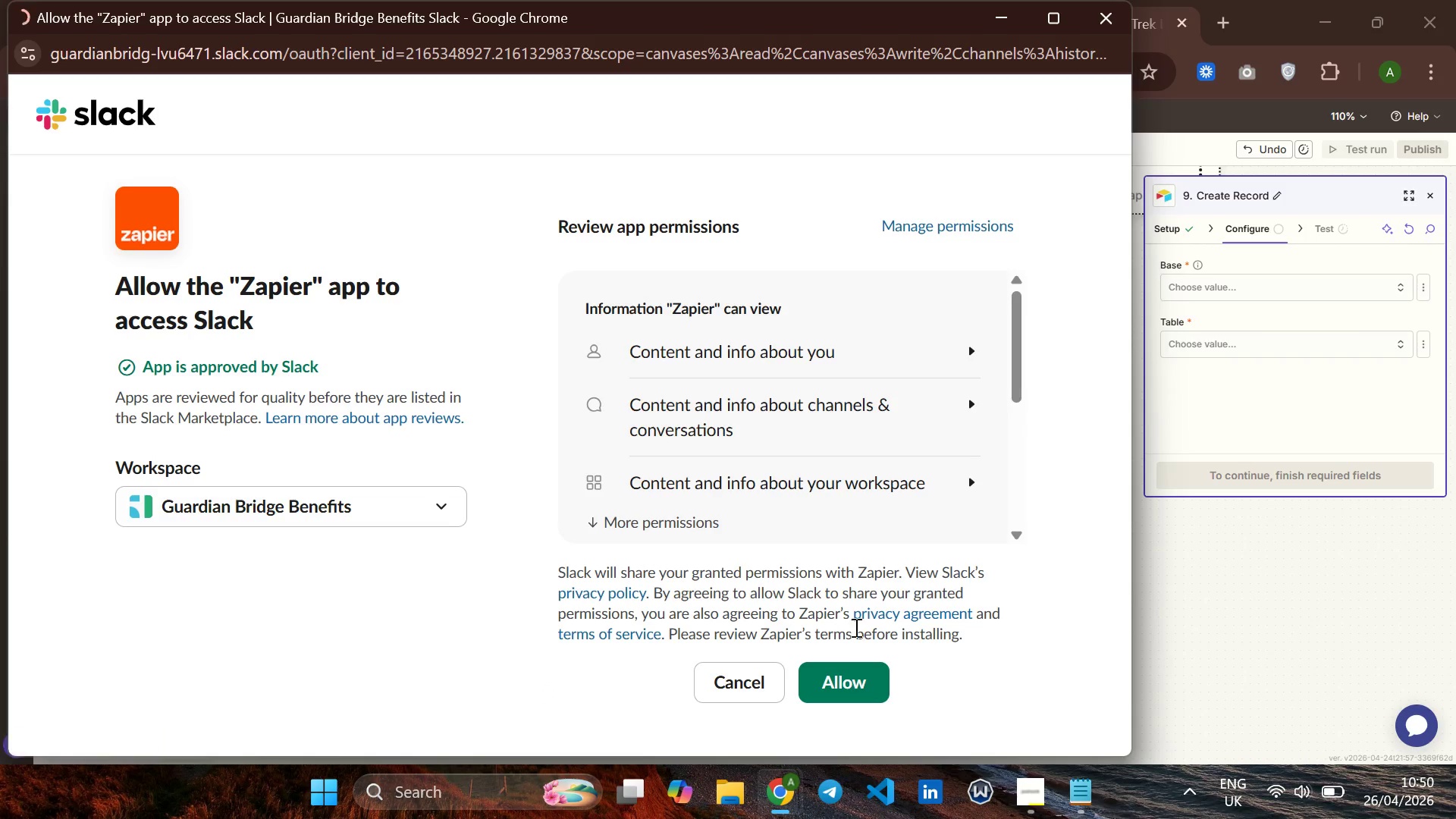 
left_click([1197, 614])
 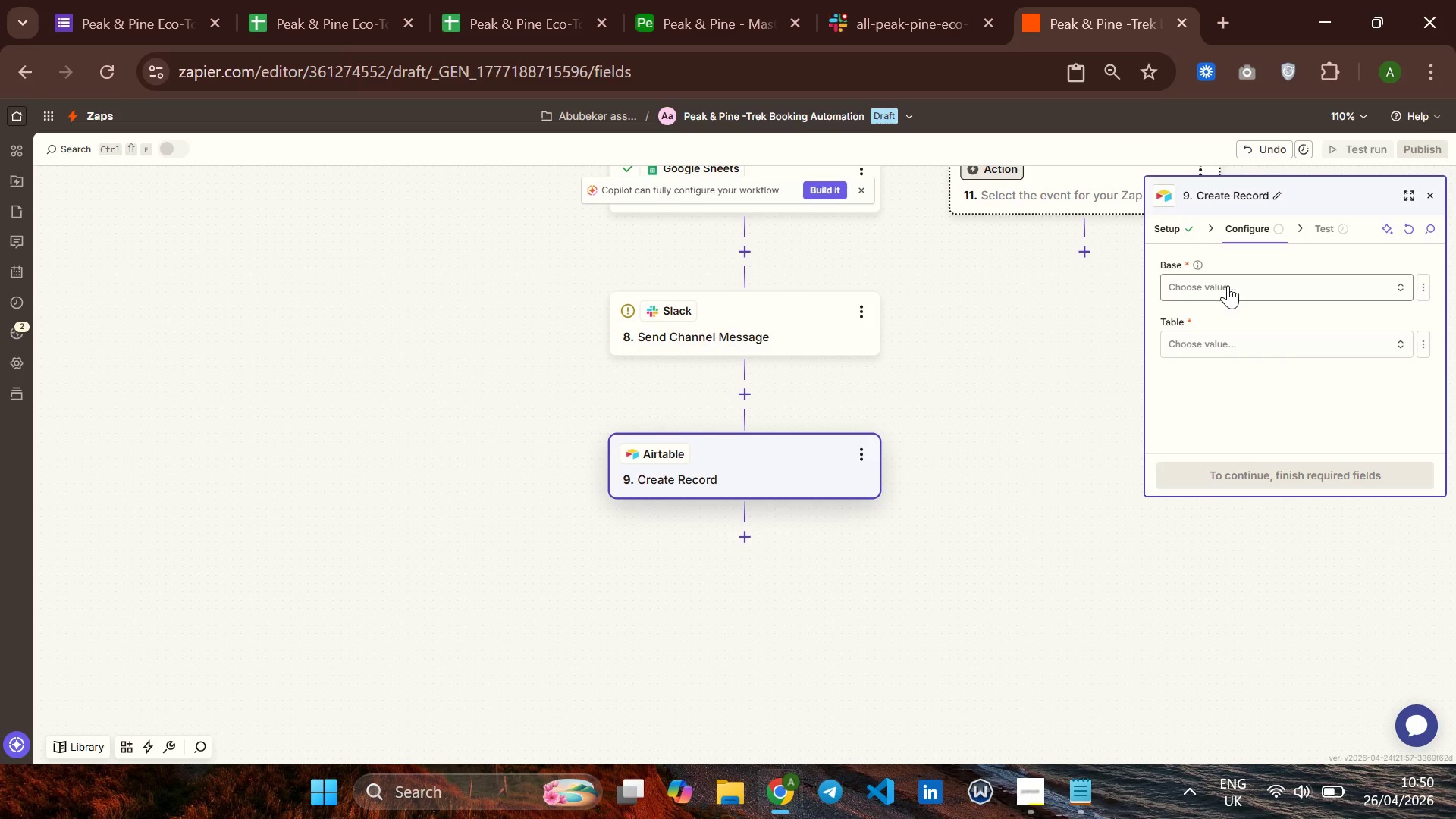 
left_click([1228, 285])
 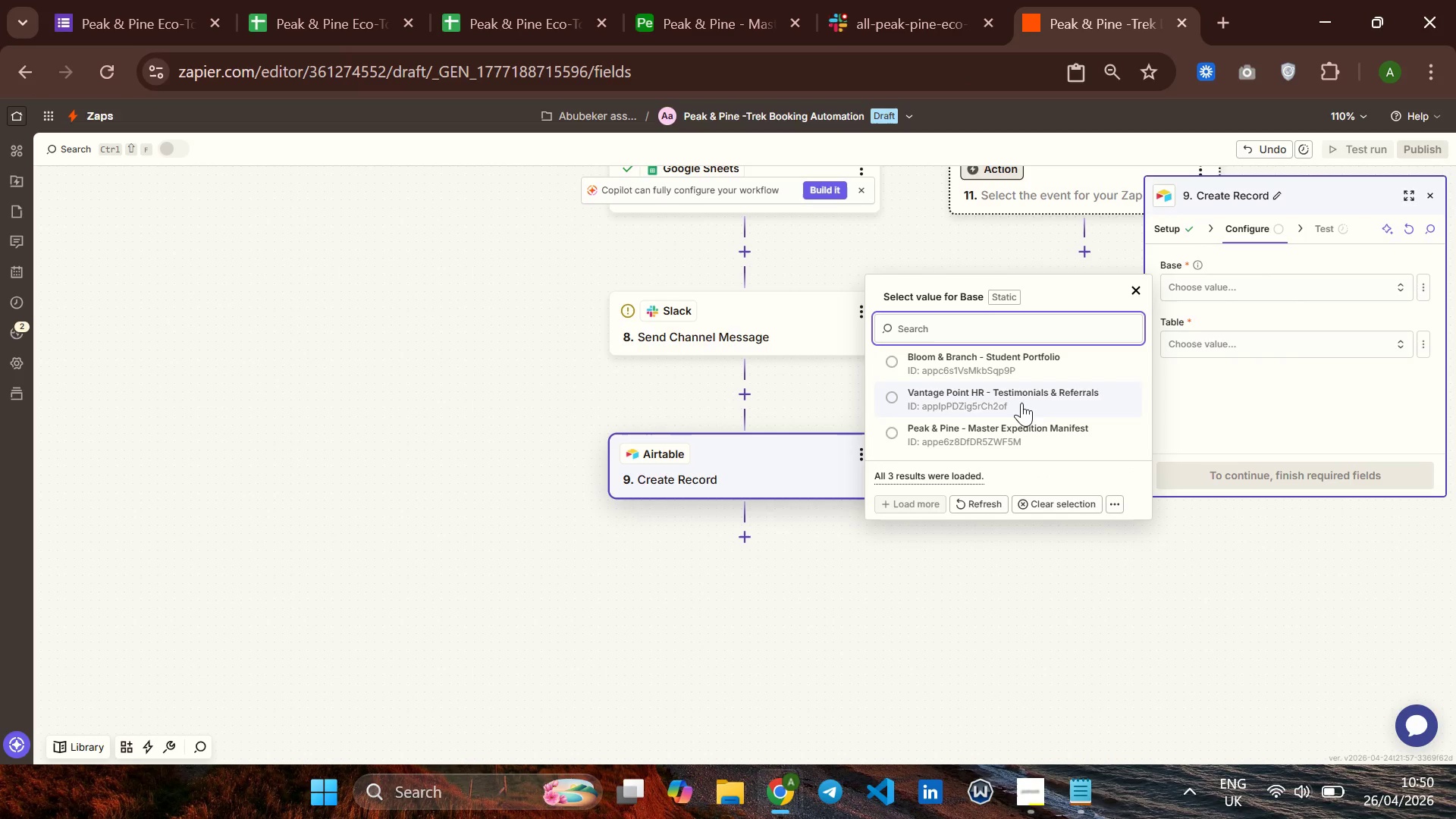 
left_click([998, 428])
 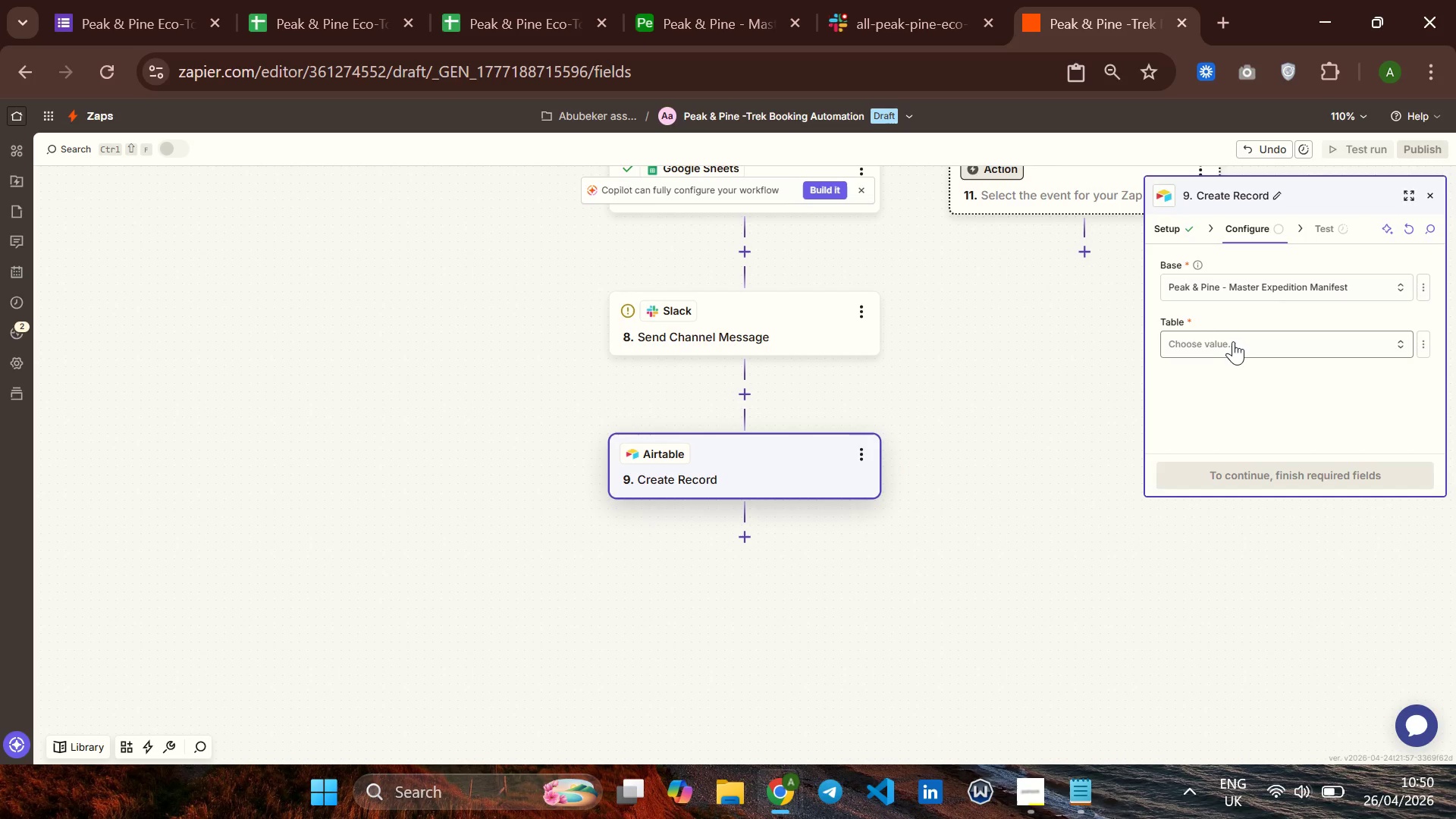 
left_click([1229, 341])
 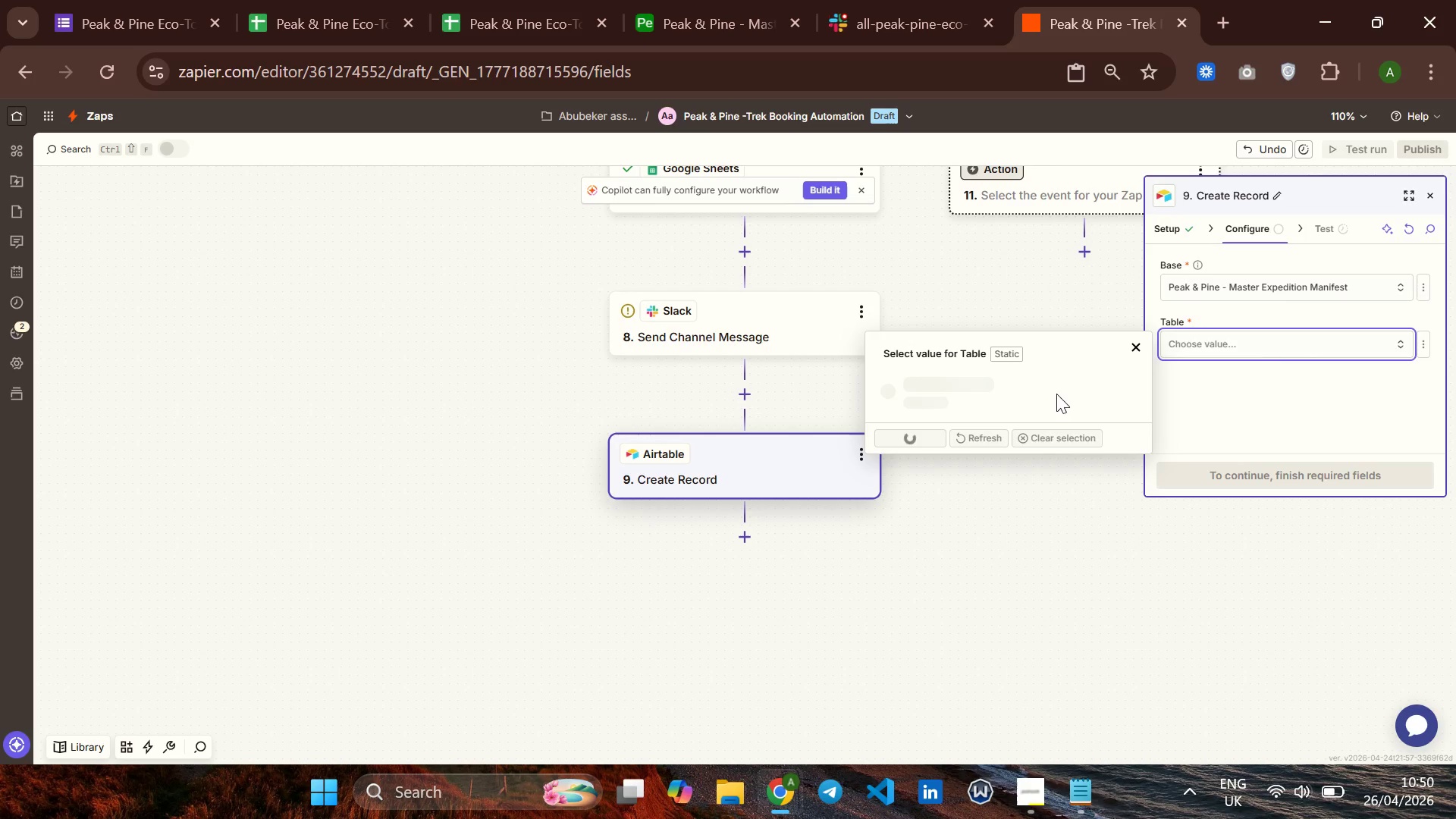 
mouse_move([1034, 401])
 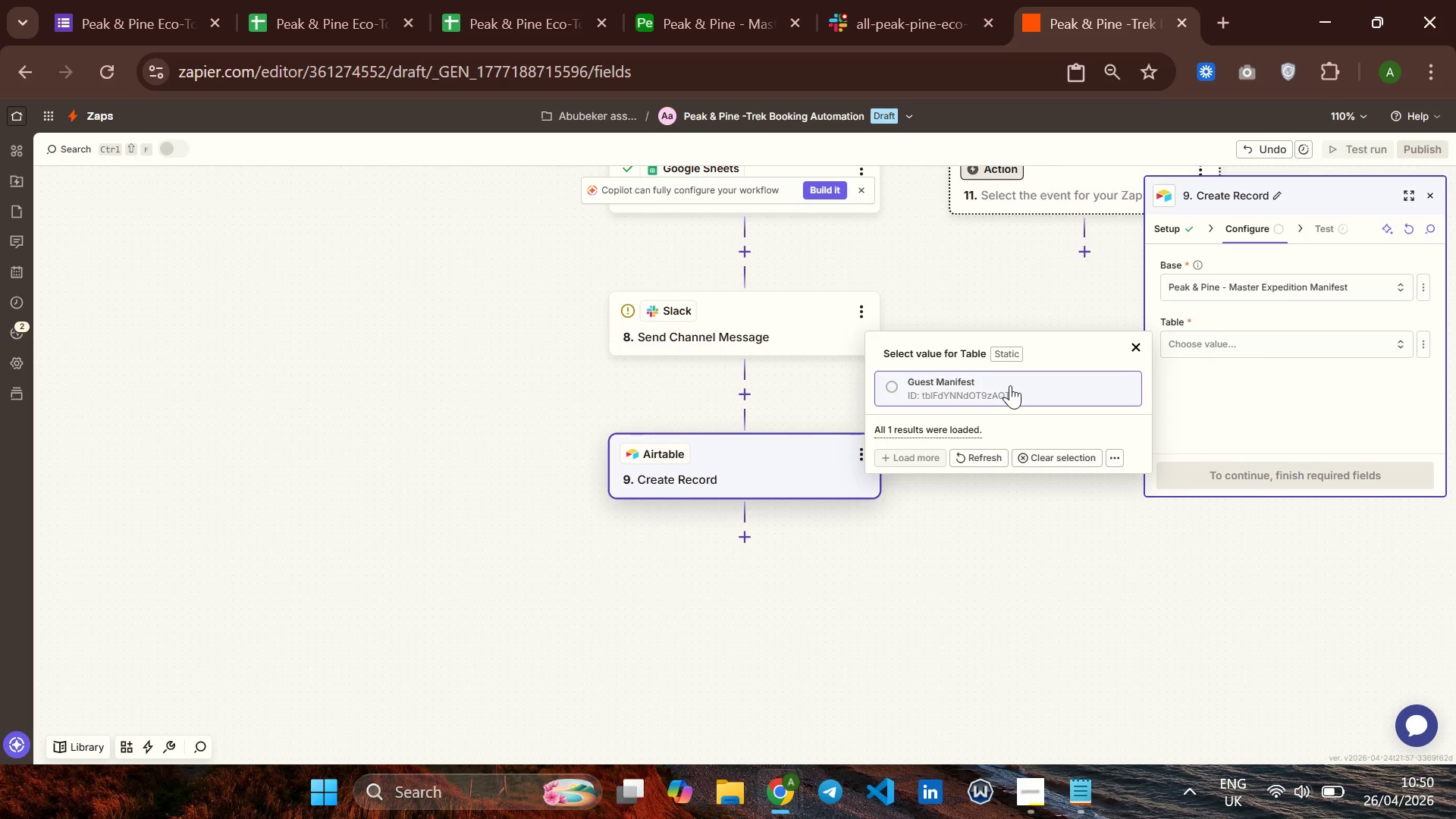 
left_click([1010, 385])
 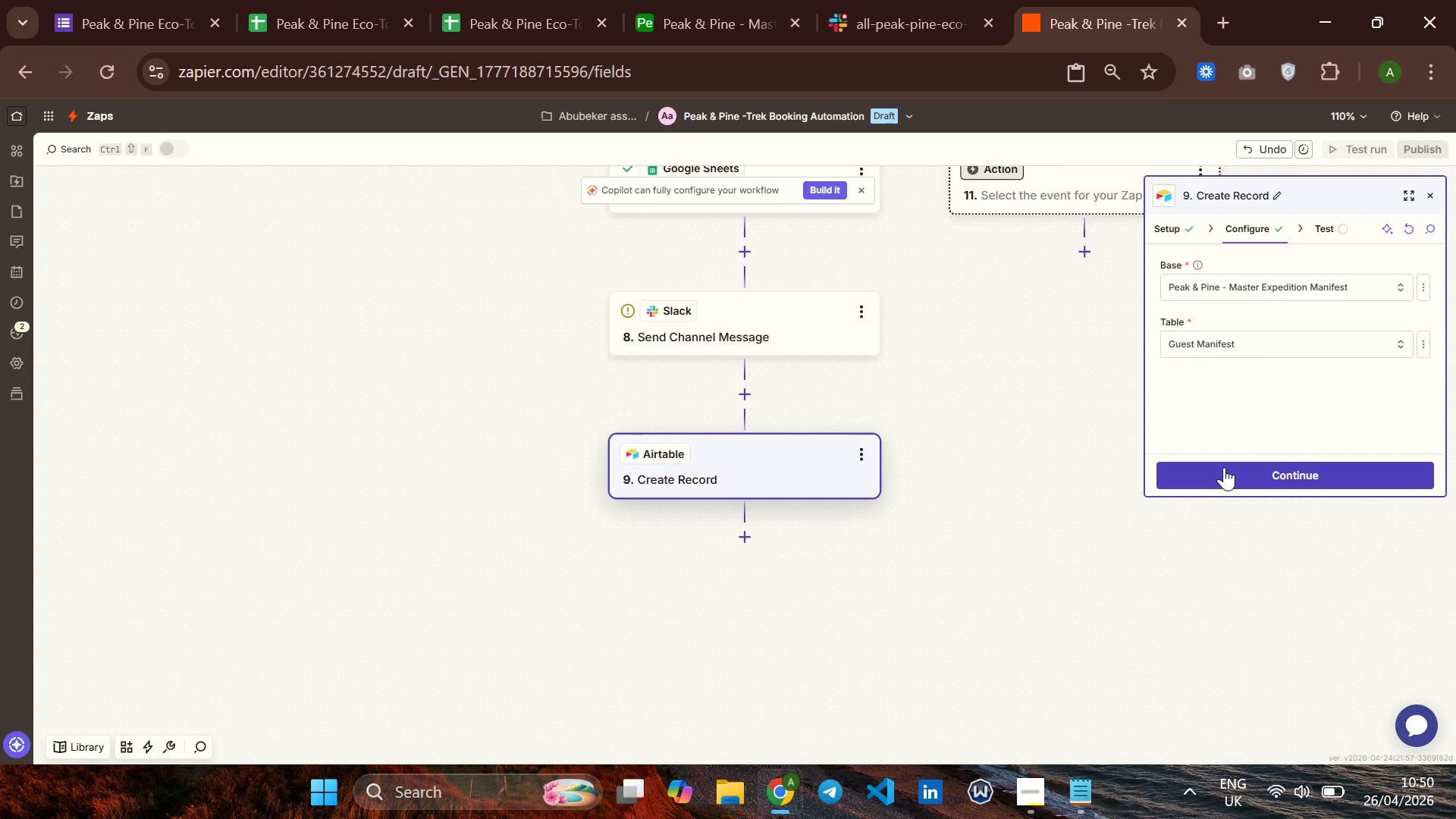 
left_click([1224, 467])
 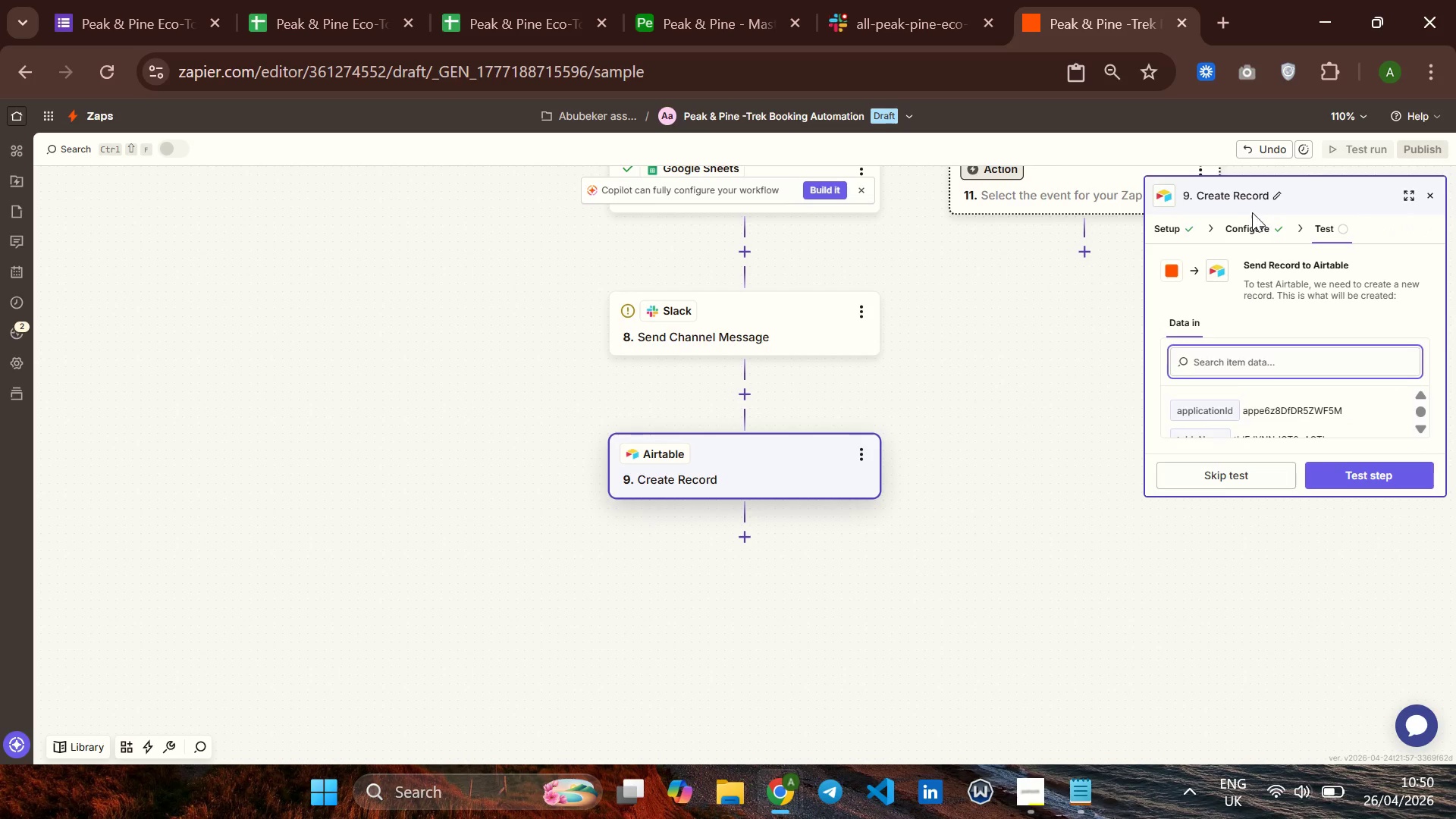 
left_click([1243, 220])
 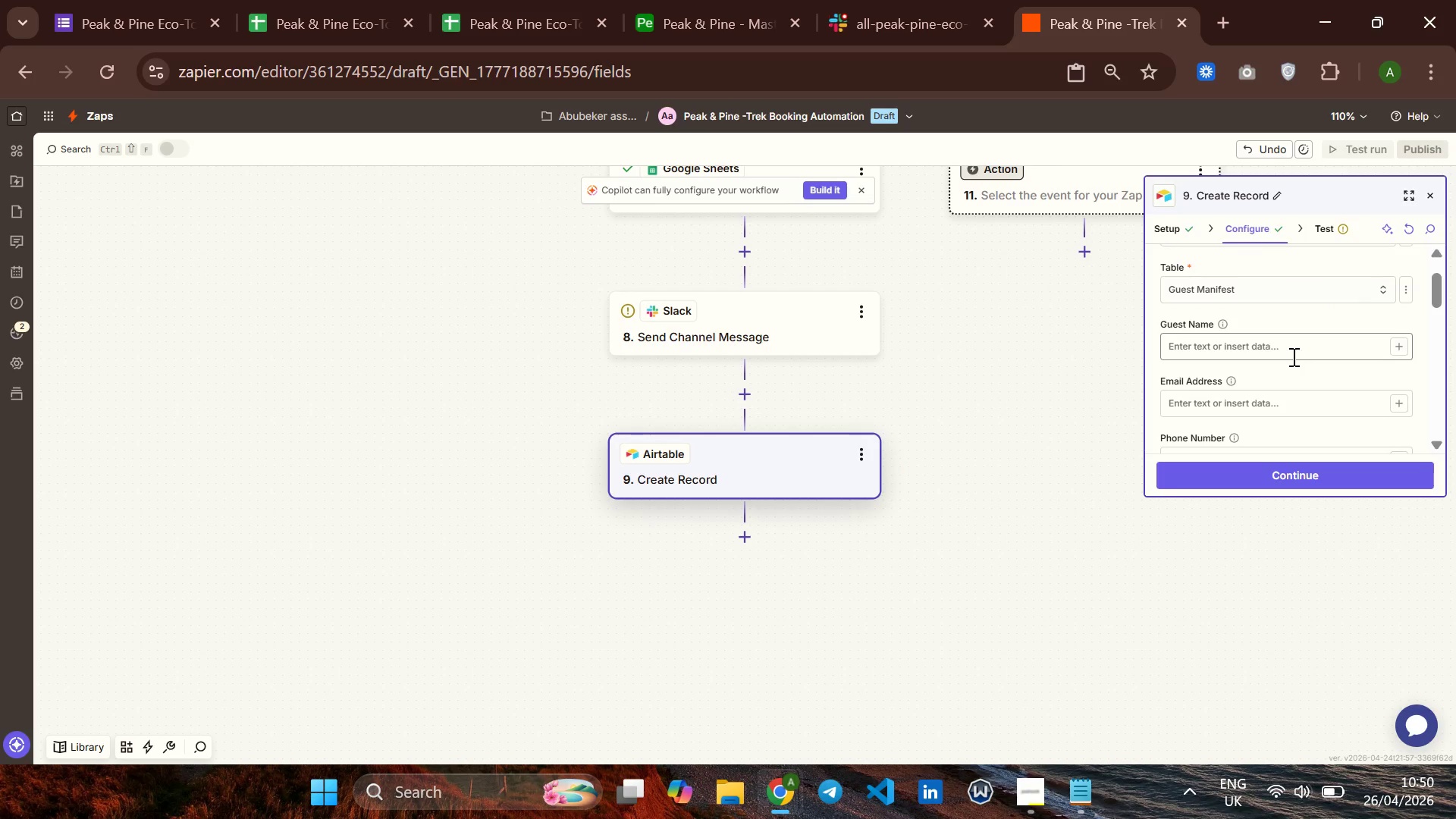 
wait(7.83)
 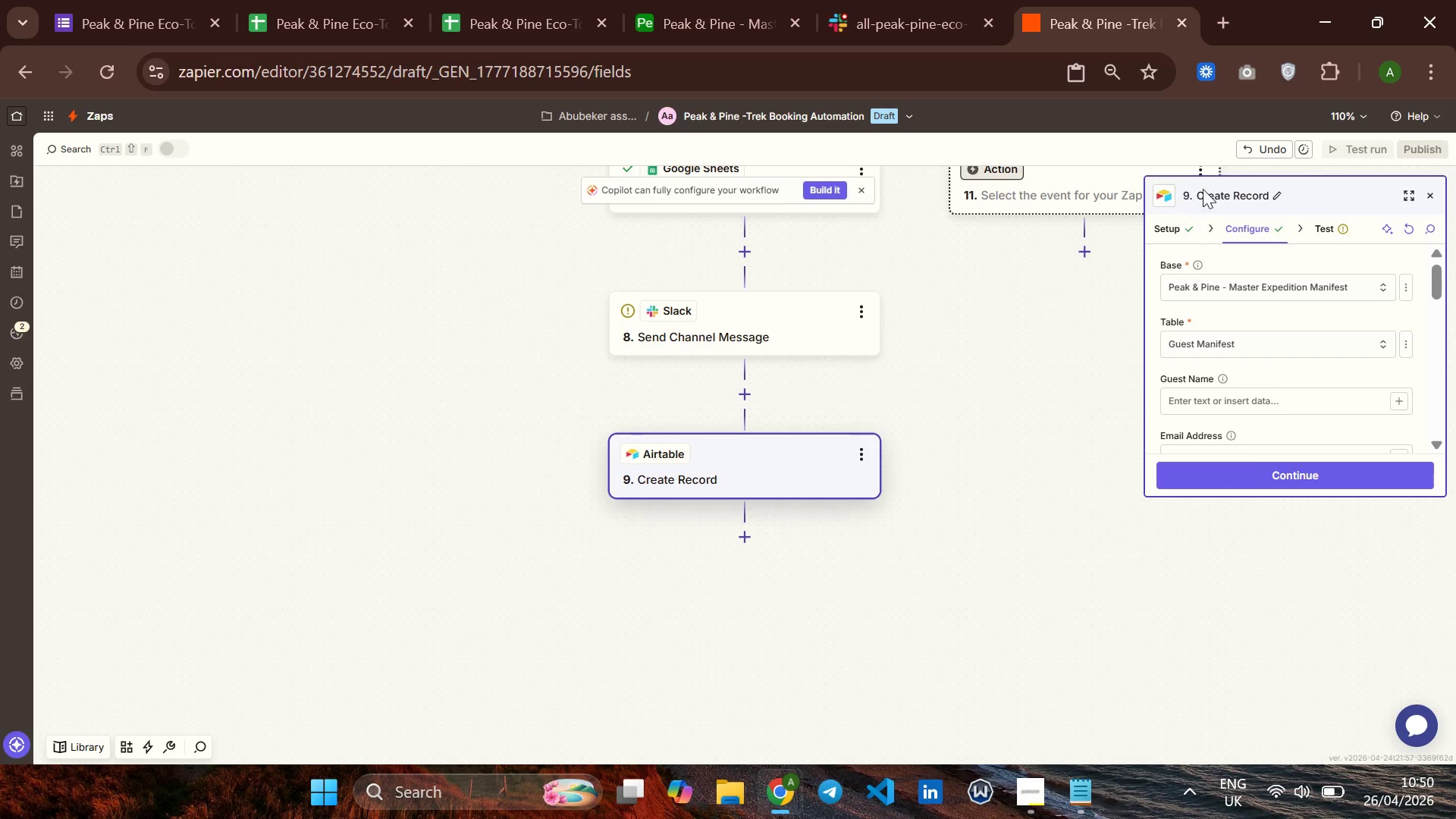 
left_click([1403, 344])
 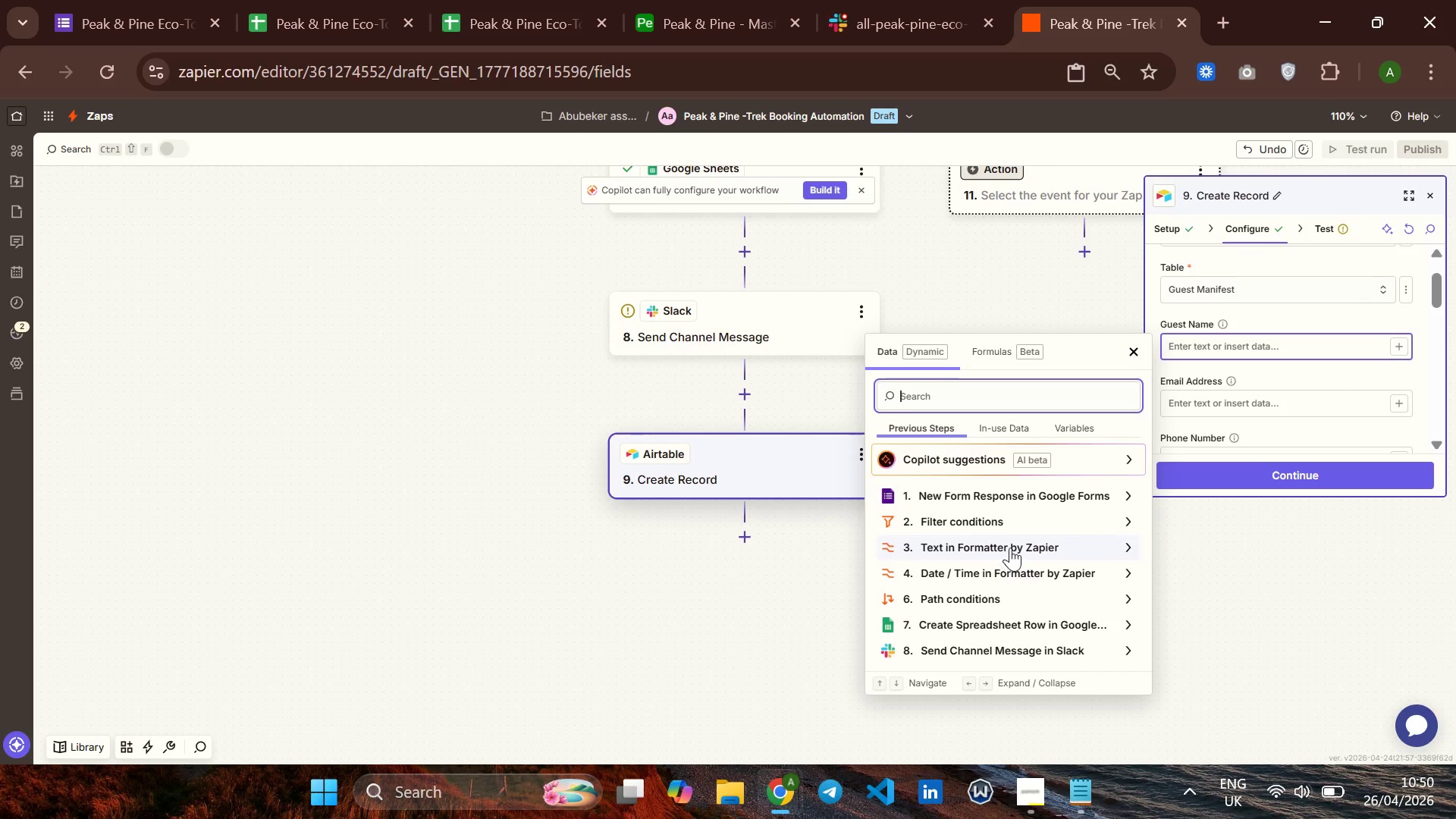 
left_click([1010, 548])
 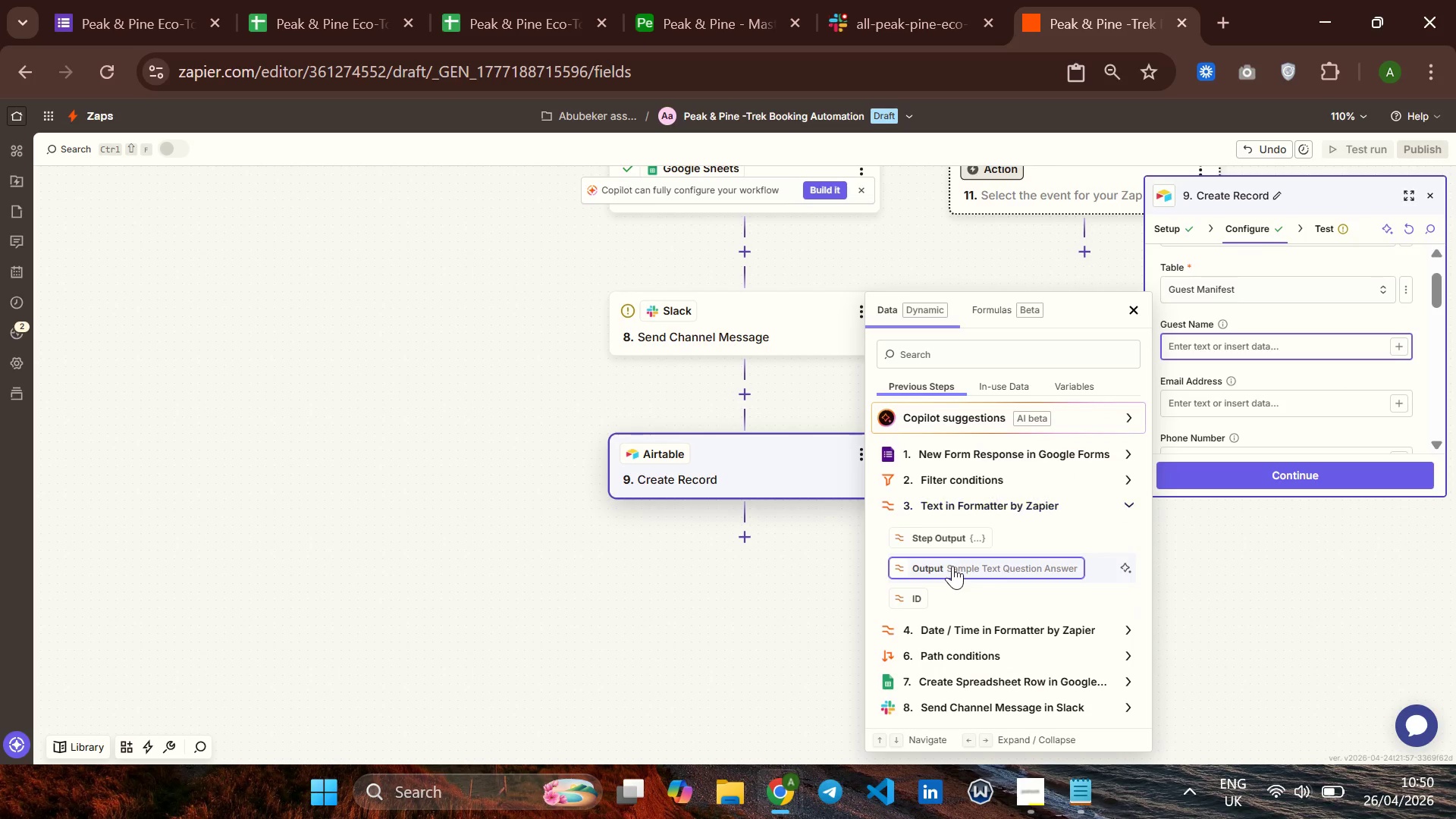 
left_click([952, 566])
 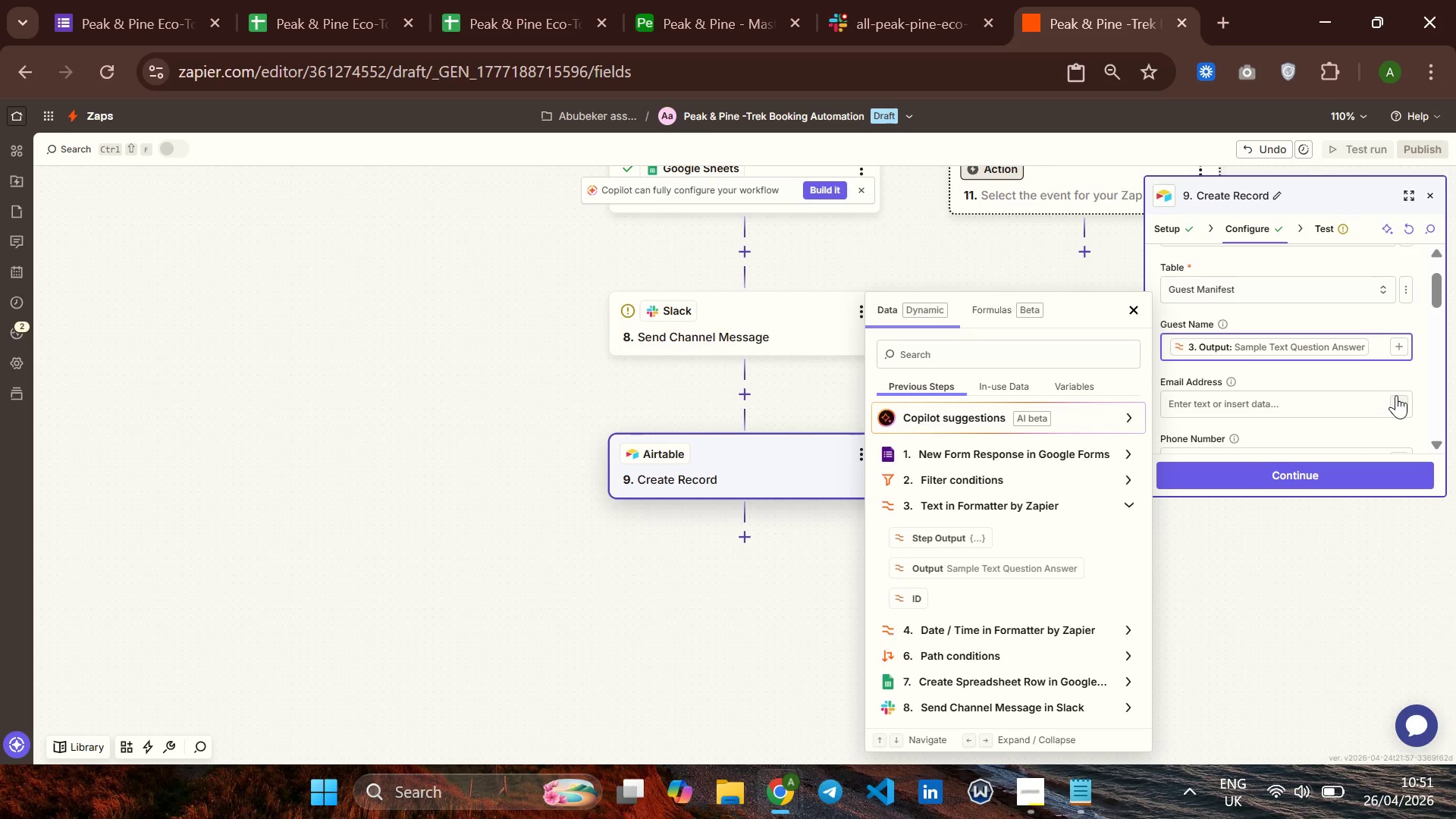 
left_click([1400, 397])
 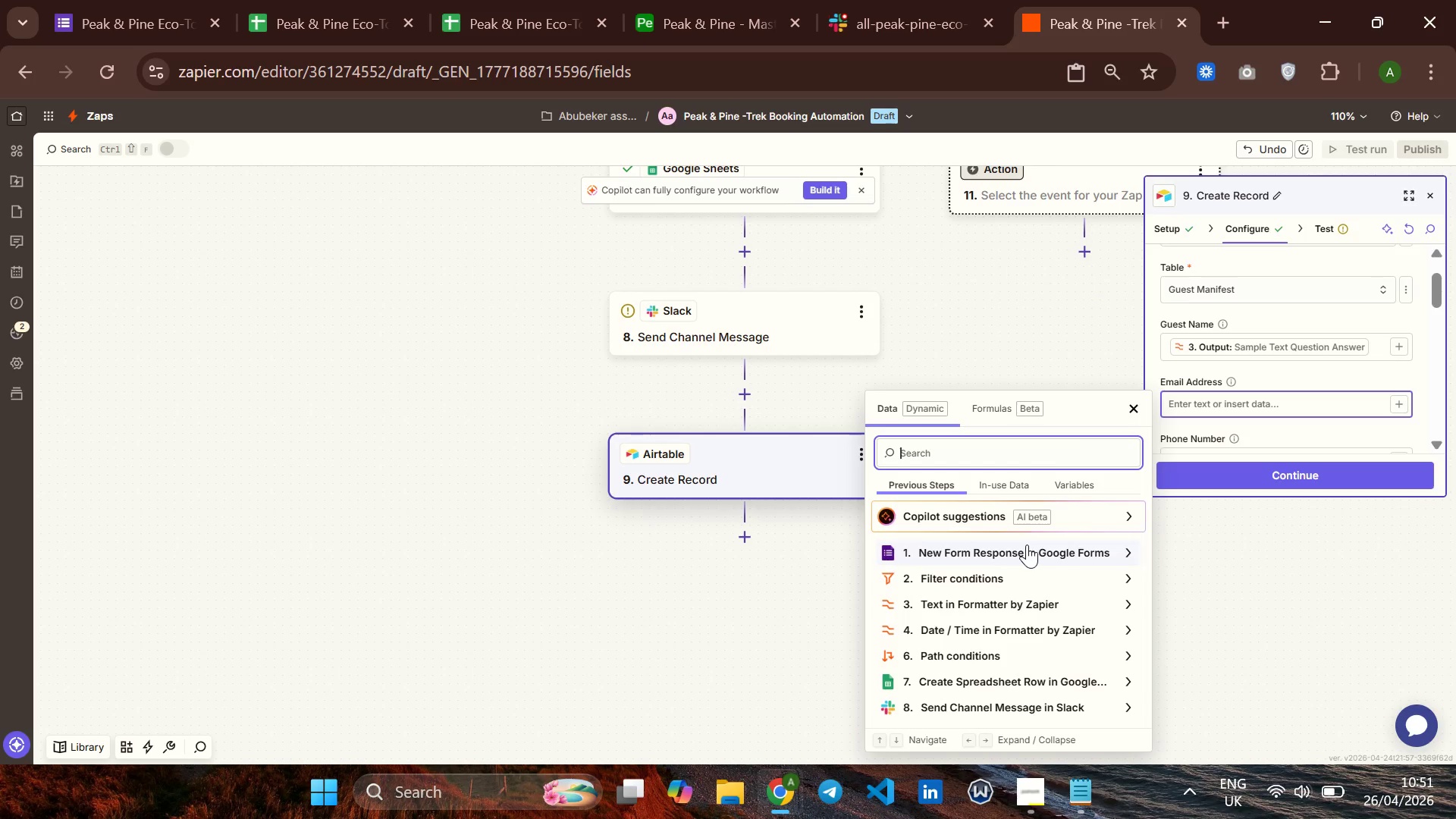 
left_click([1027, 544])
 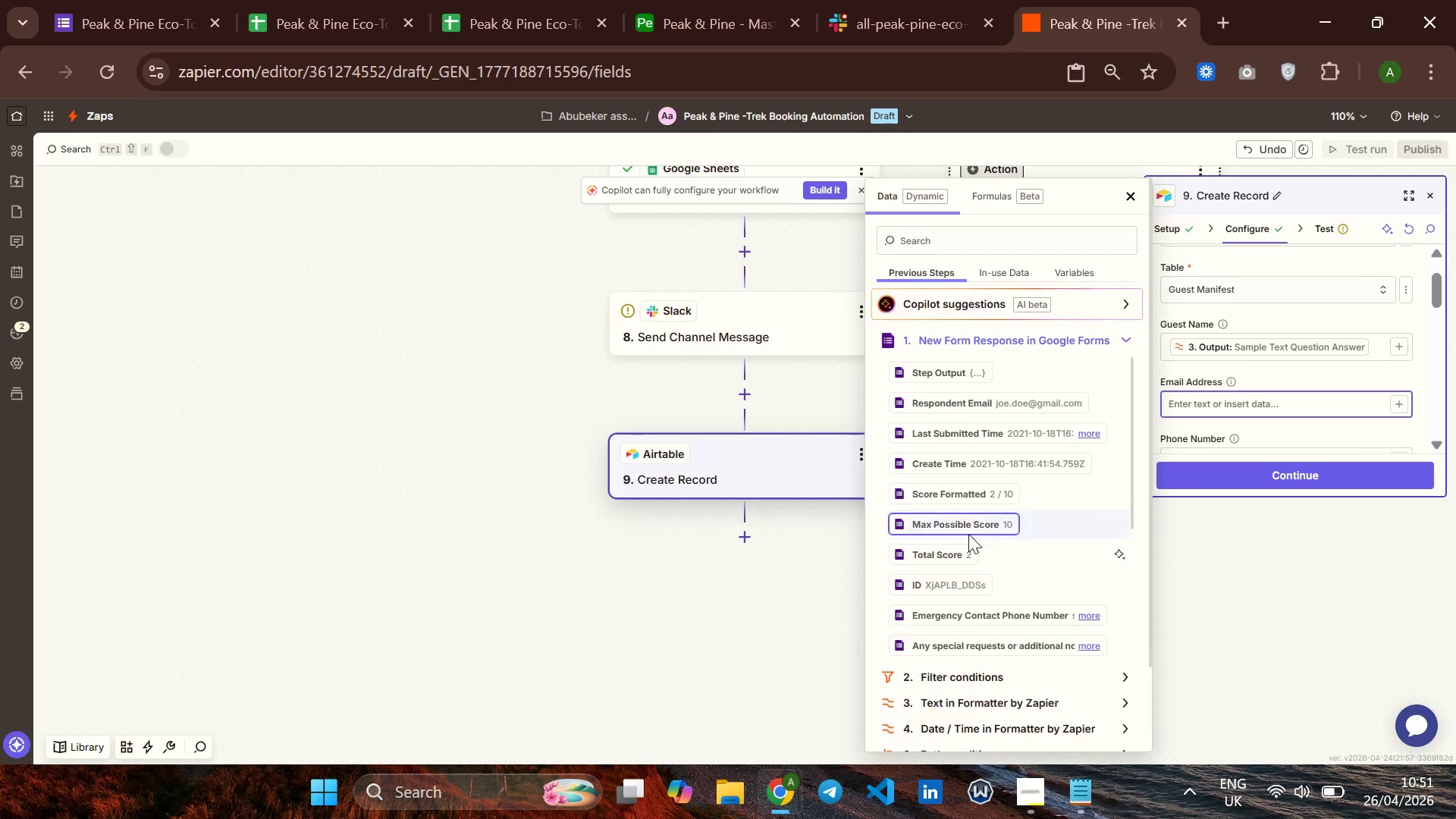 
mouse_move([962, 497])
 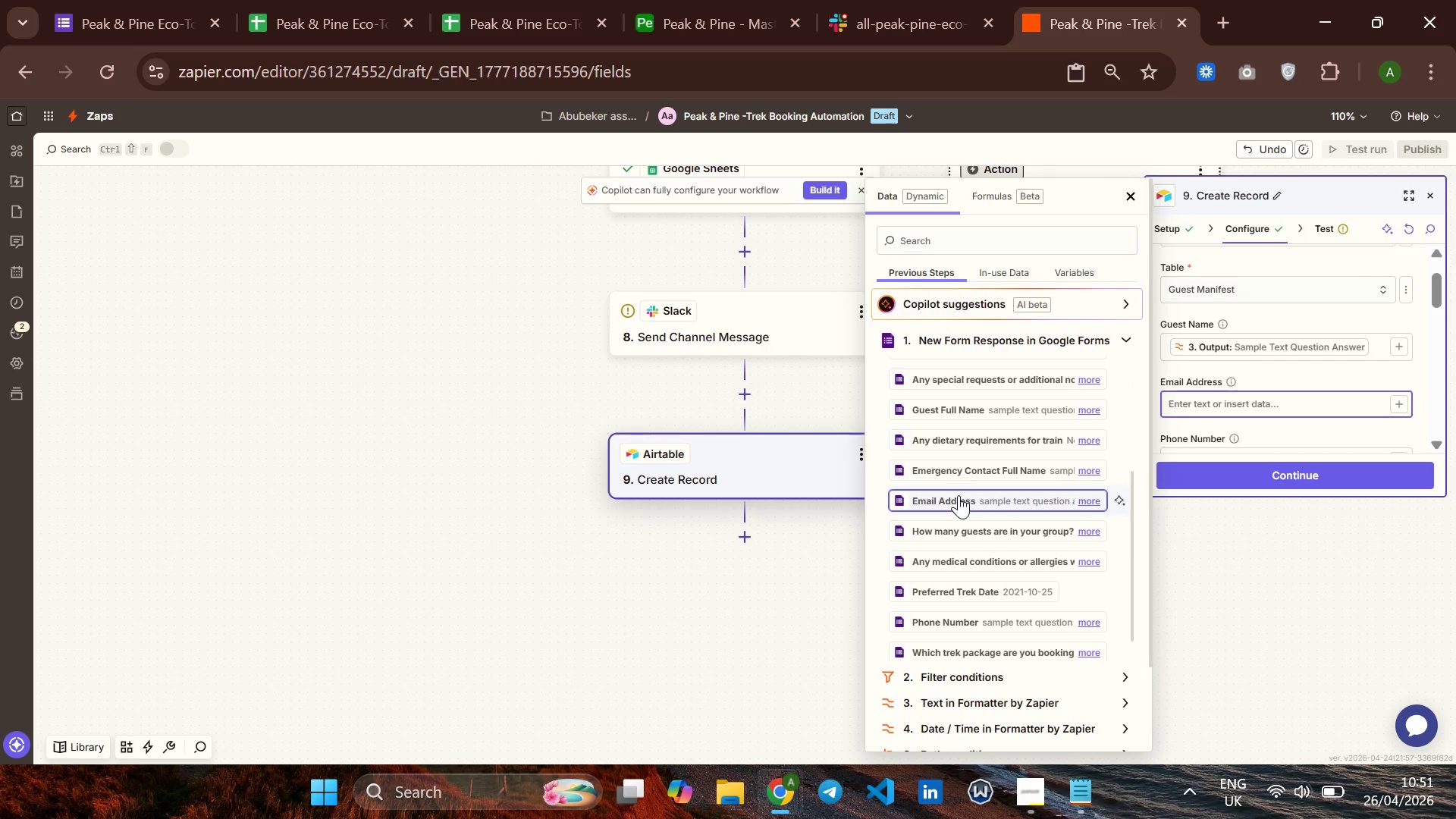 
left_click([959, 495])
 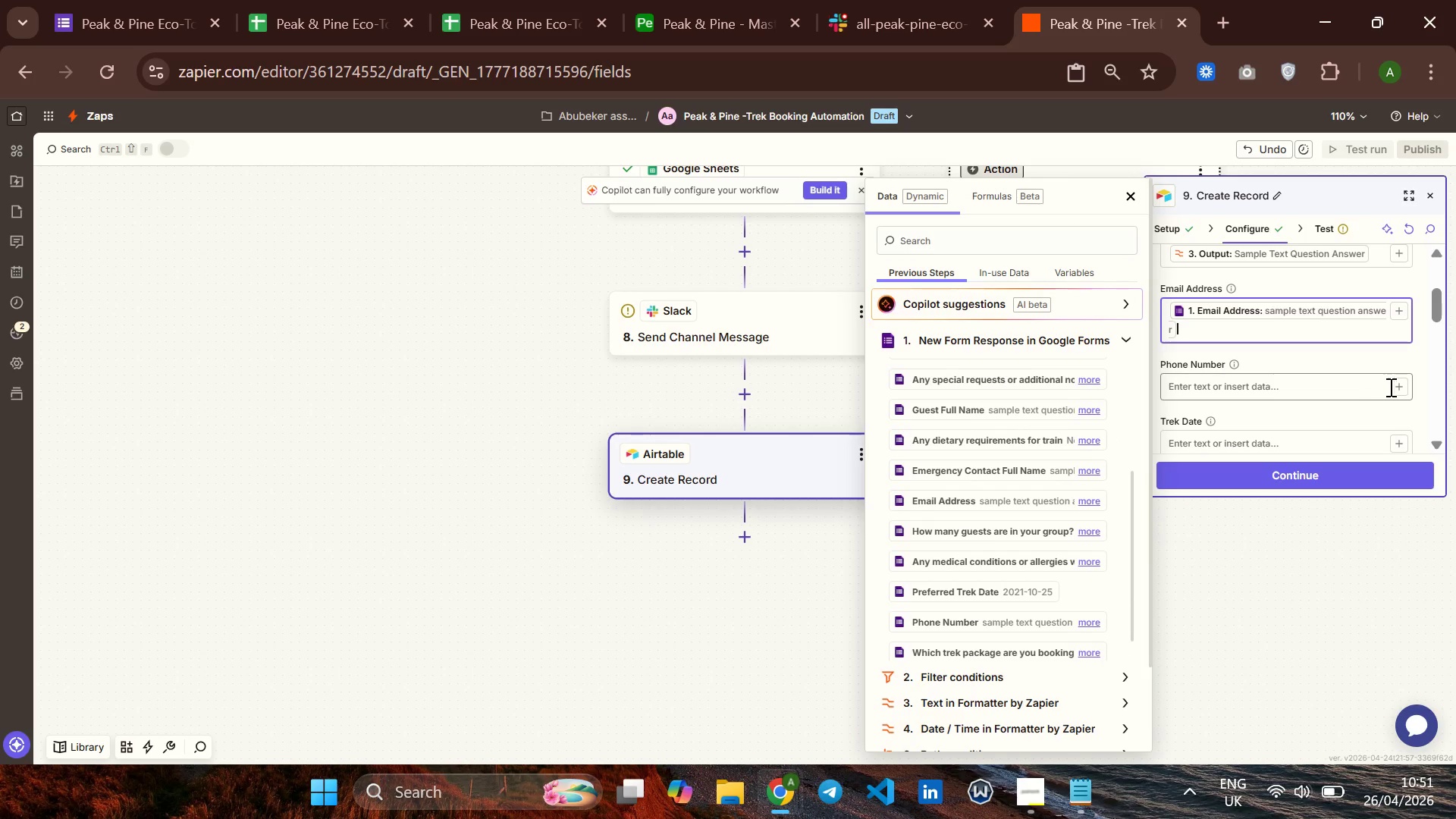 
left_click([1401, 387])
 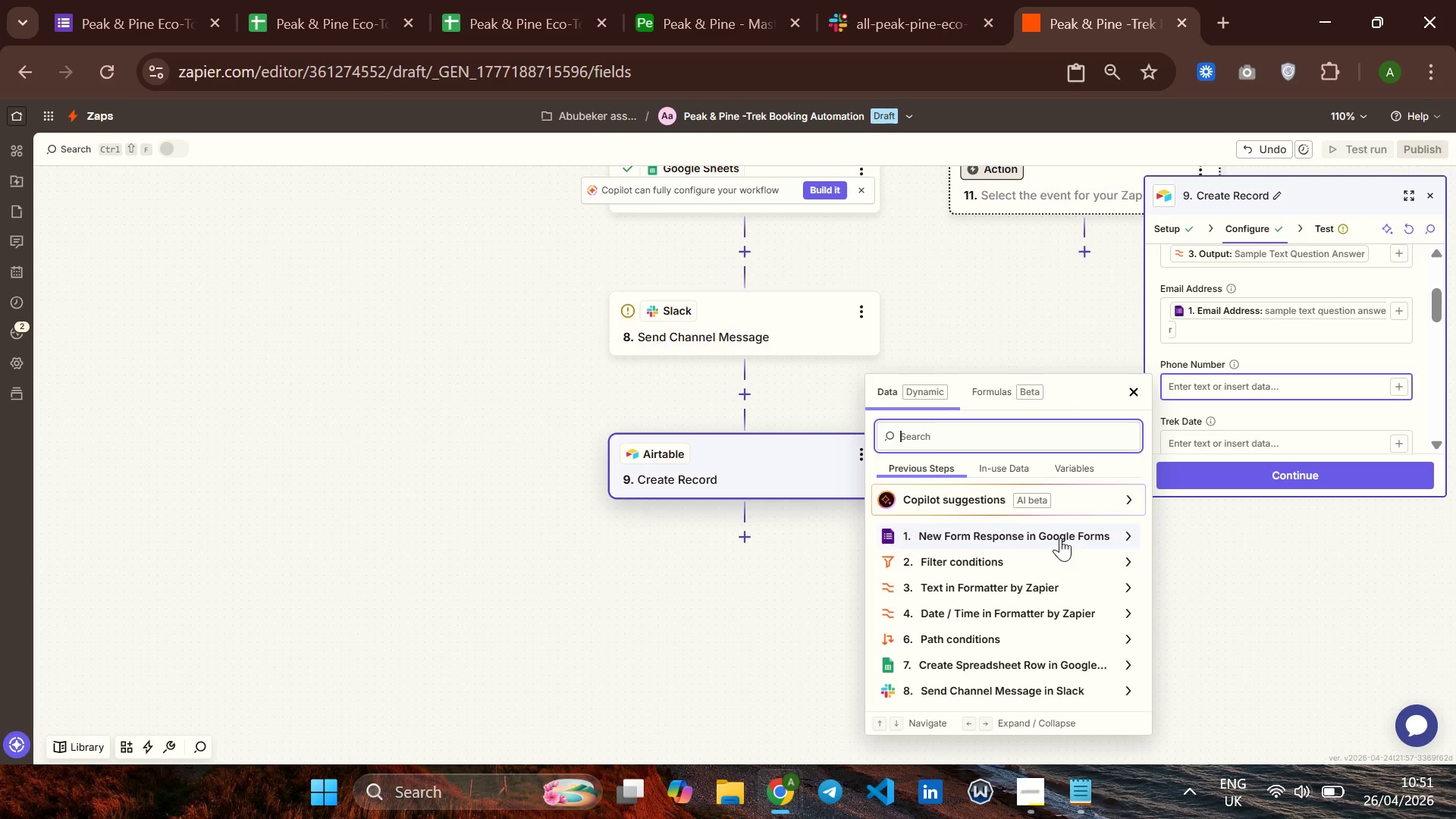 
left_click([1060, 538])
 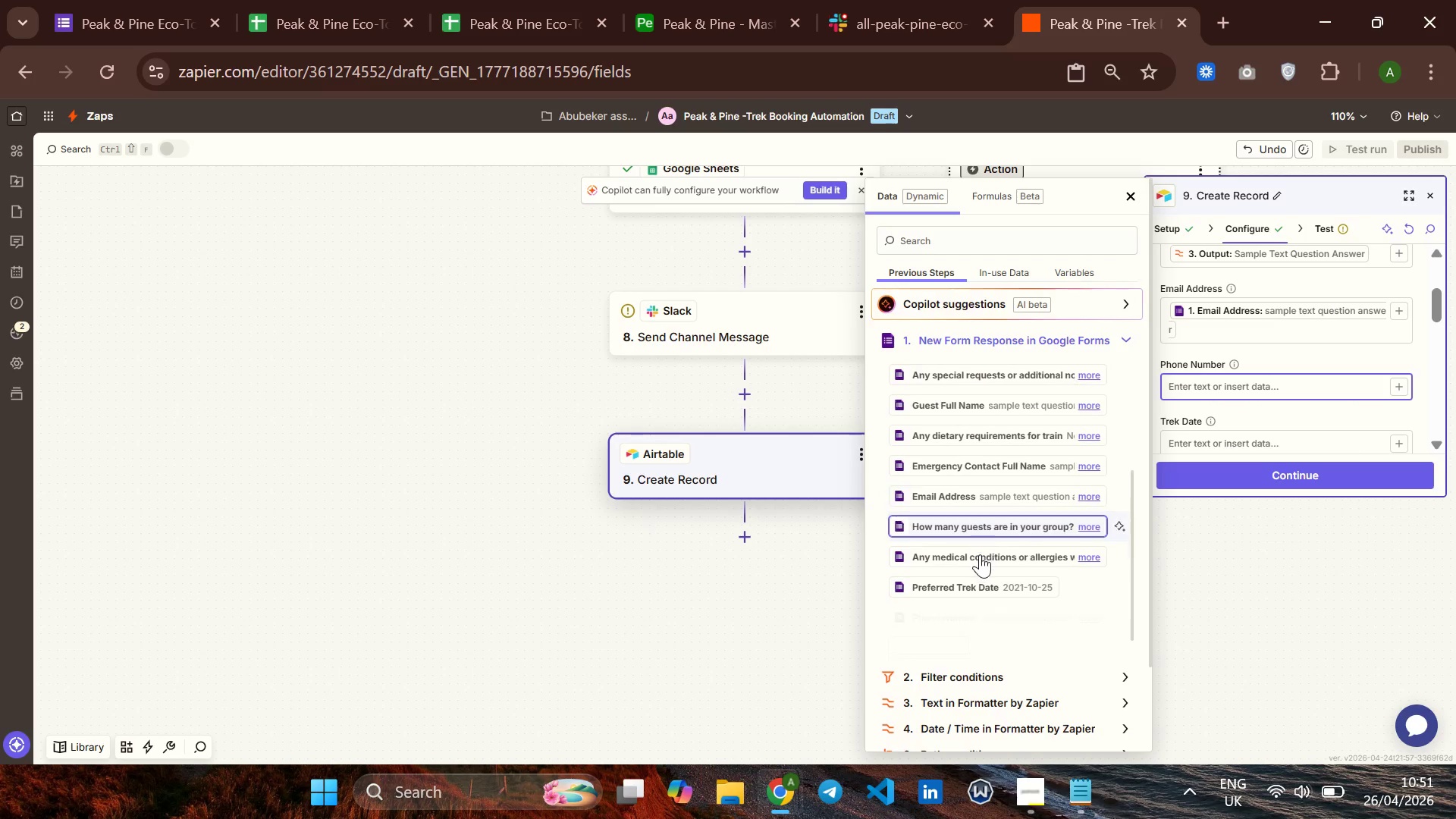 
wait(5.41)
 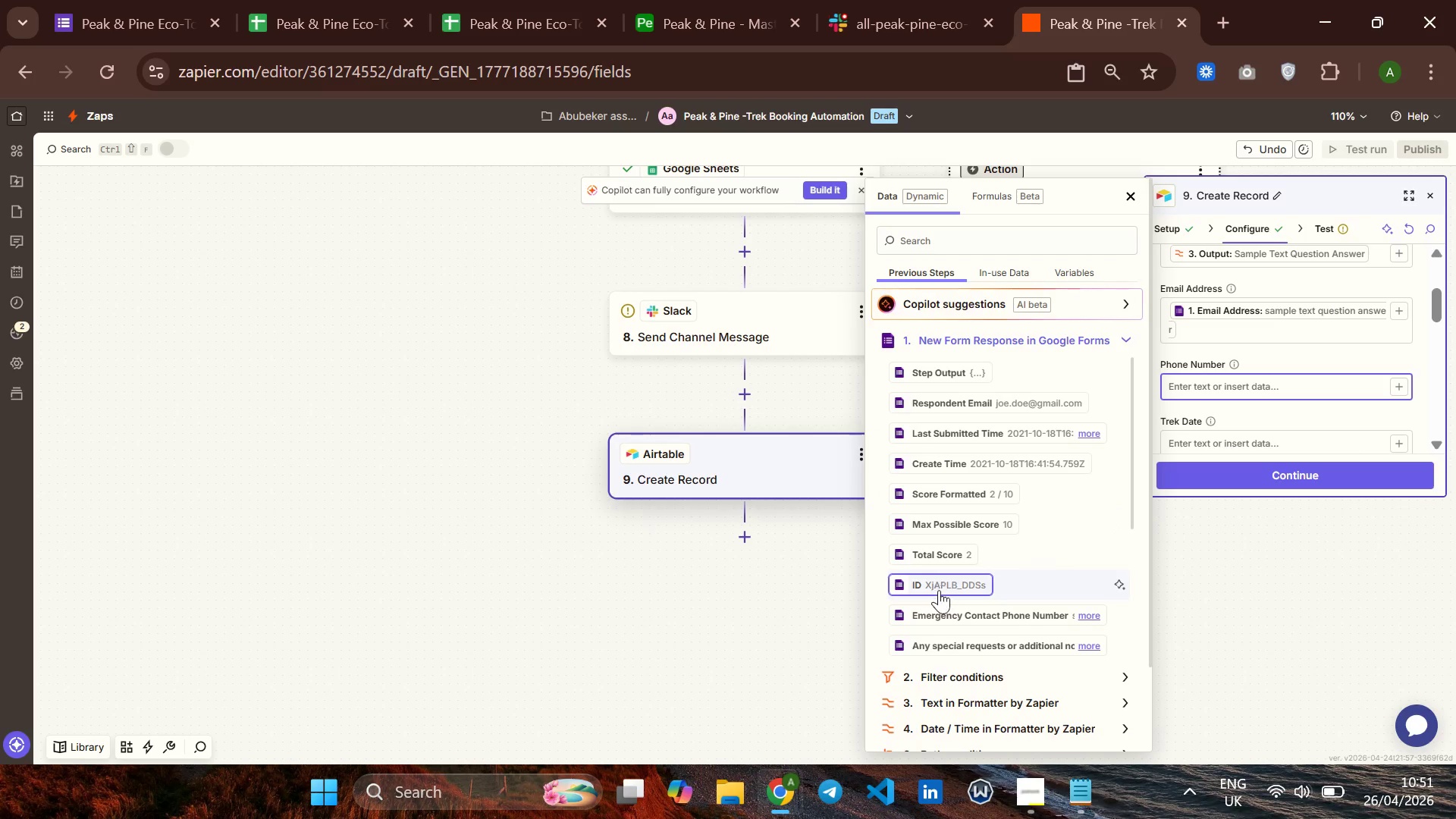 
left_click([956, 551])
 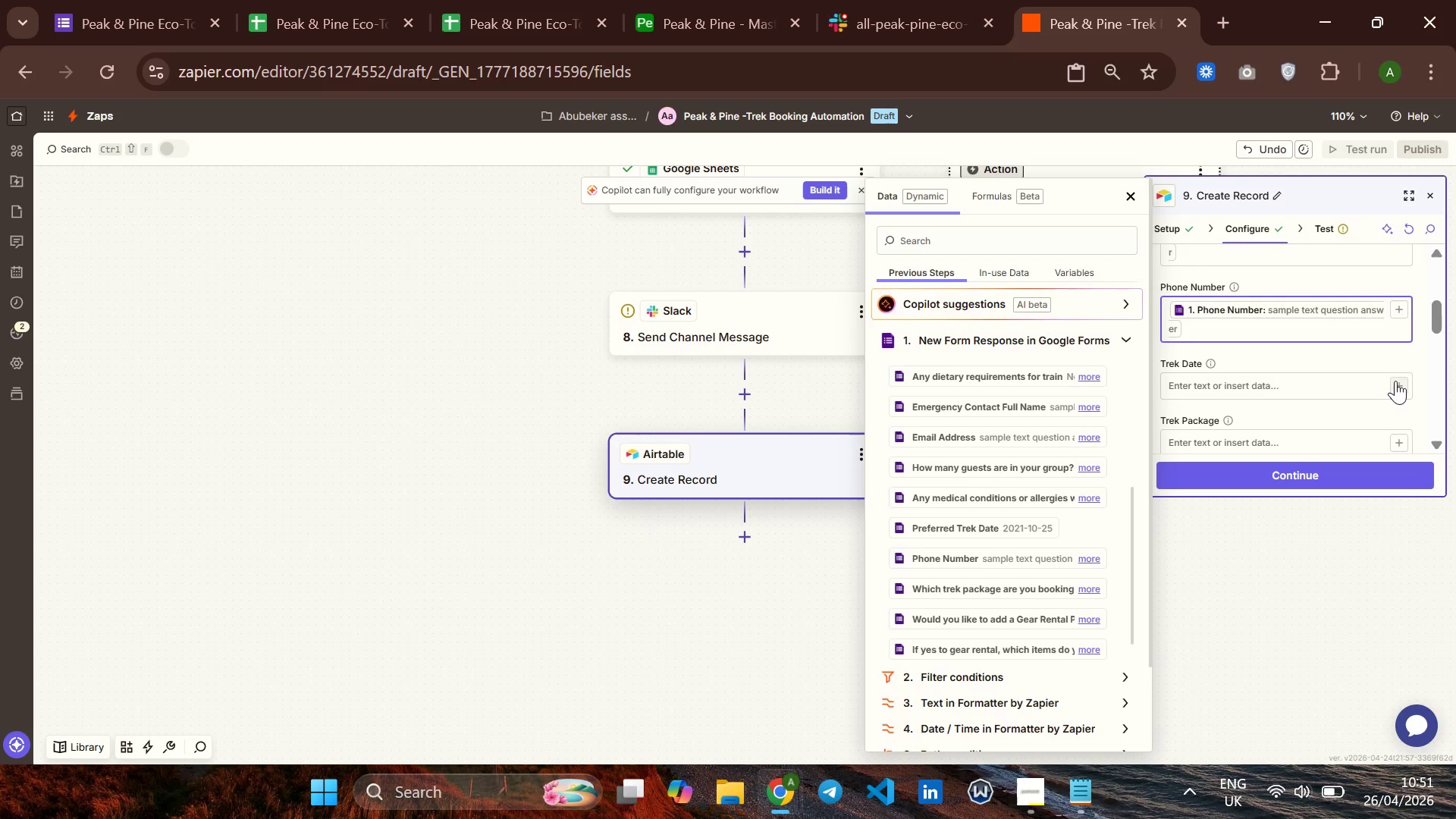 
left_click([1399, 382])
 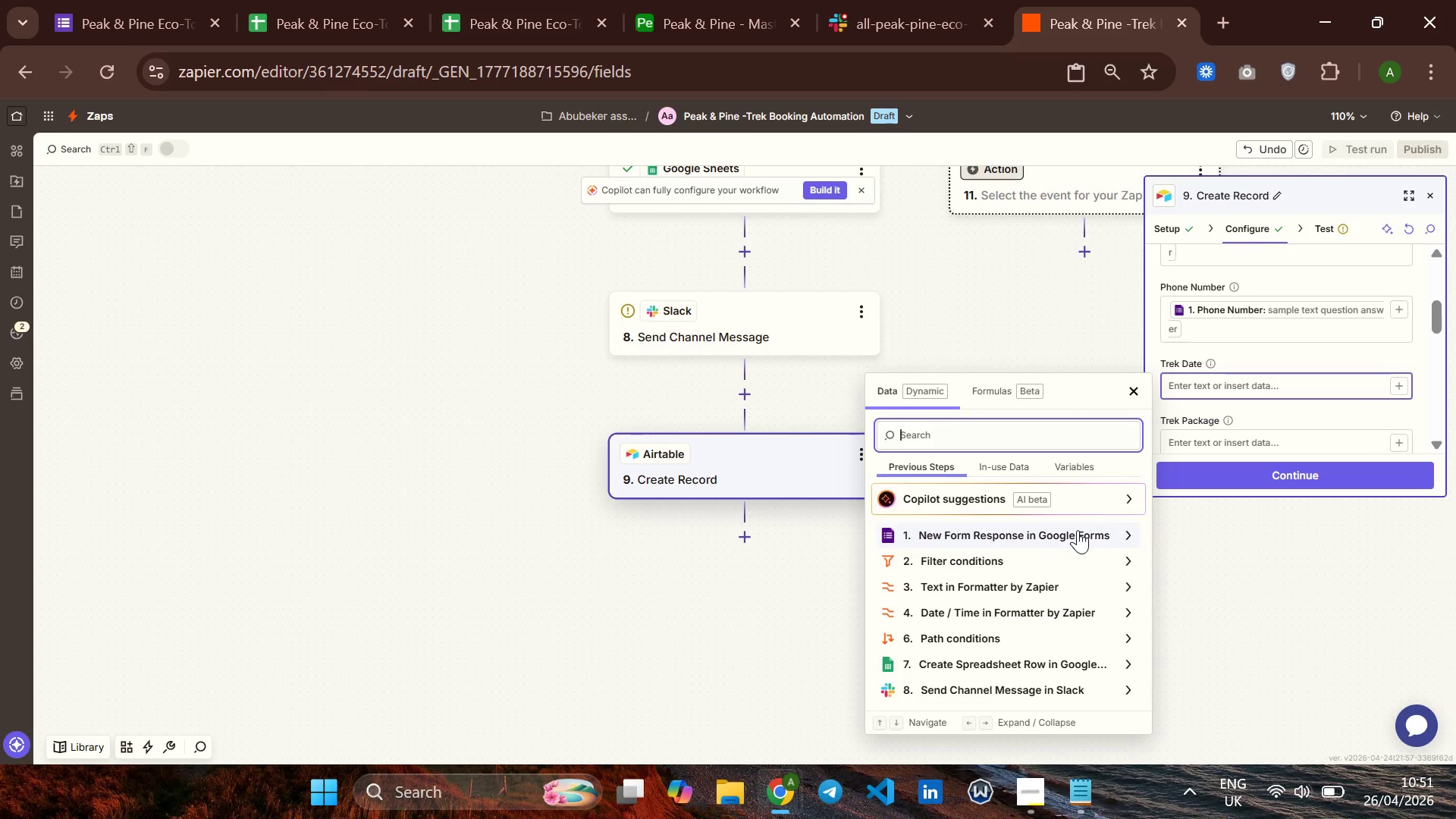 
left_click([1078, 530])
 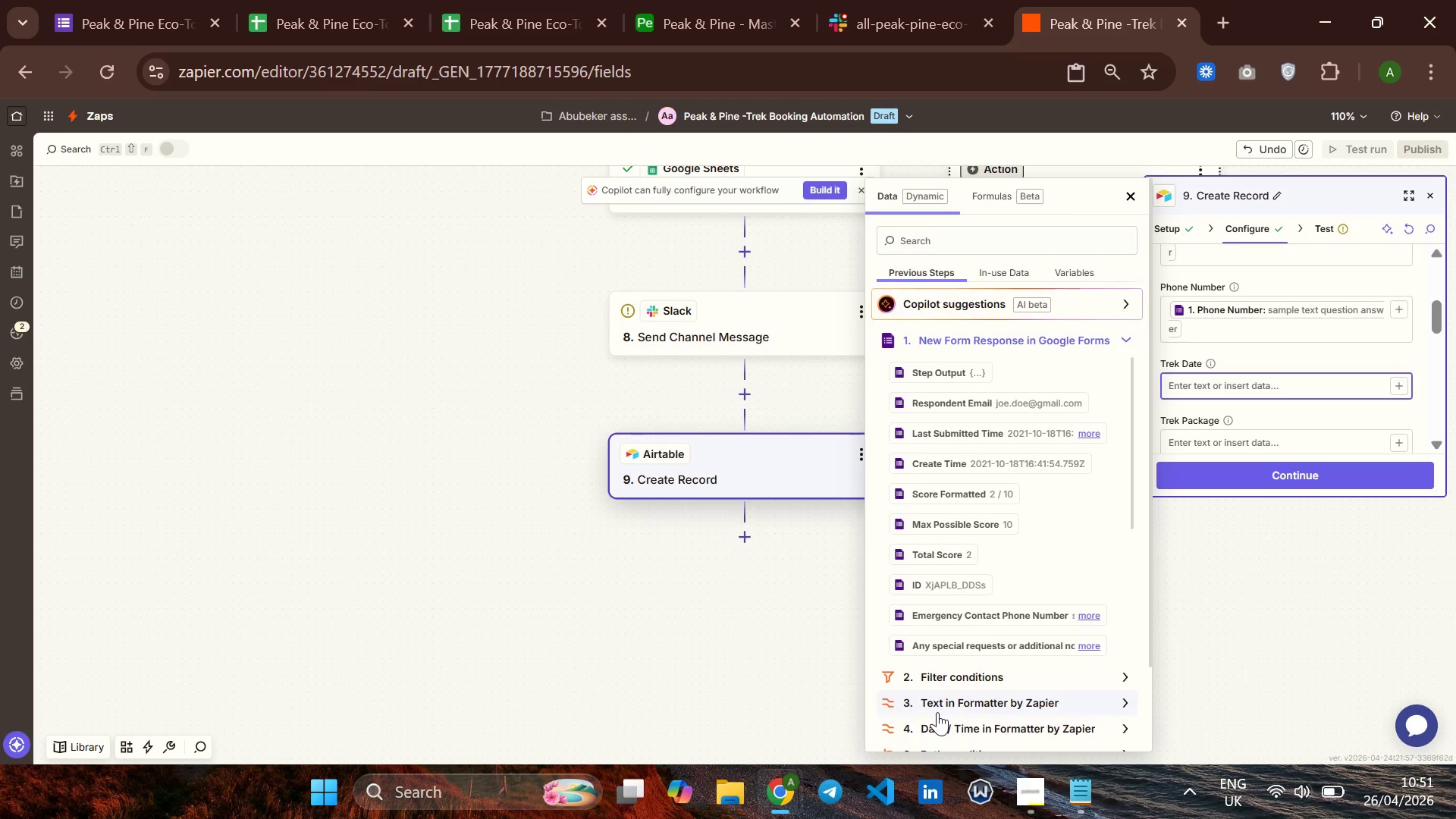 
left_click([925, 730])
 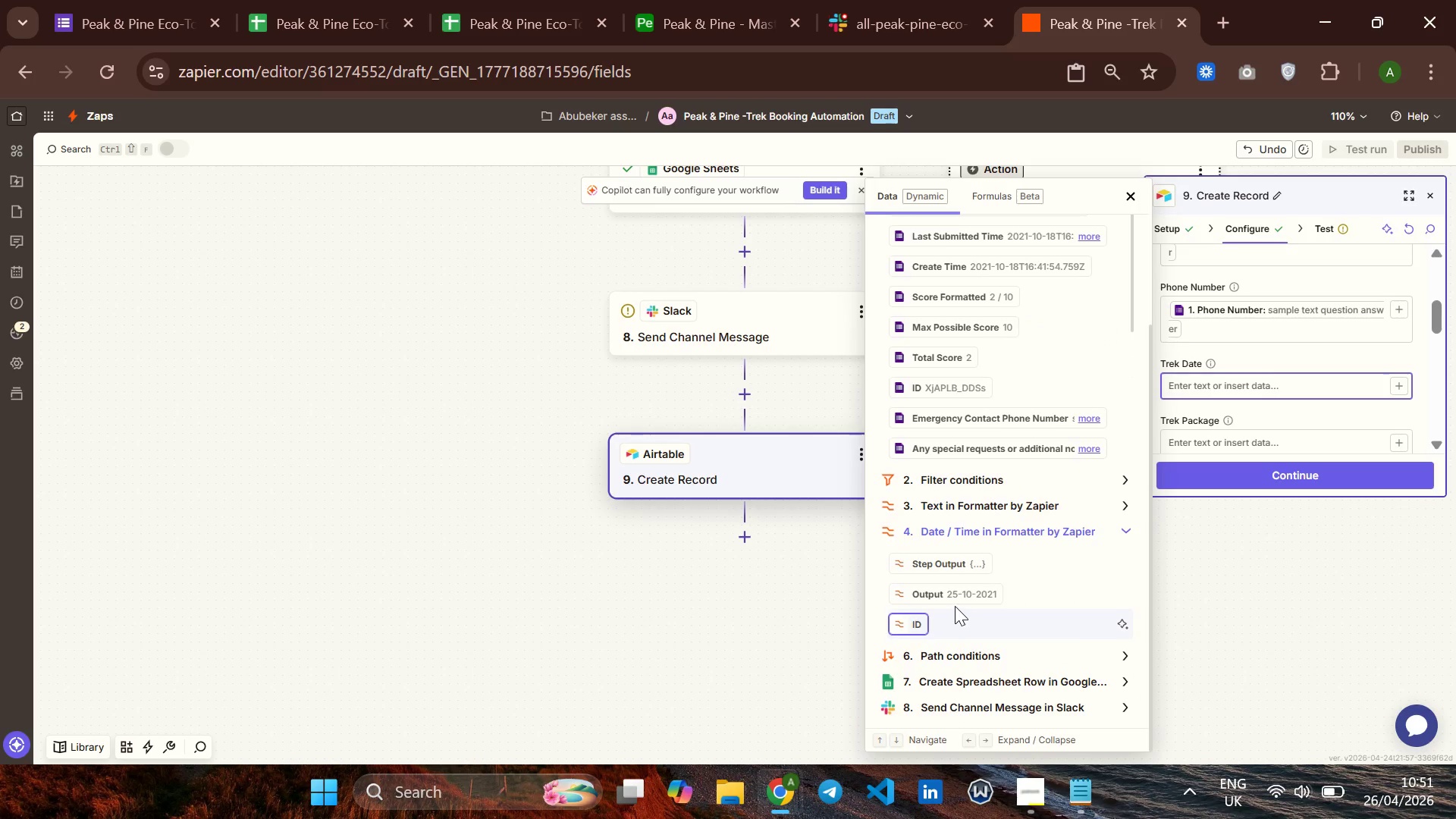 
left_click([951, 598])
 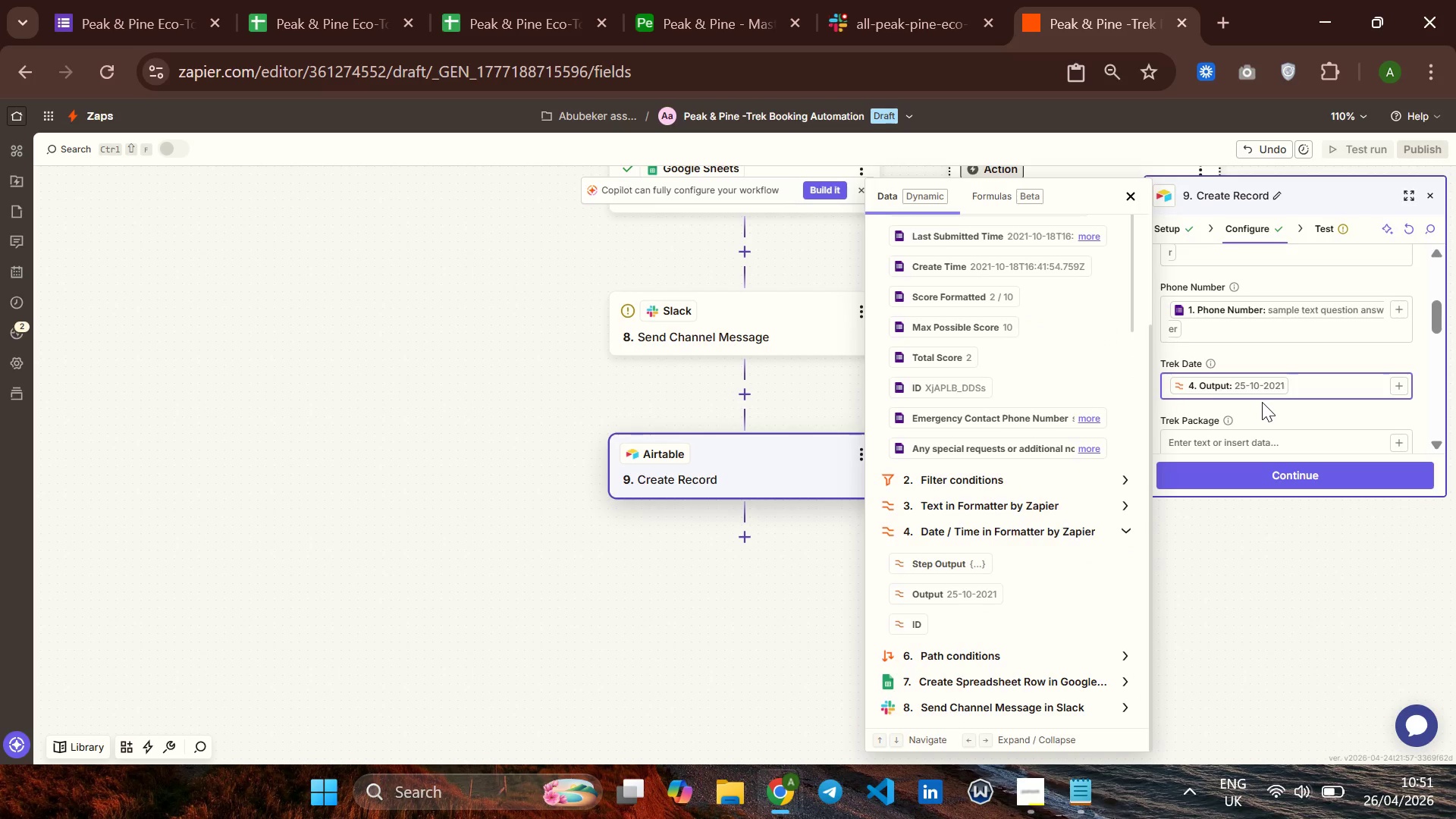 
left_click([1262, 402])
 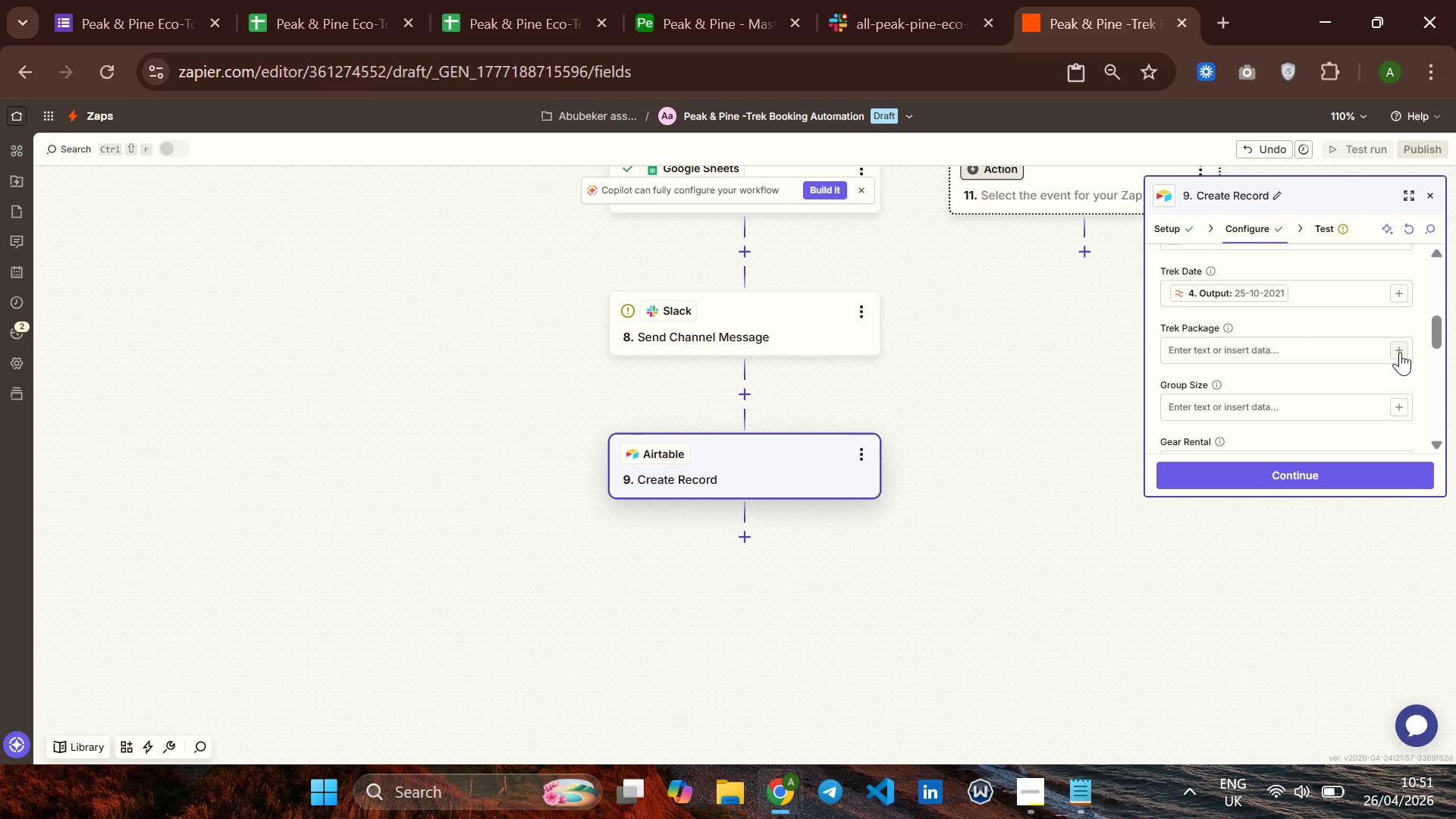 
left_click([1400, 352])
 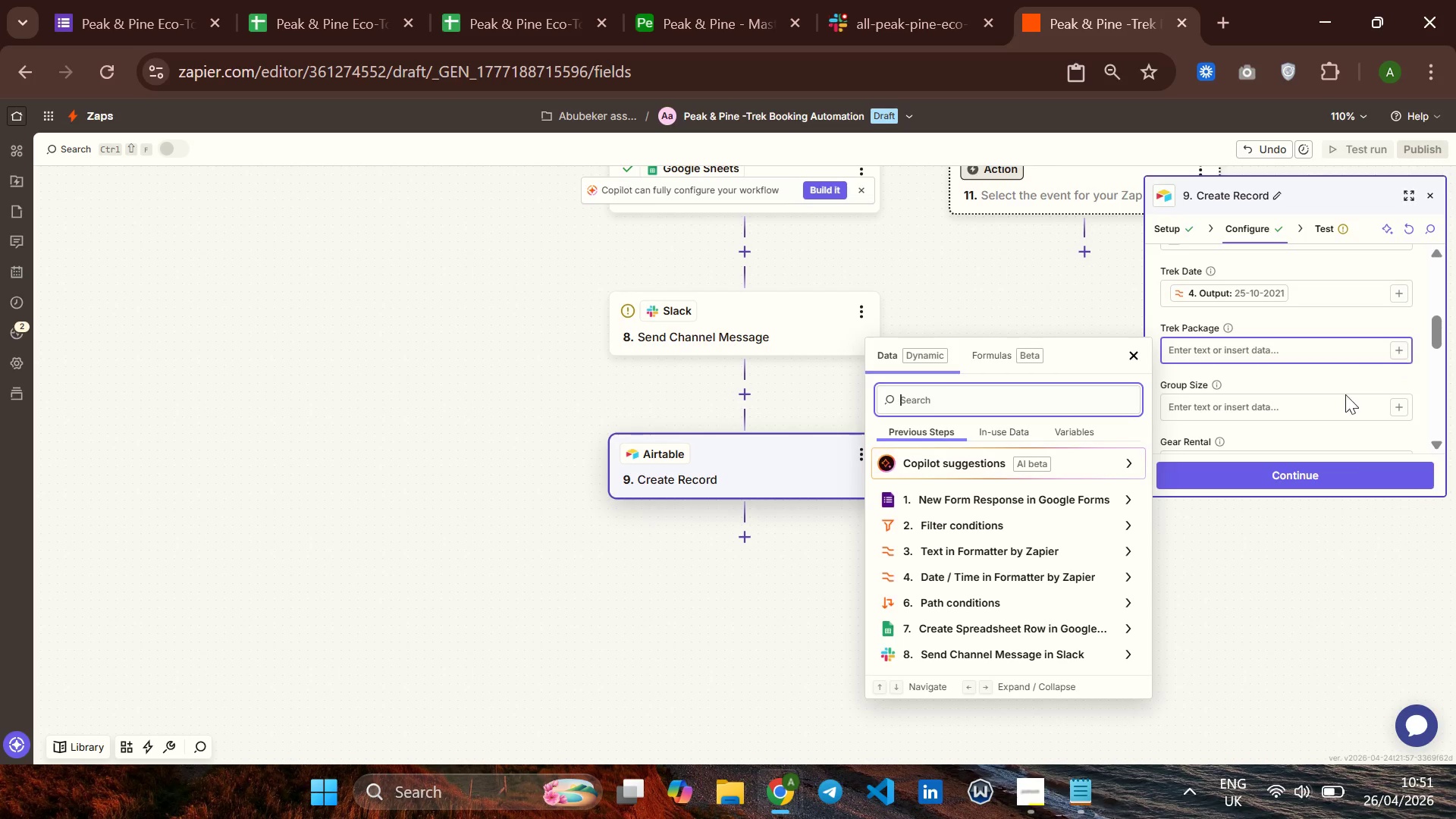 
wait(5.78)
 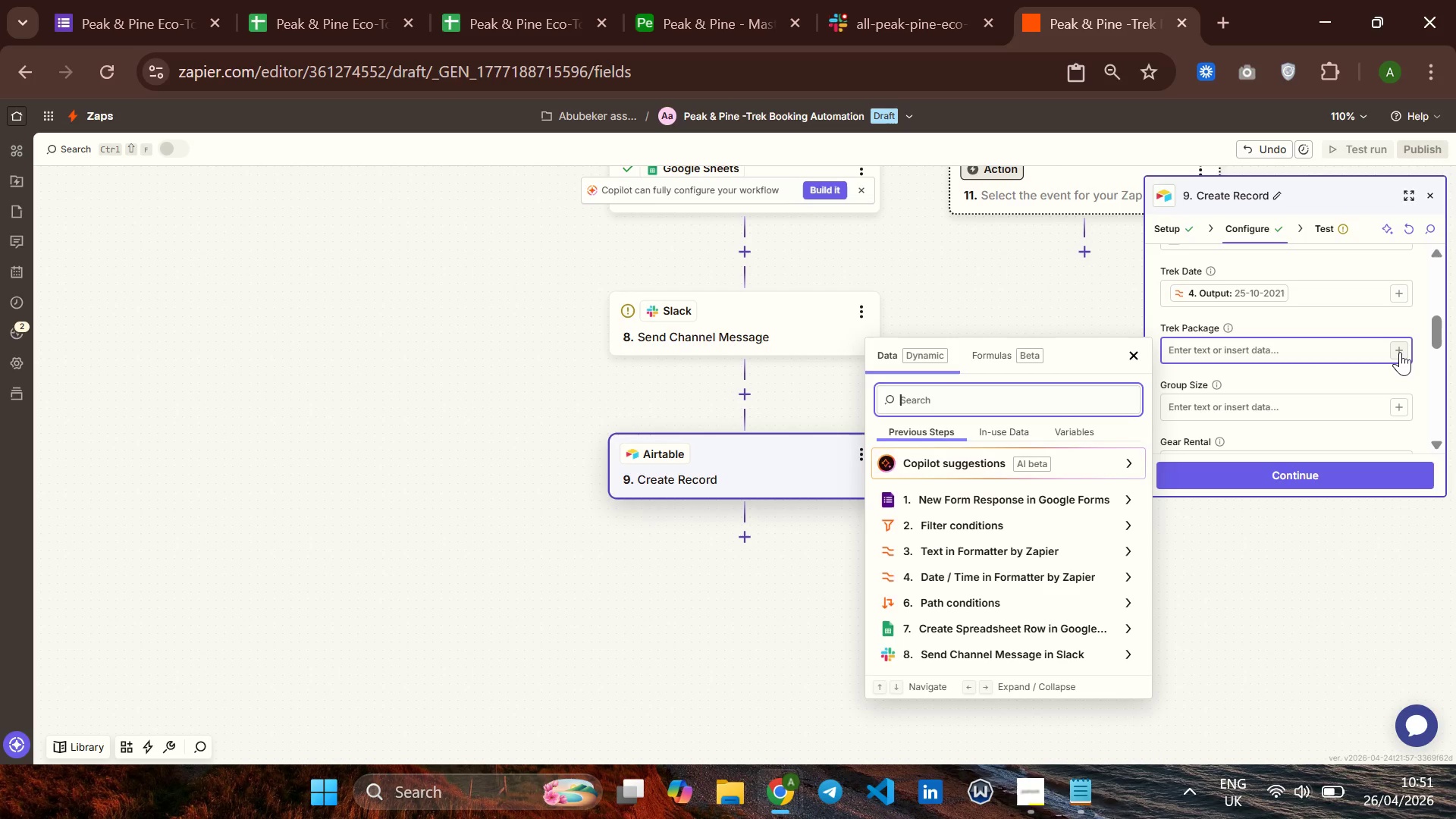 
left_click([1040, 495])
 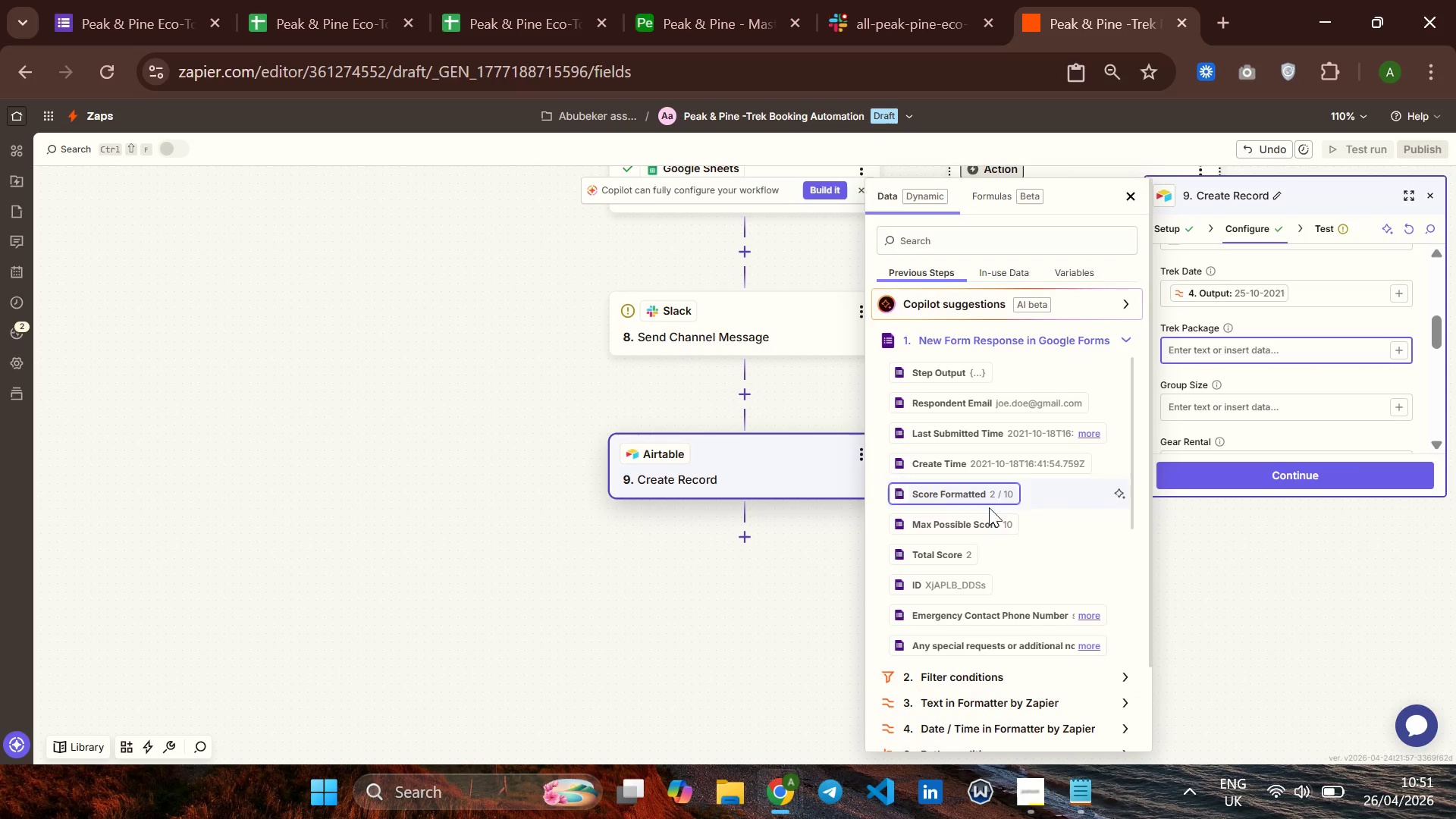 
mouse_move([967, 524])
 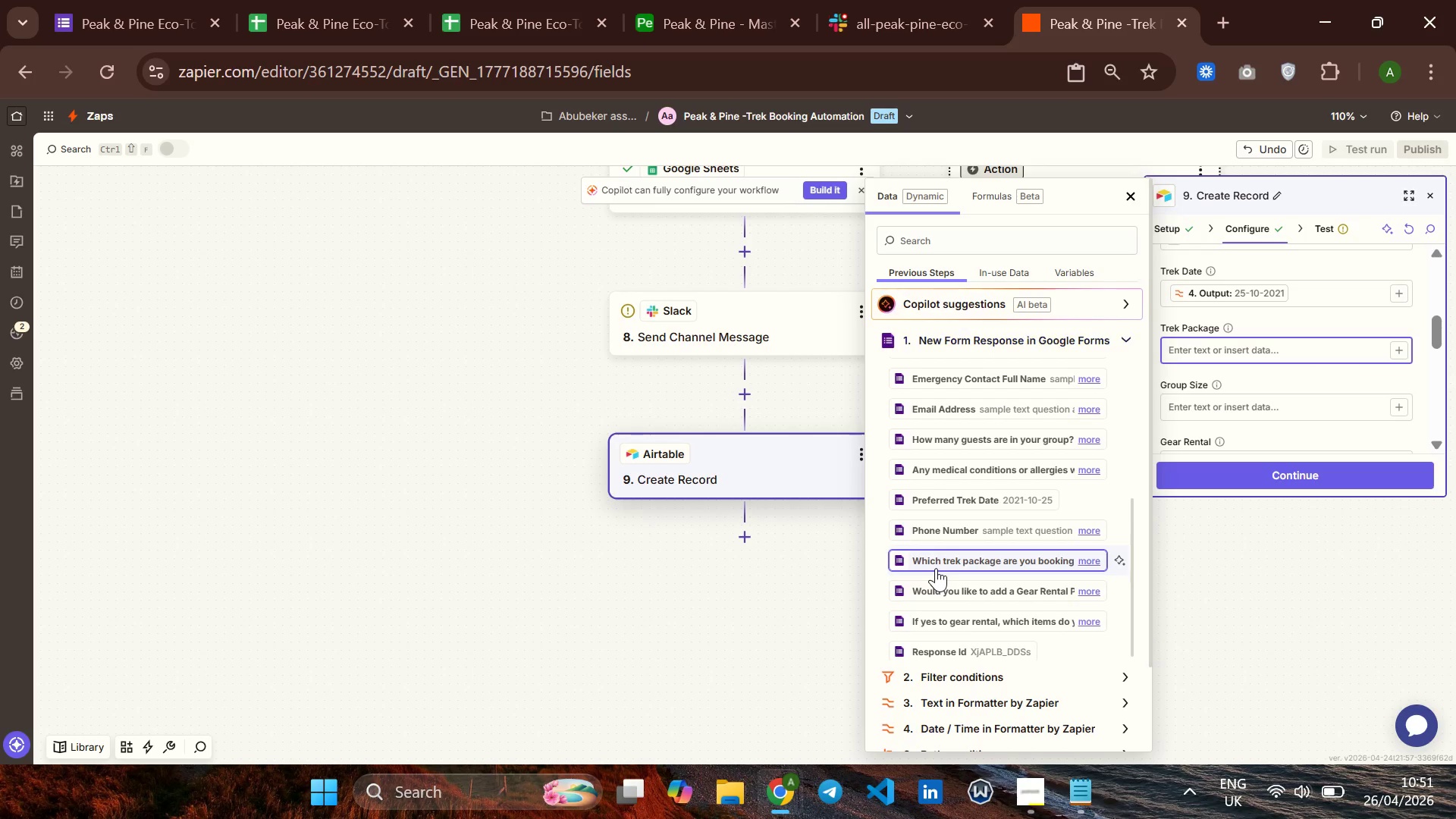 
left_click([936, 568])
 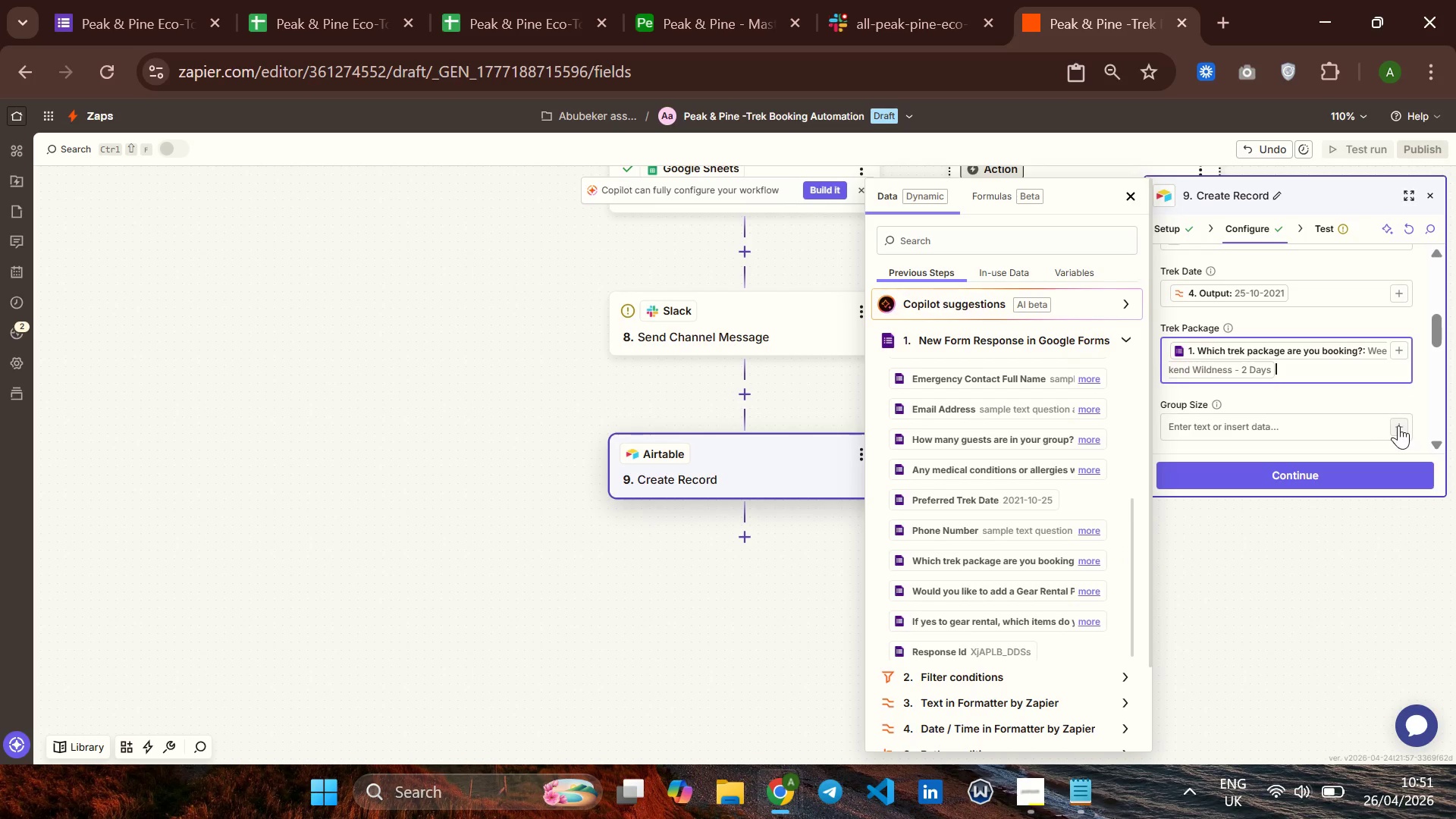 
left_click([1401, 425])
 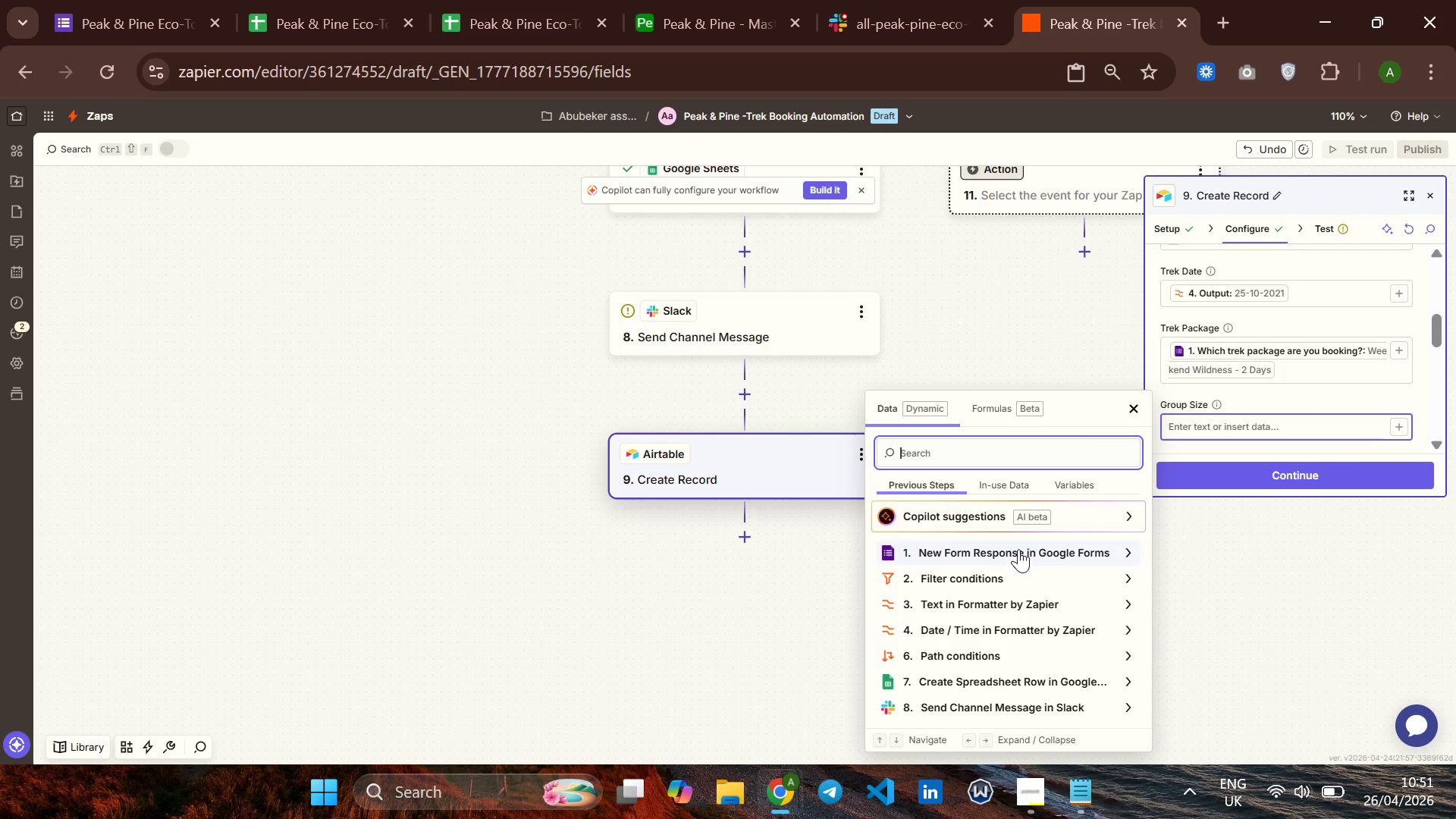 
left_click([1018, 549])
 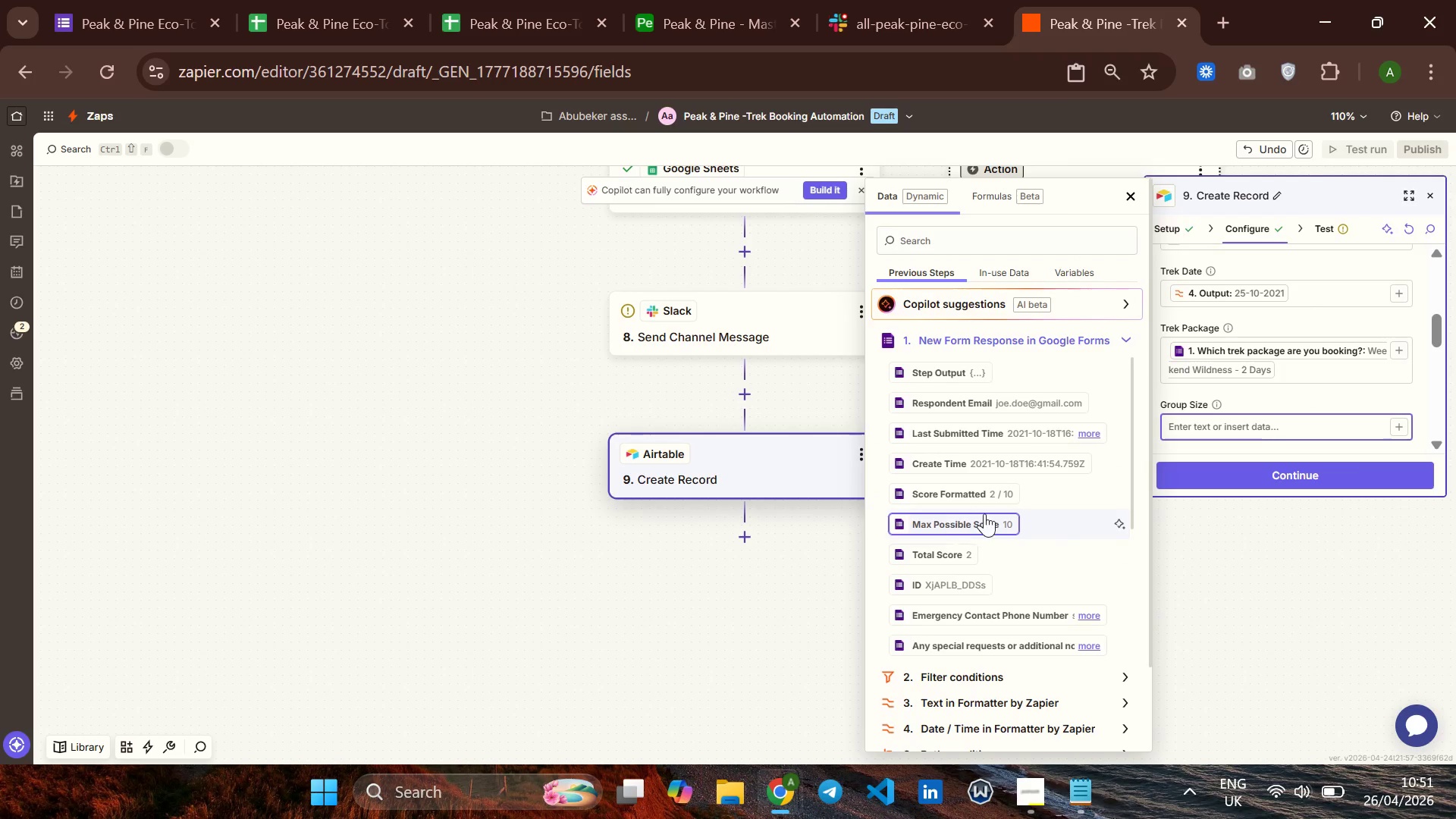 
mouse_move([958, 533])
 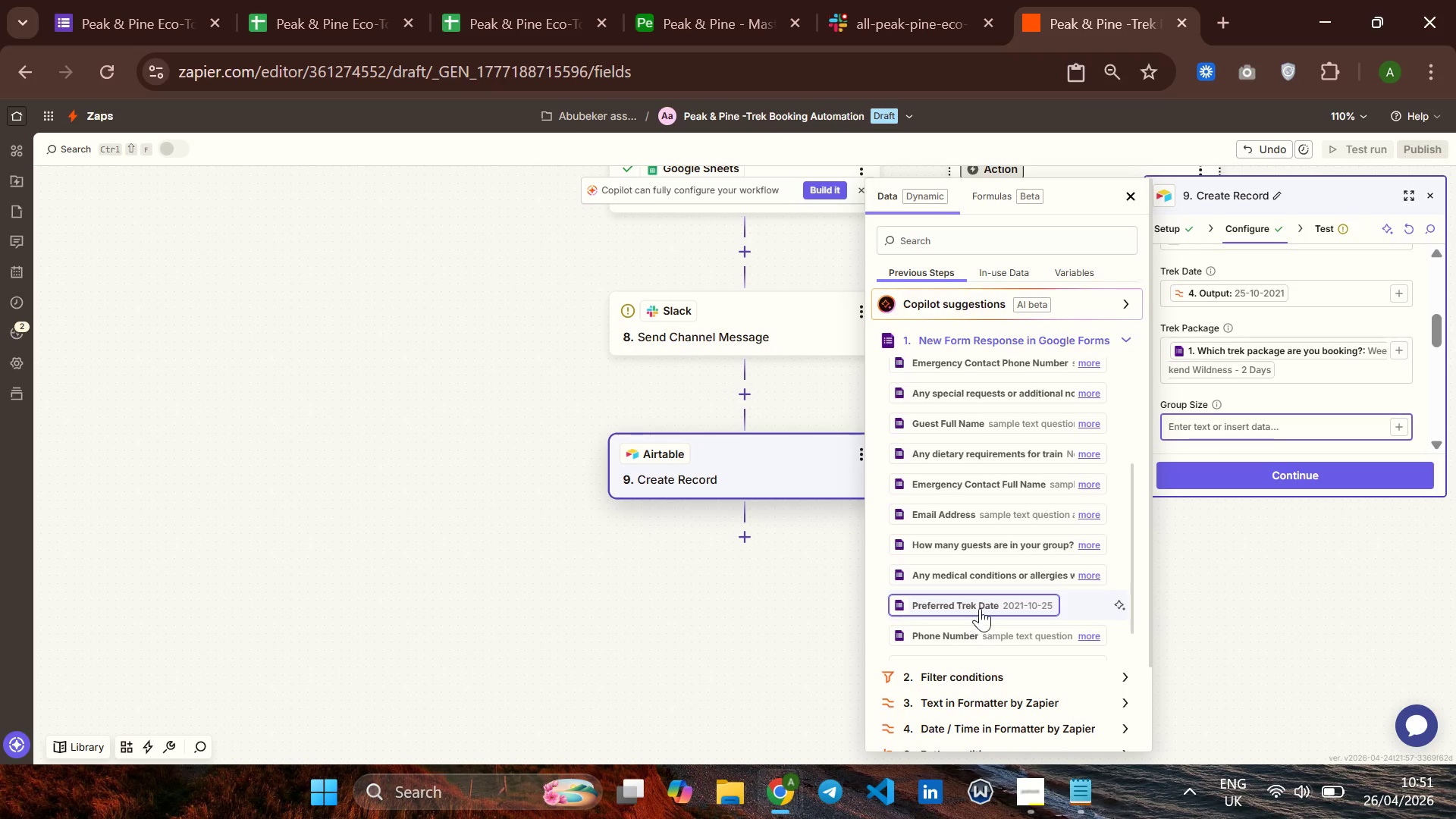 
left_click([1016, 539])
 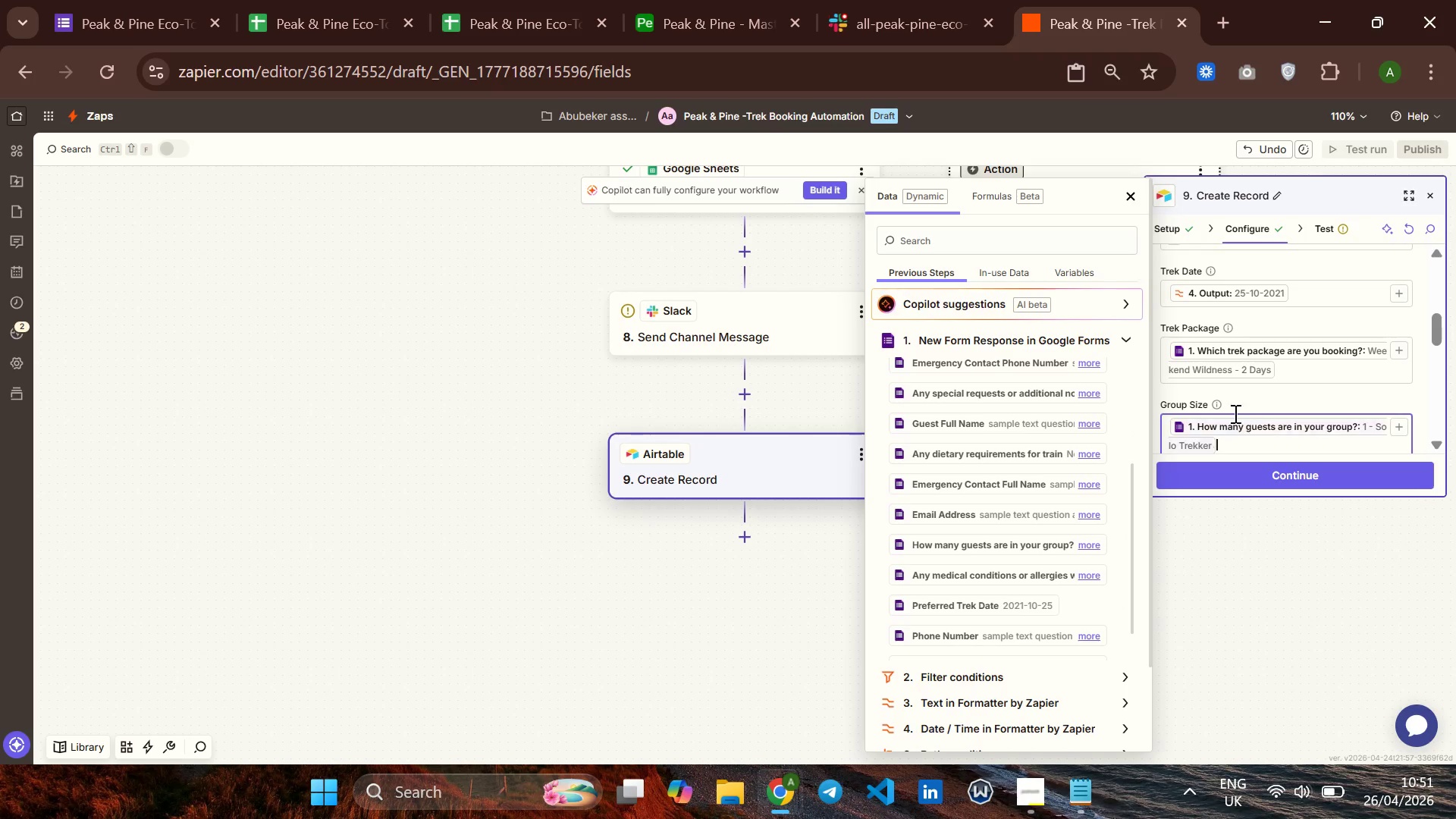 
mouse_move([1248, 407])
 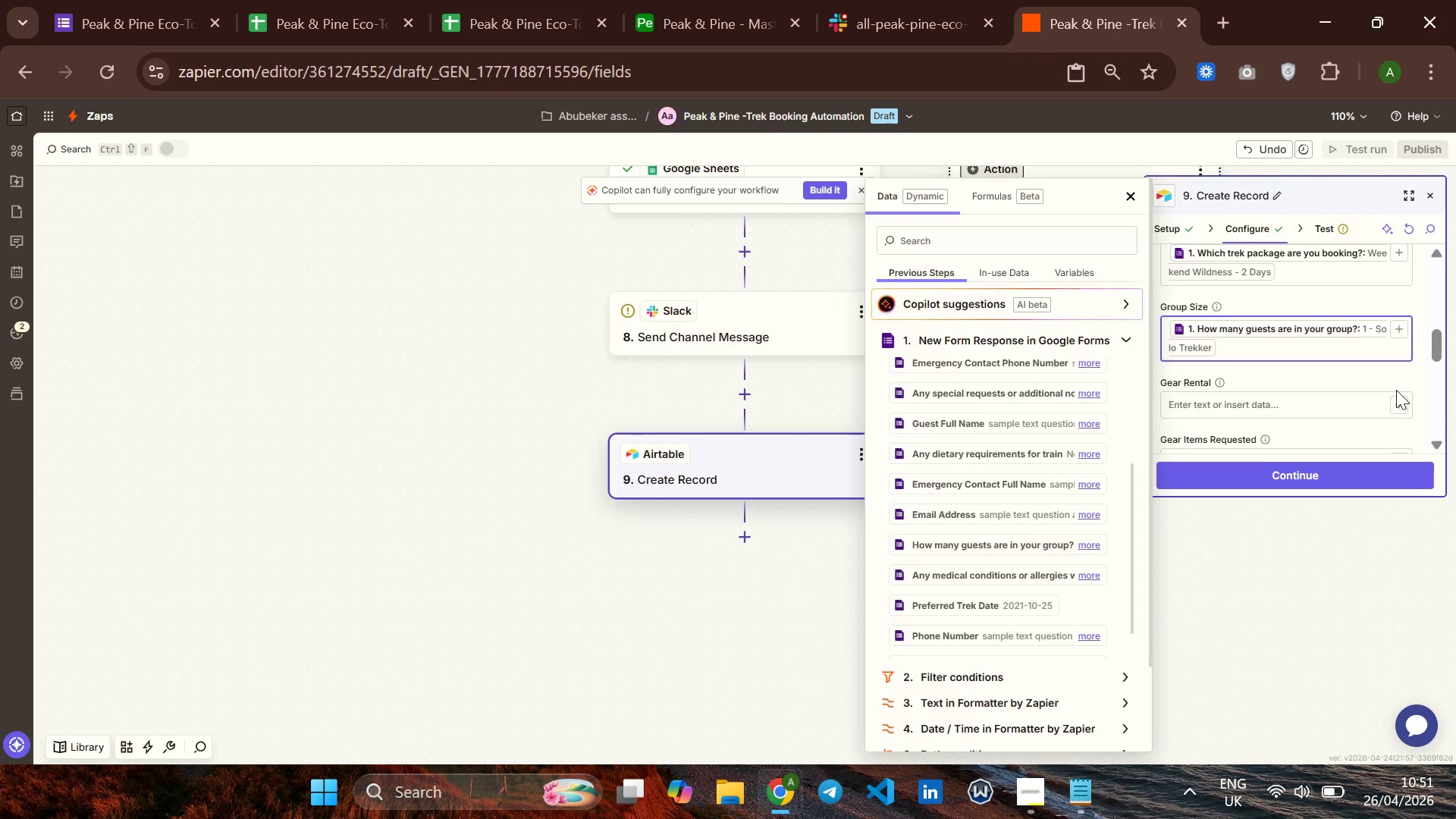 
left_click([1396, 390])
 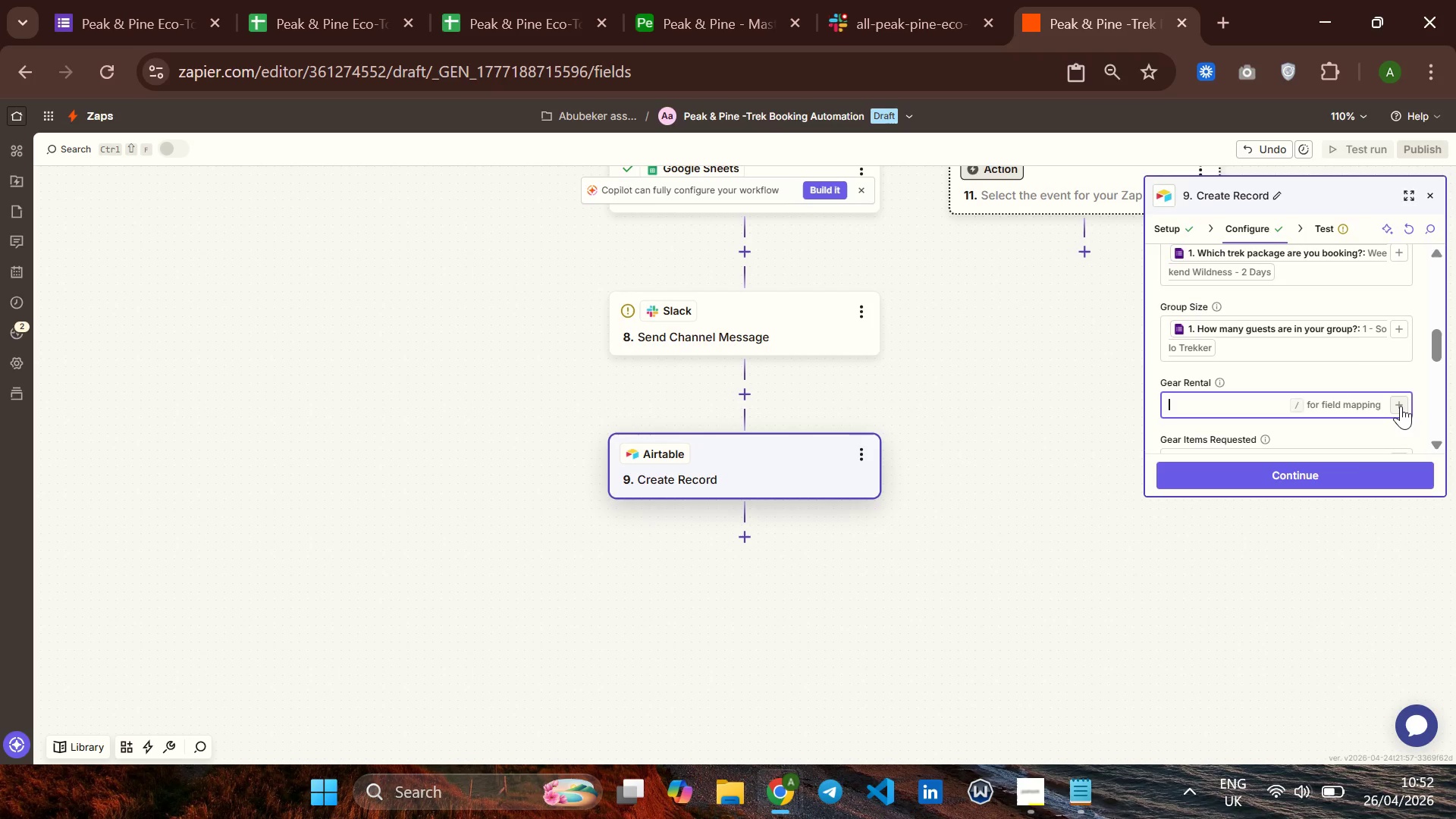 
left_click([1401, 406])
 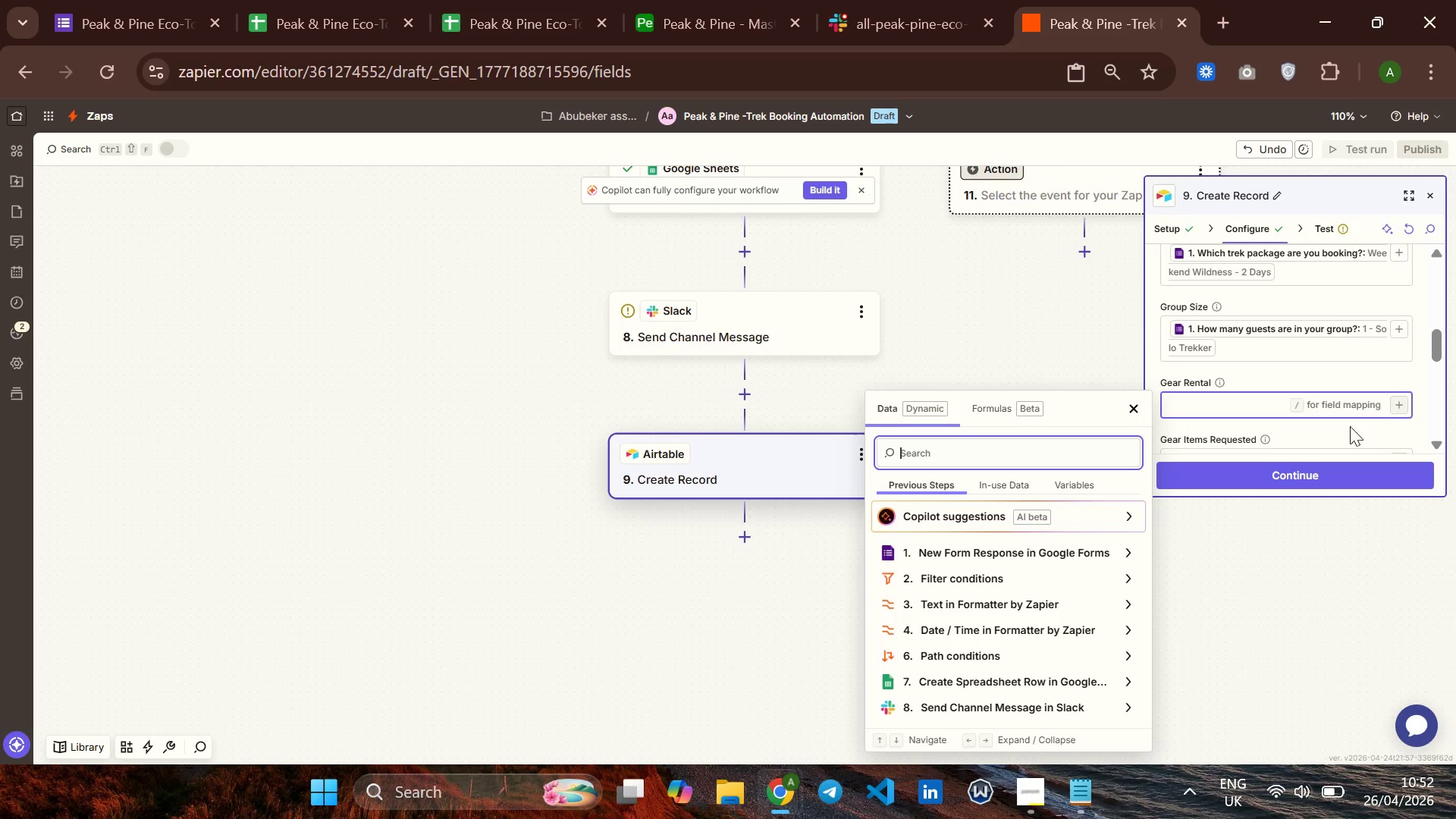 
left_click([1025, 557])
 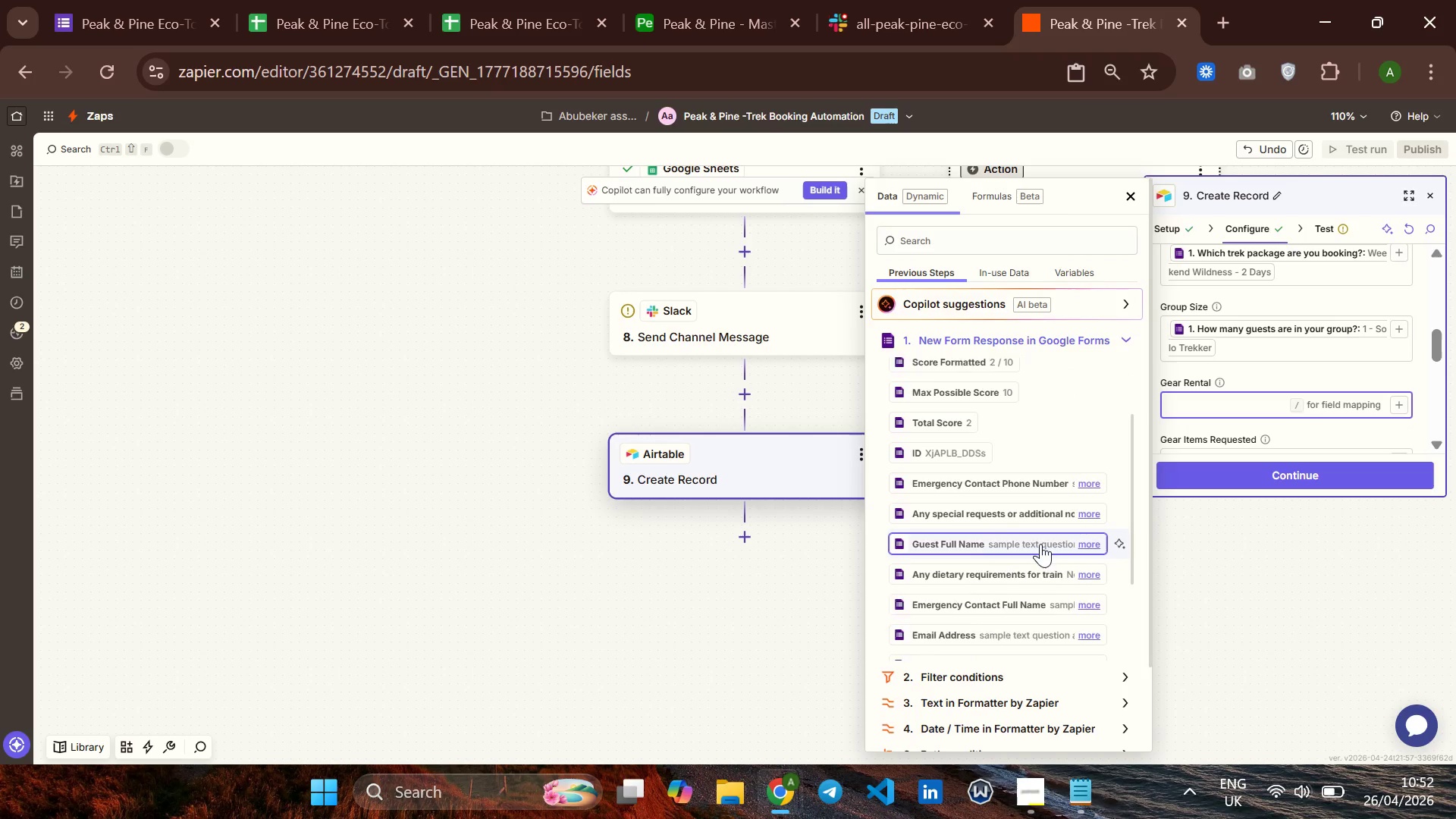 
wait(10.11)
 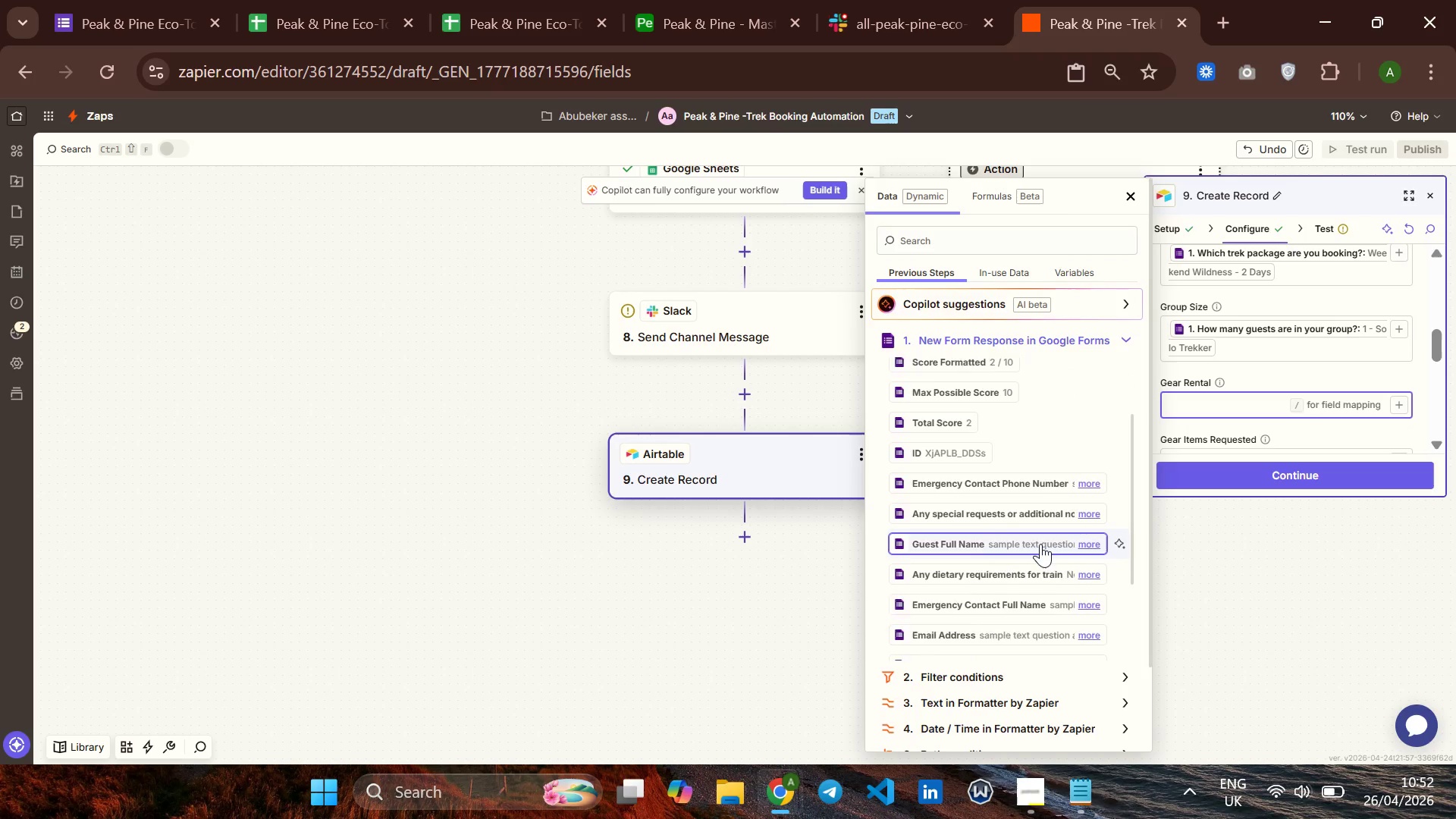 
left_click([973, 604])
 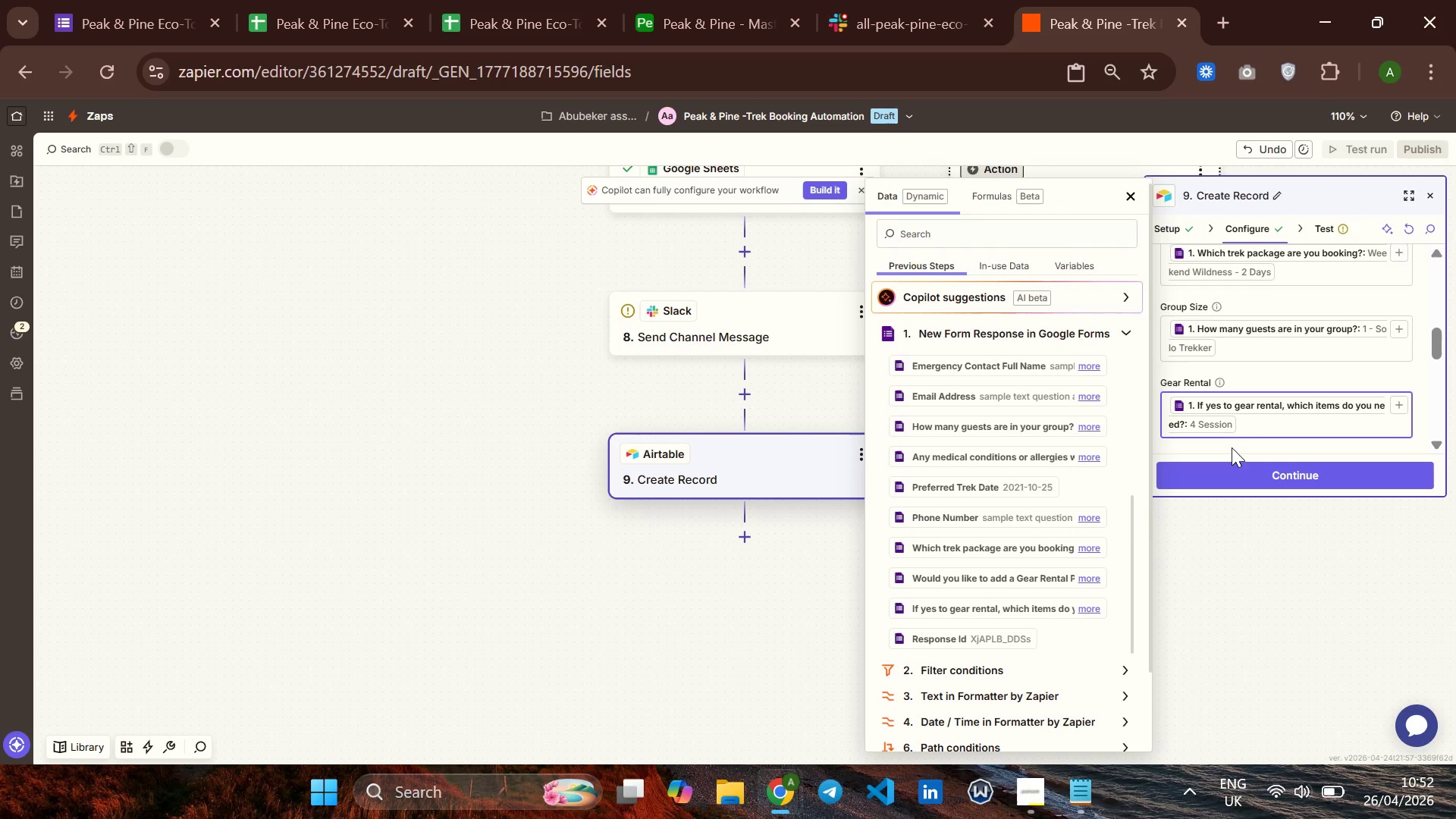 
mouse_move([1276, 431])
 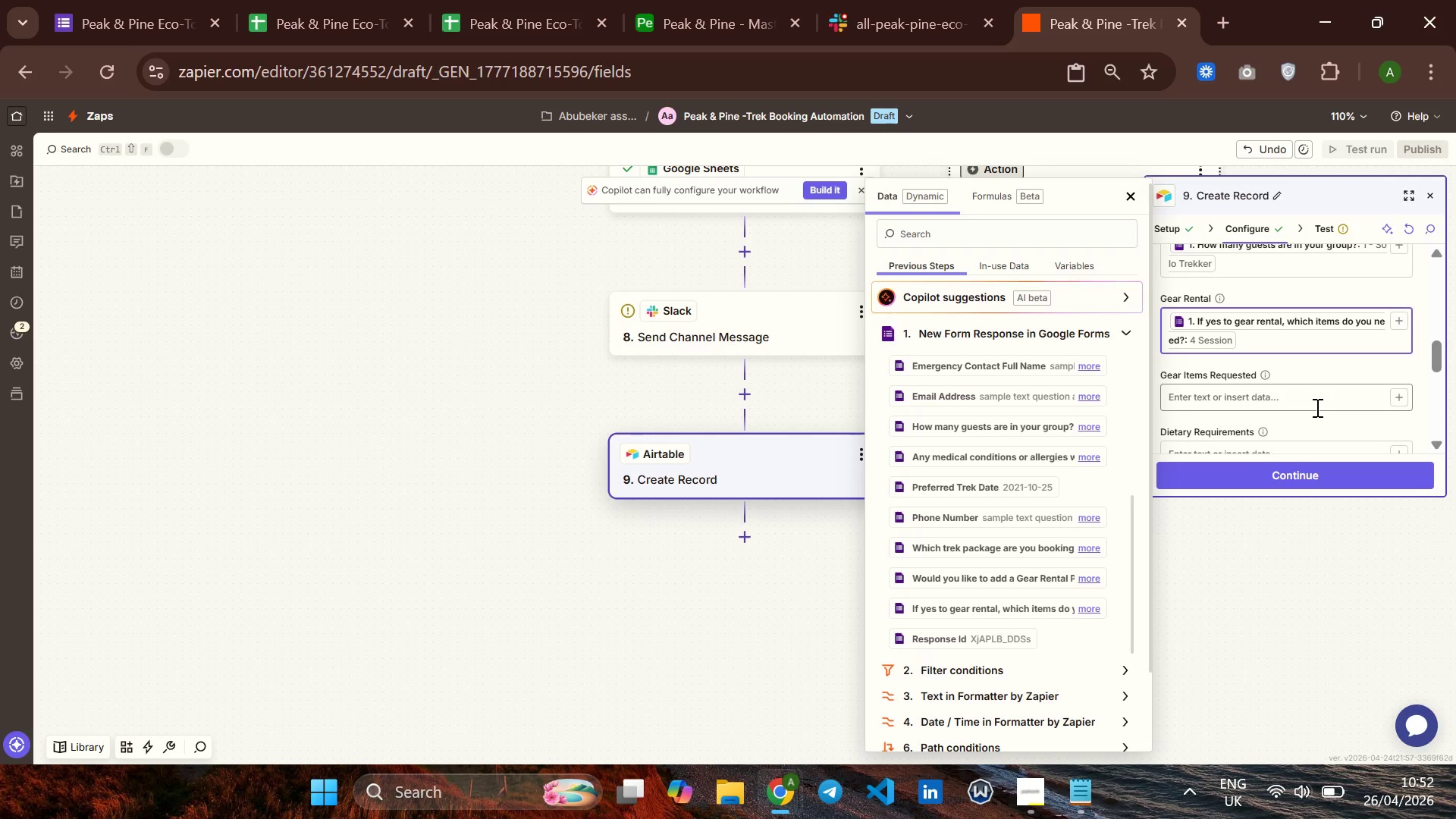 
wait(19.08)
 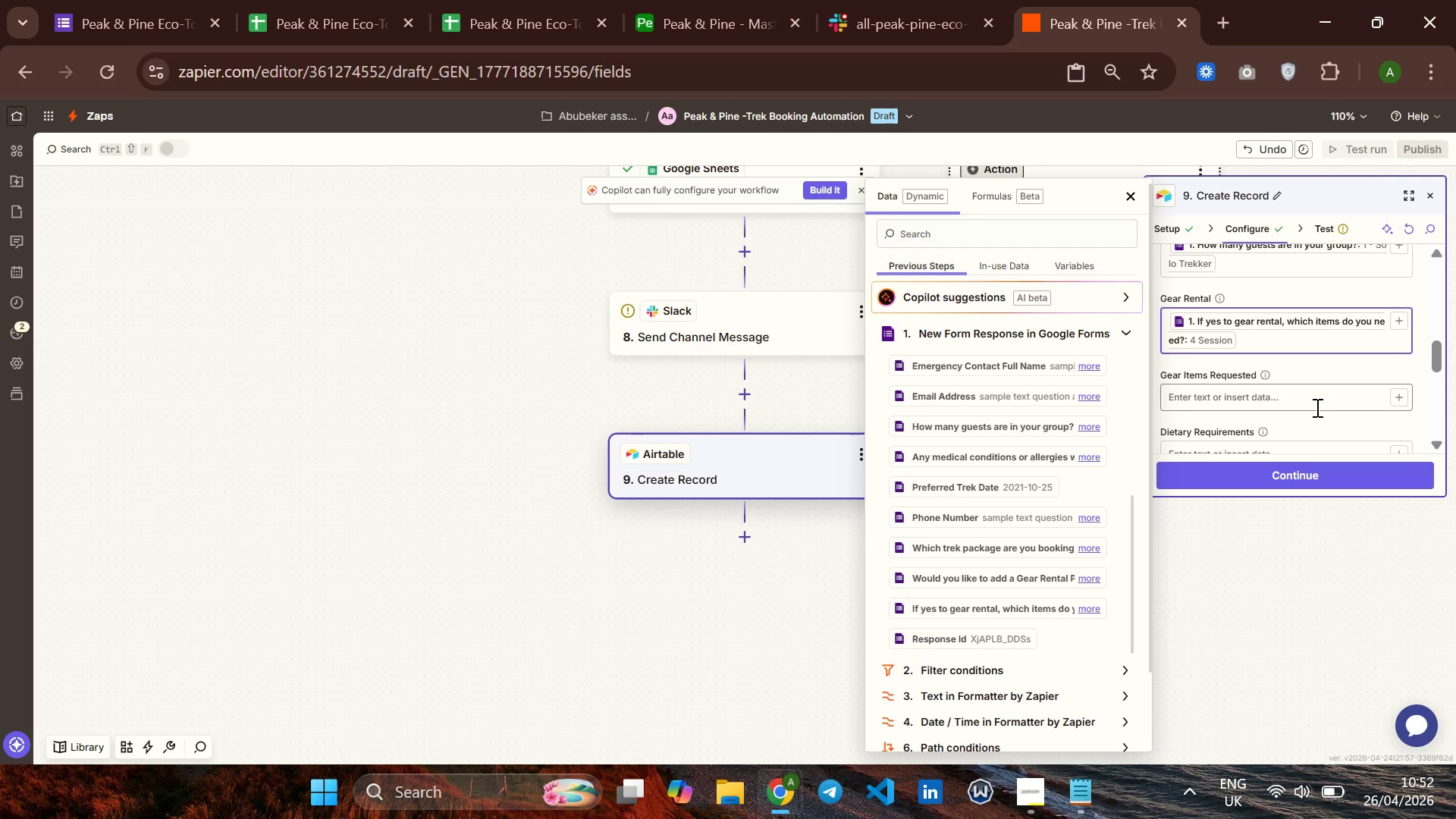 
key(Backspace)
 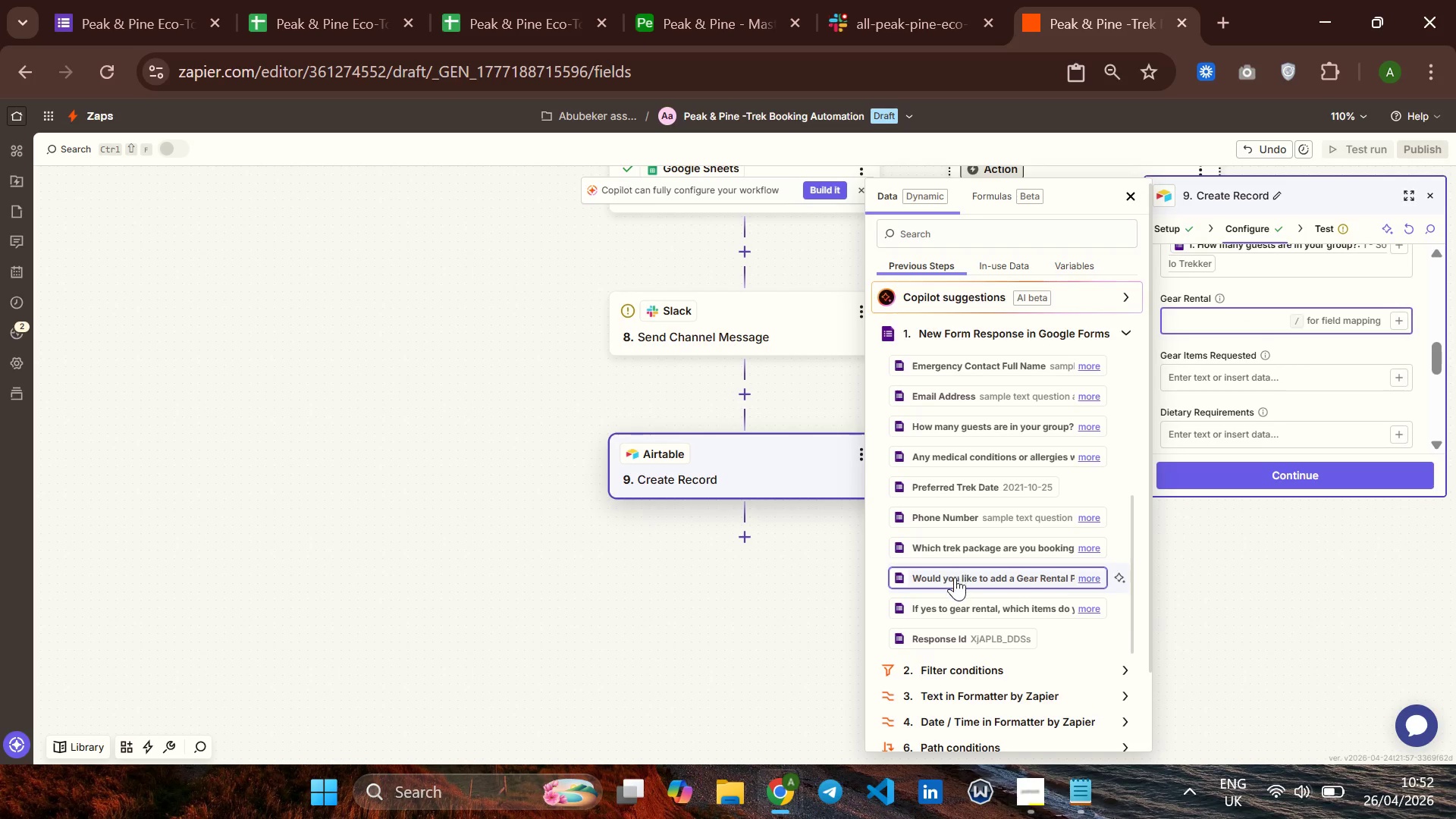 
left_click([955, 579])
 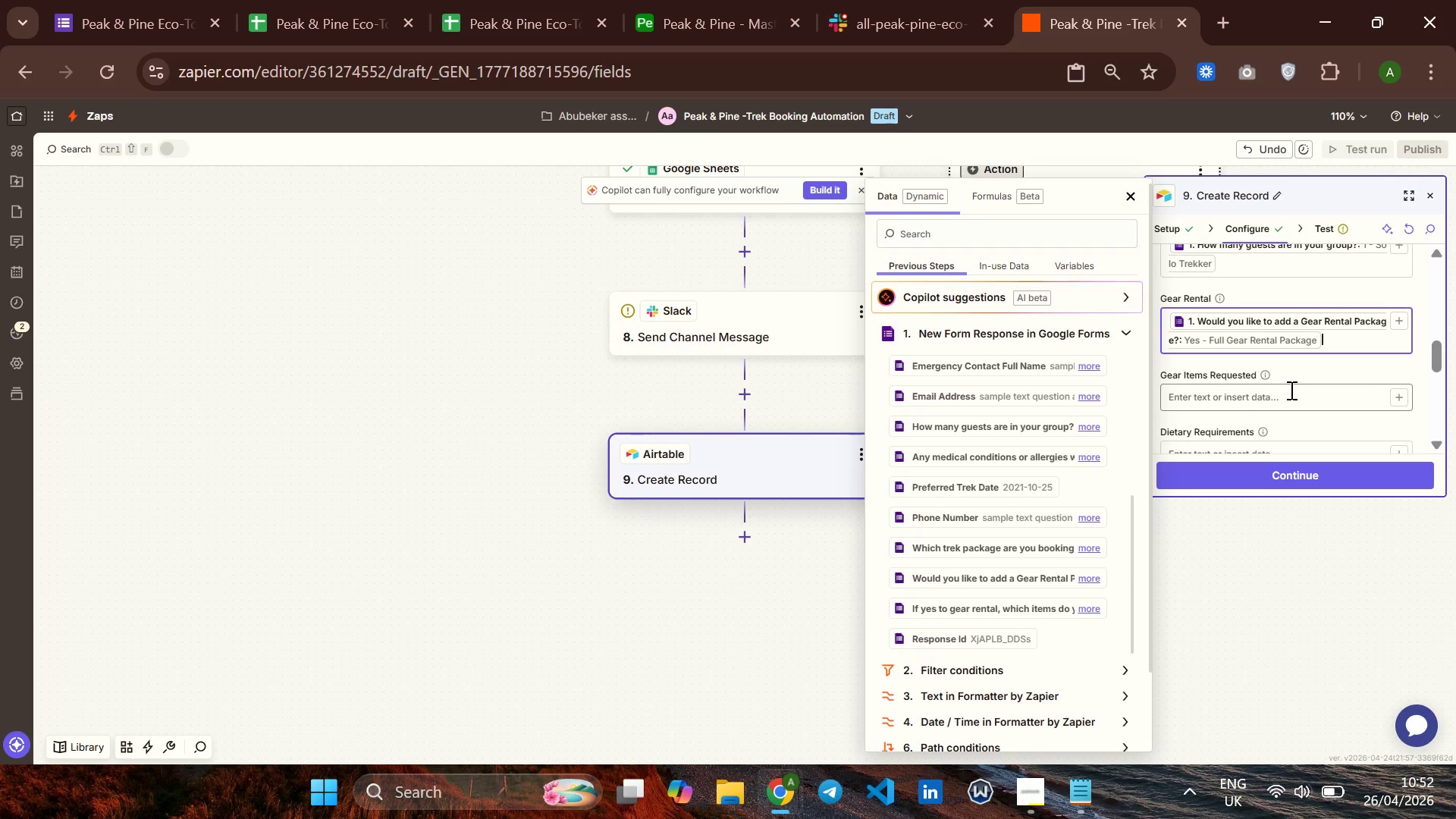 
left_click([1290, 390])
 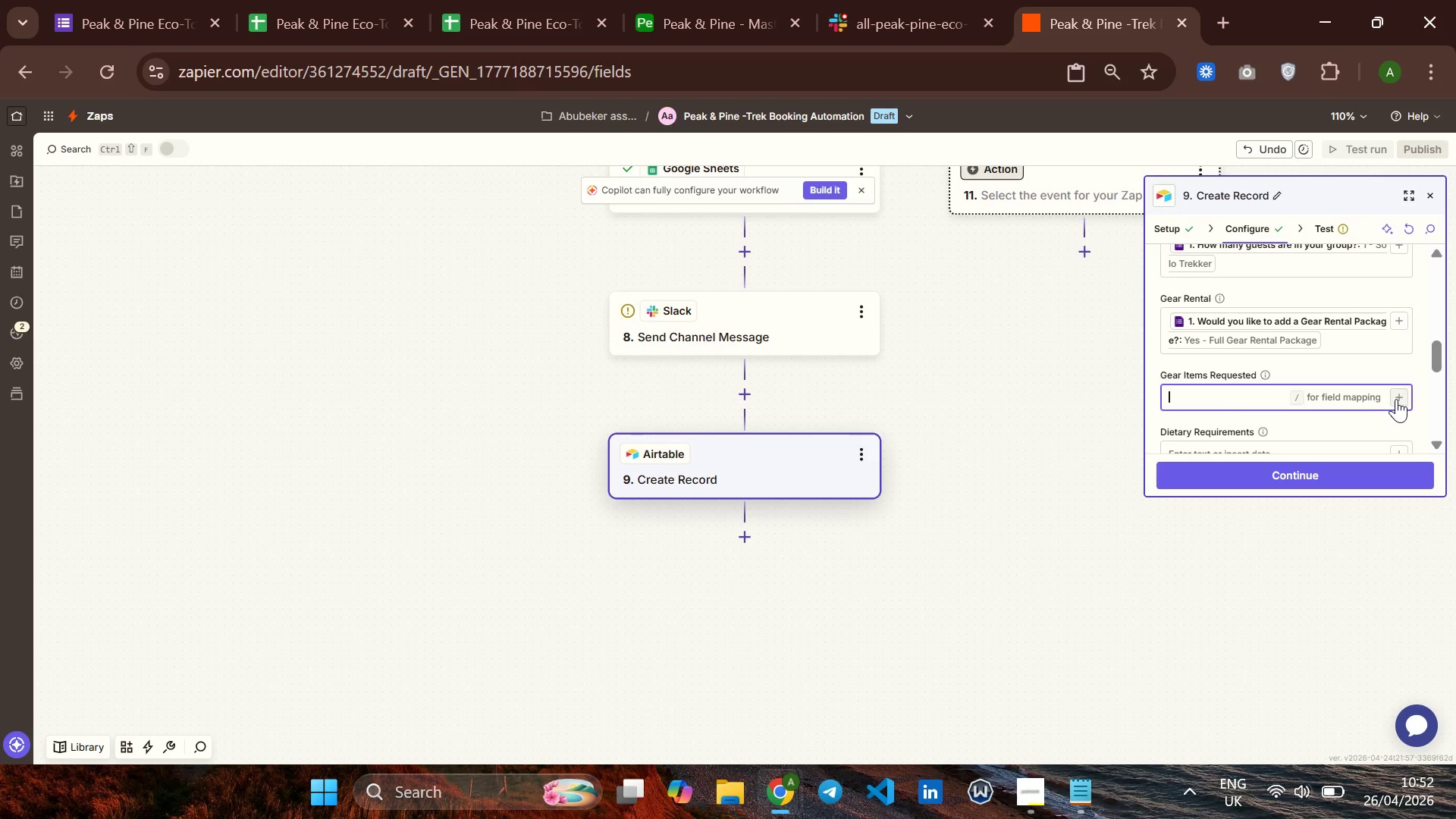 
left_click([1396, 399])
 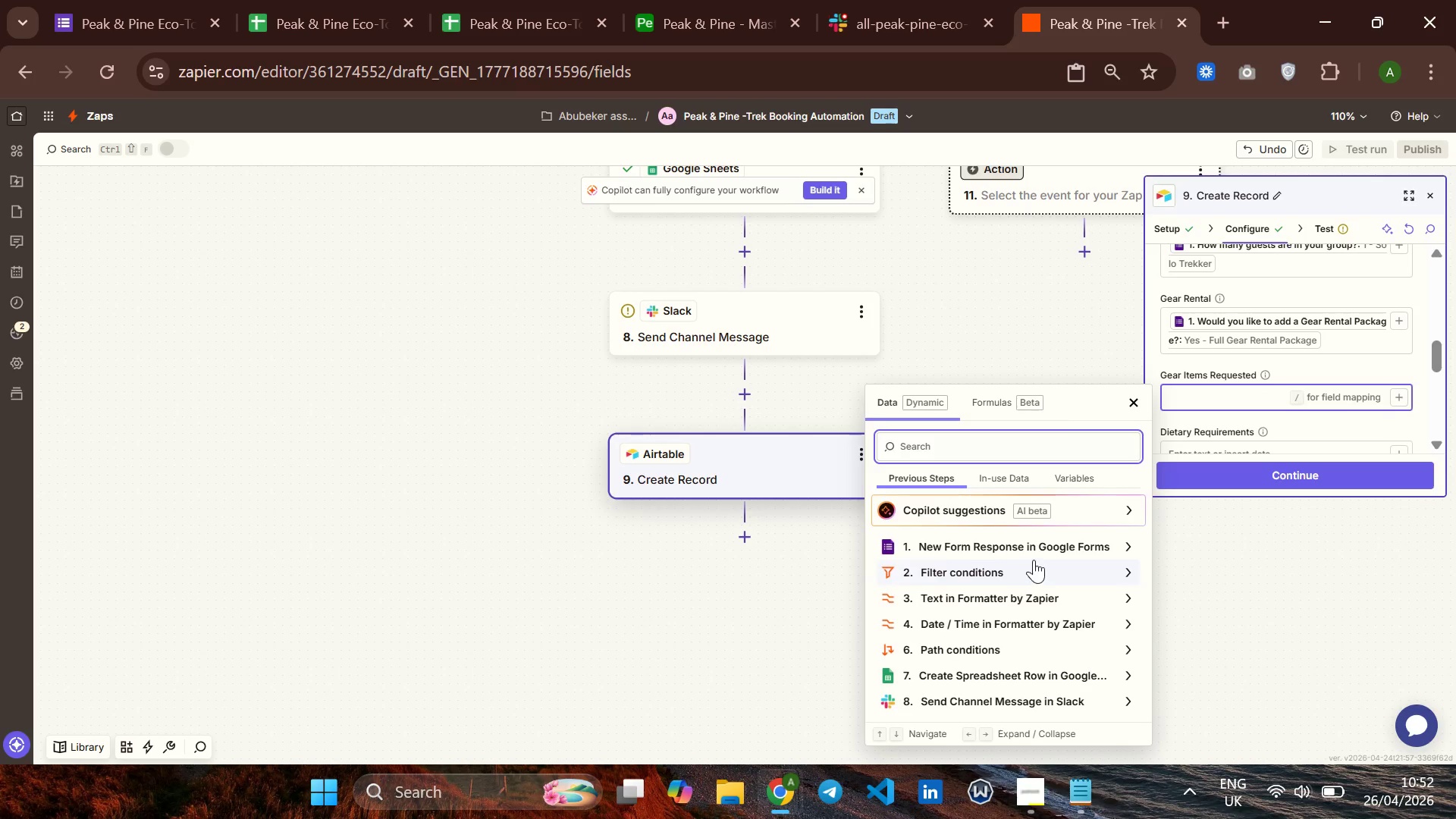 
left_click([1050, 547])
 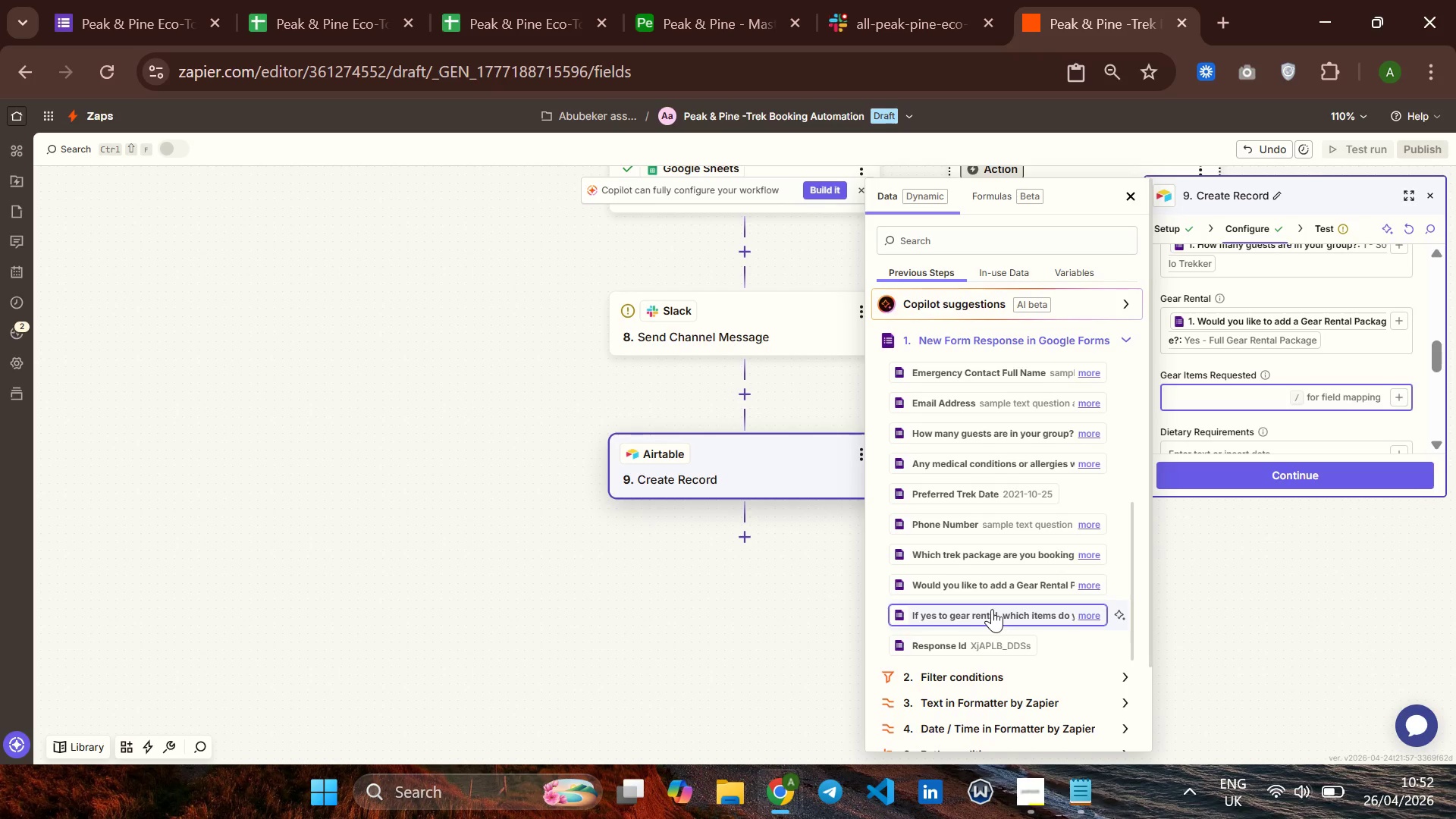 
left_click([997, 609])
 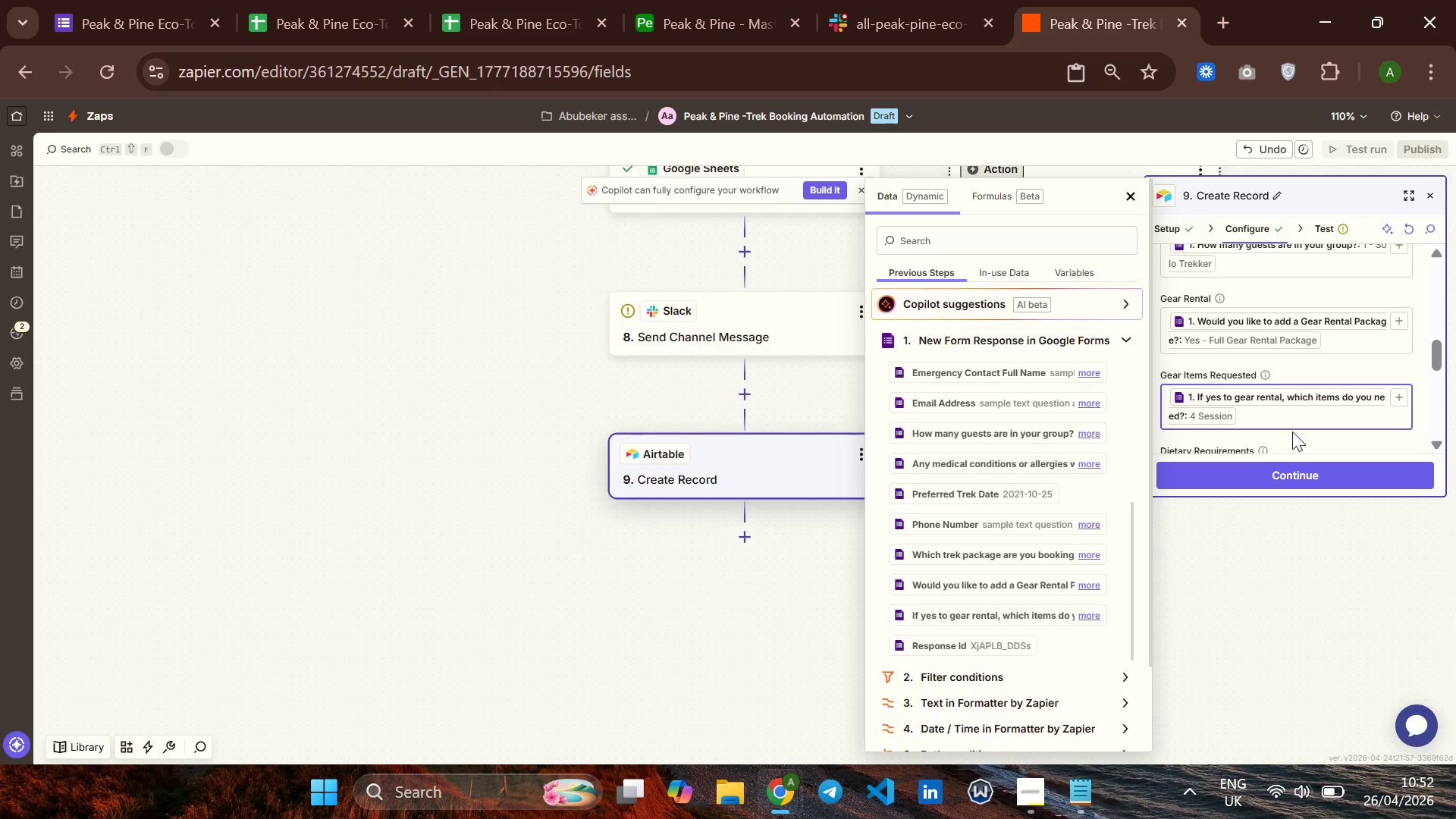 
left_click([1292, 431])
 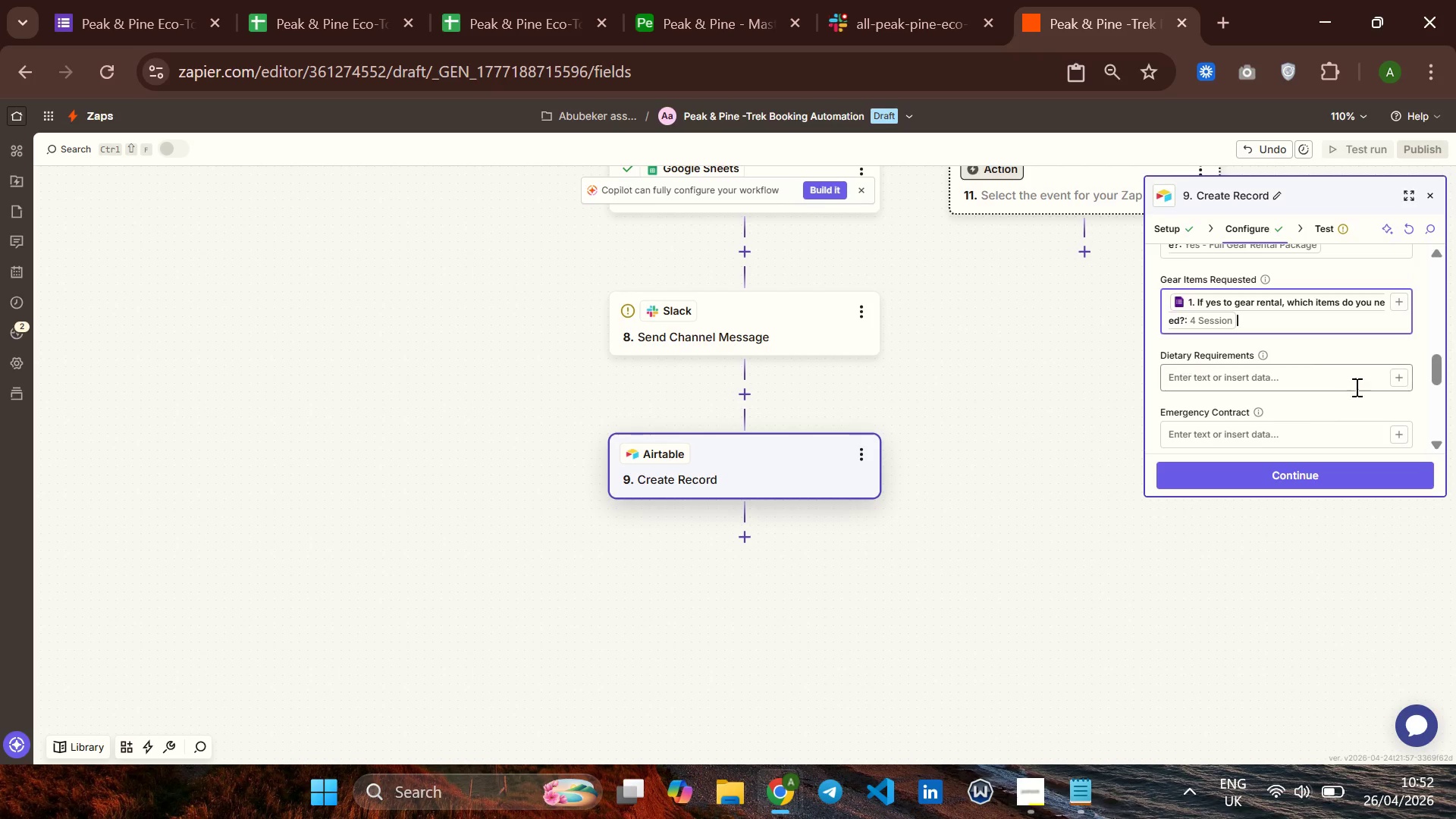 
left_click([1395, 375])
 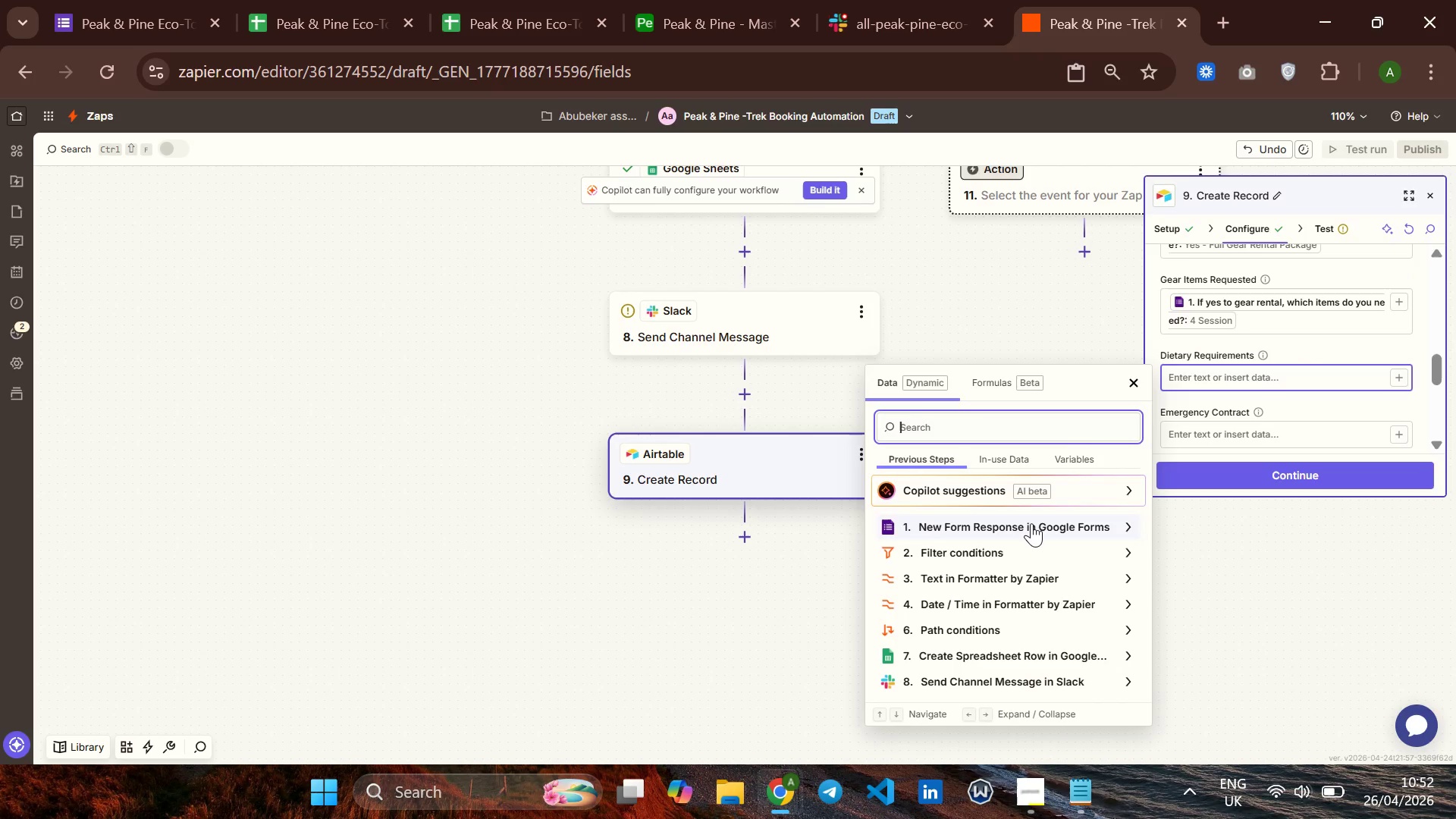 
left_click([1031, 523])
 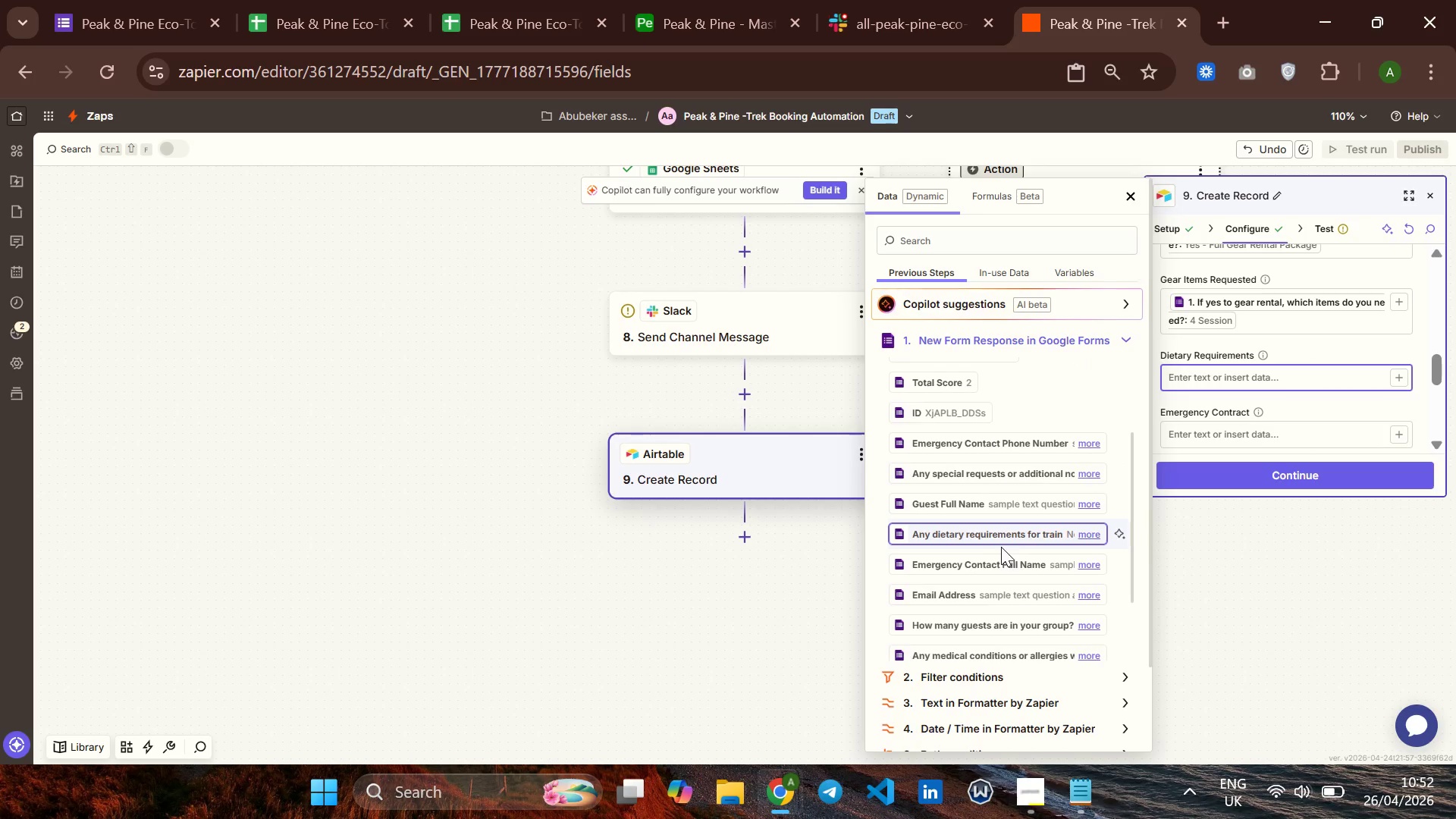 
left_click([989, 544])
 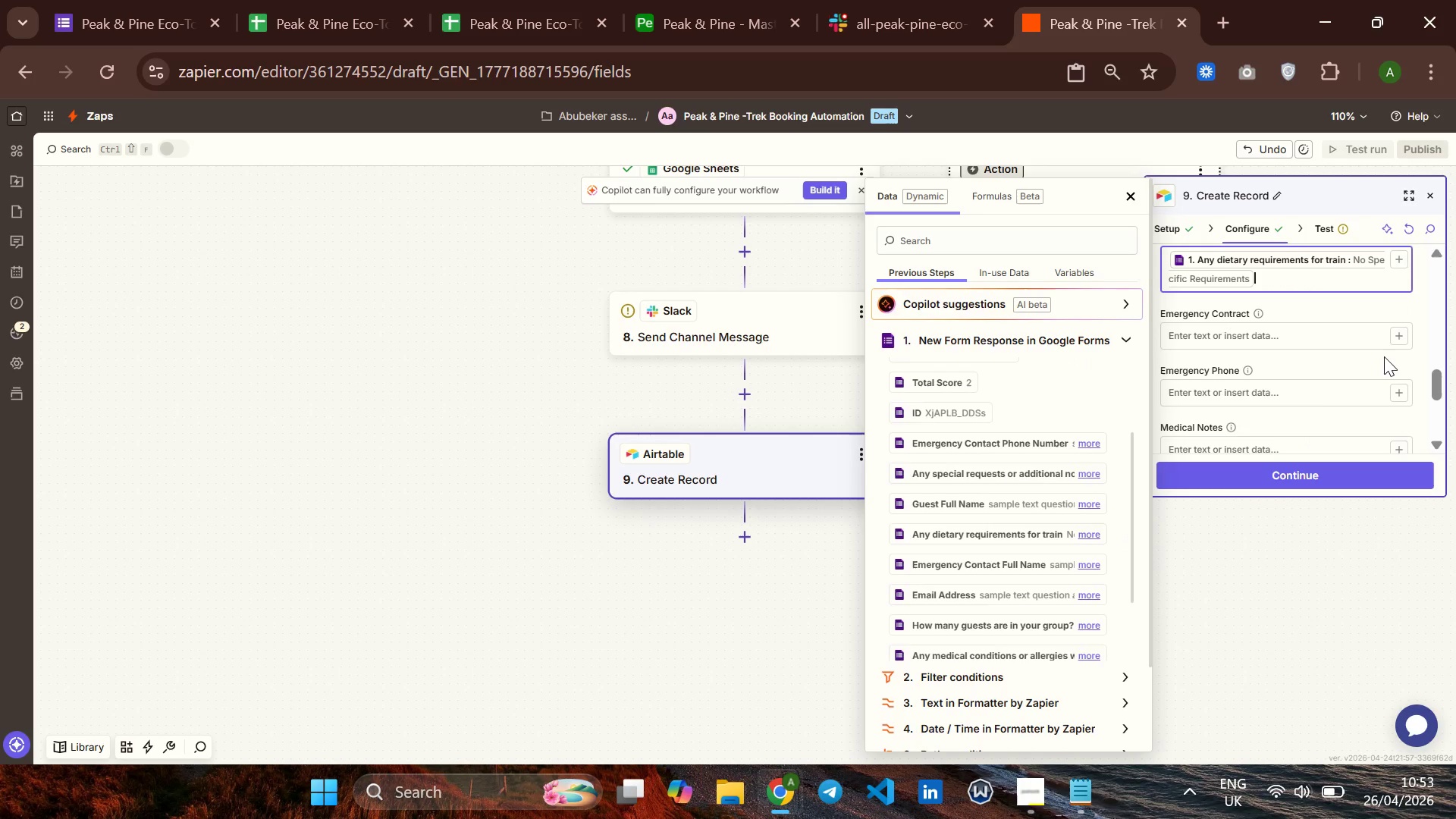 
left_click([1391, 340])
 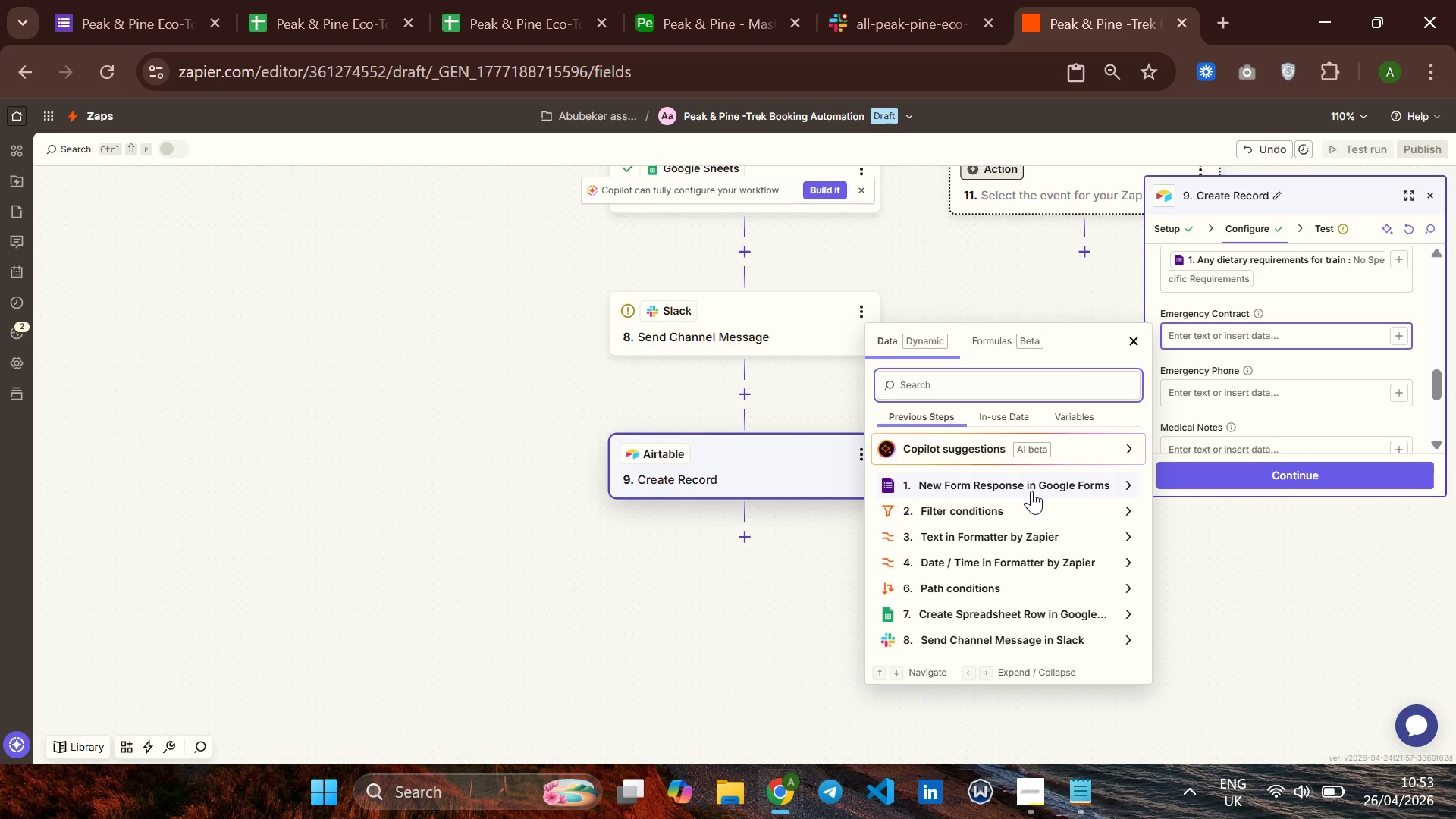 
left_click([1031, 491])
 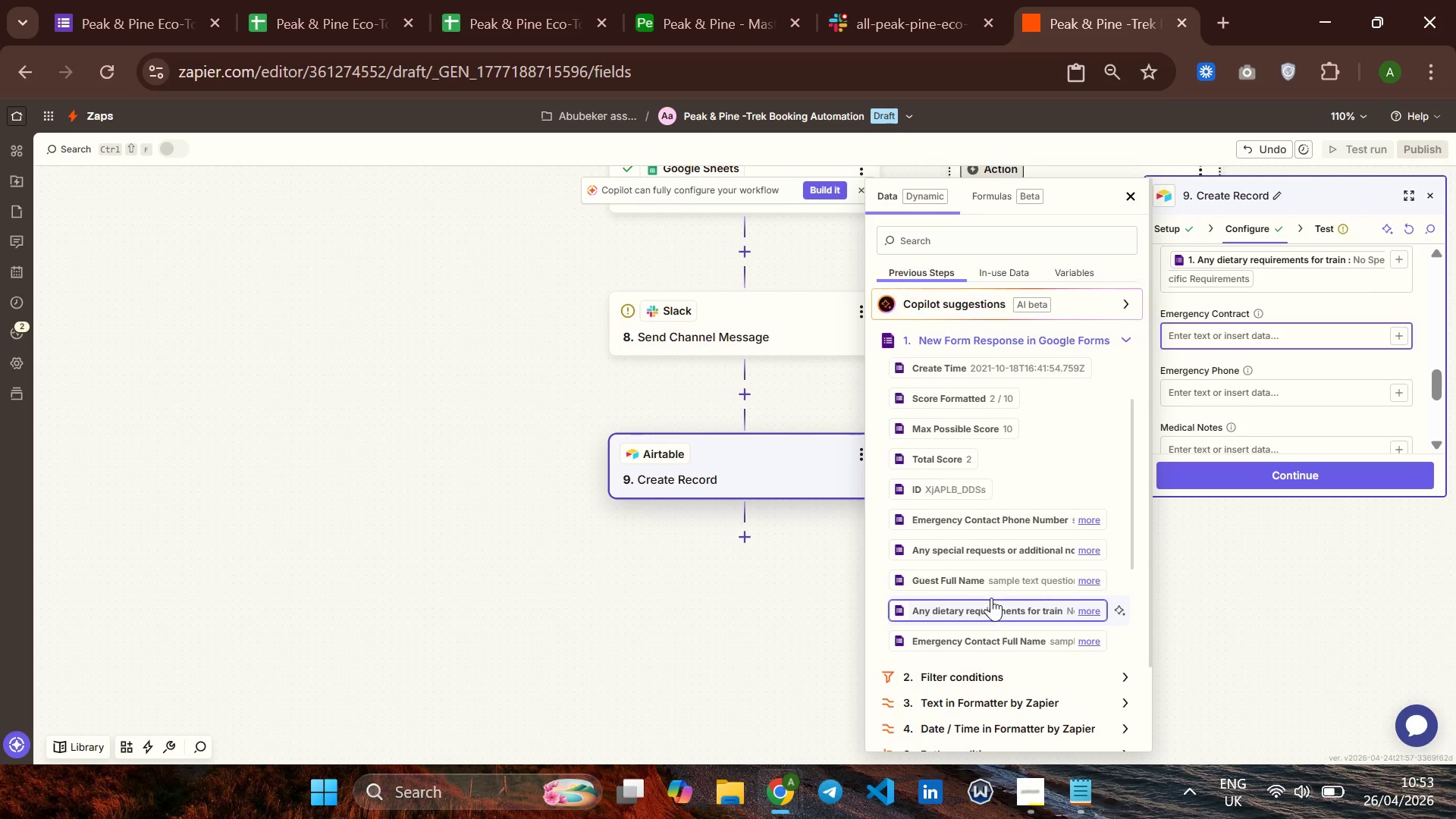 
wait(5.94)
 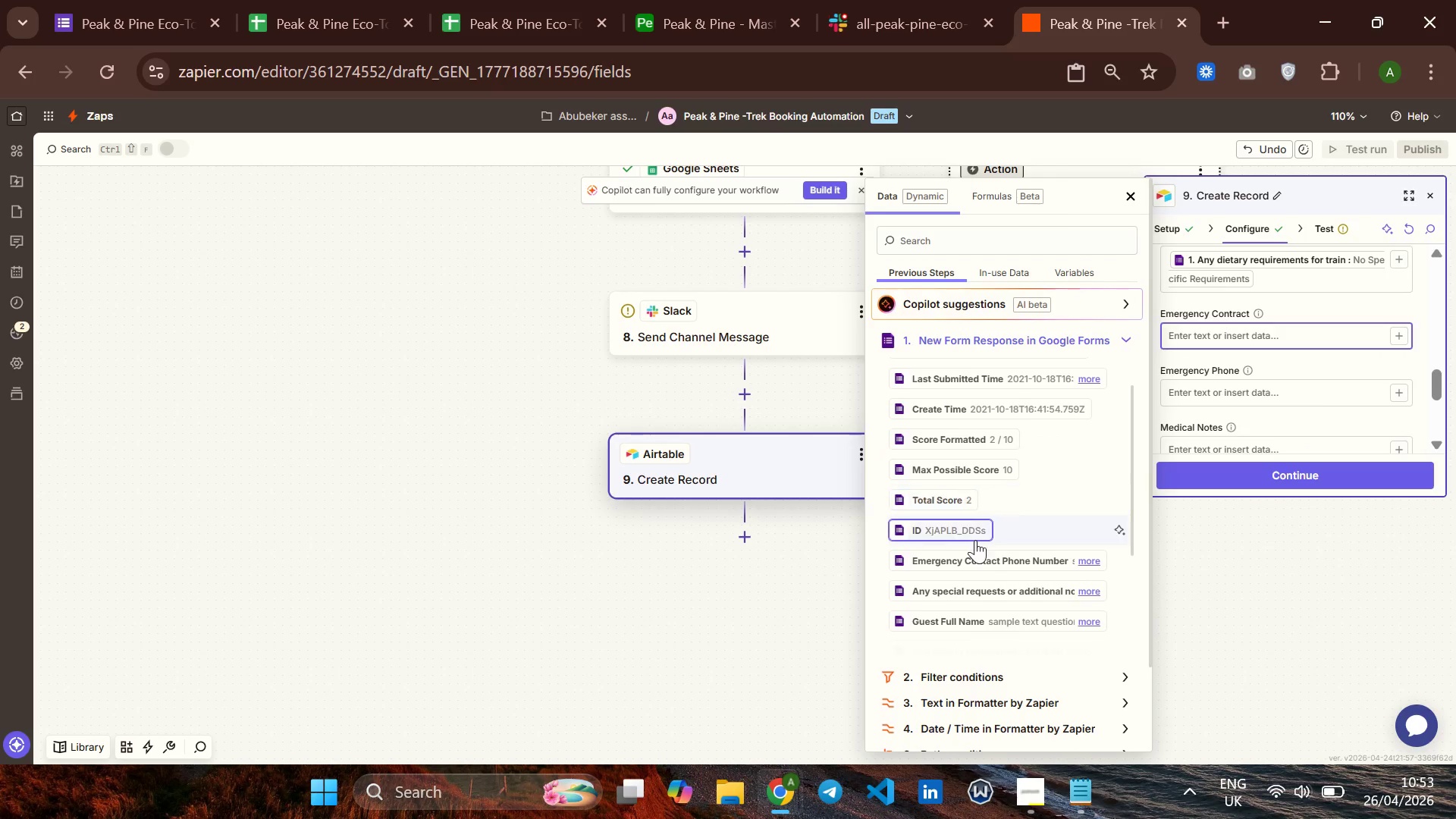 
left_click([1001, 518])
 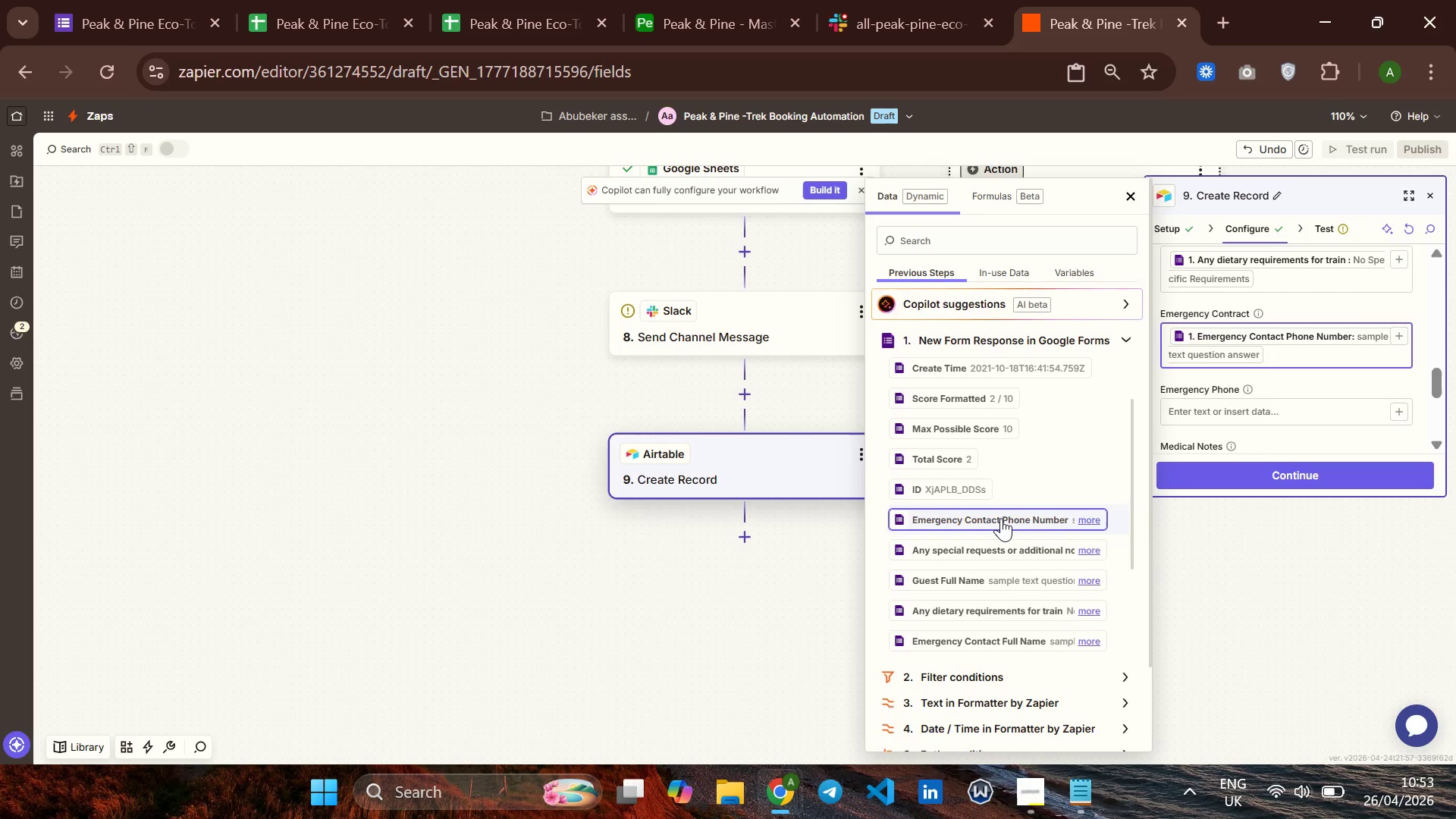 
wait(9.27)
 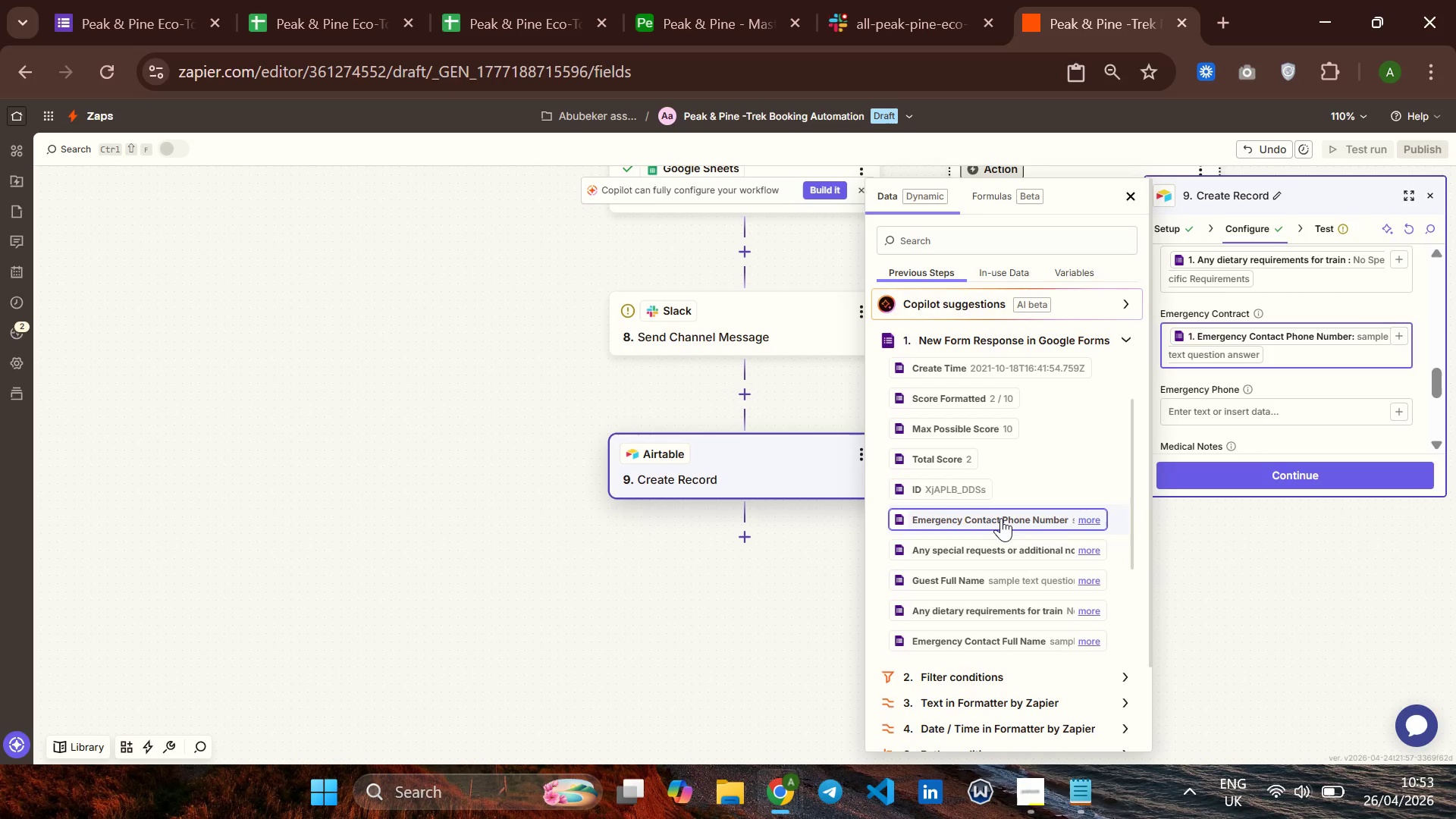 
key(Backspace)
 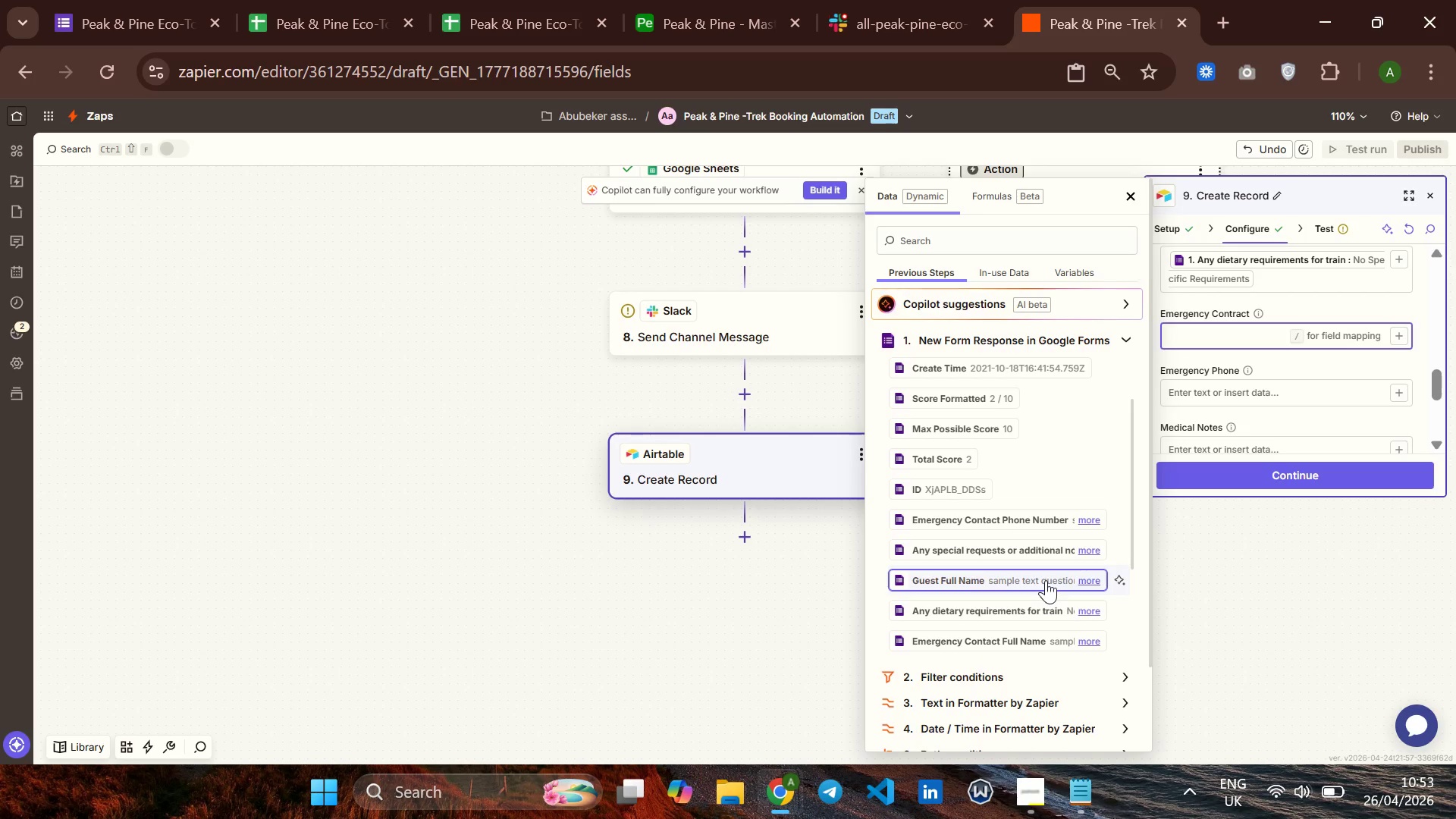 
wait(6.19)
 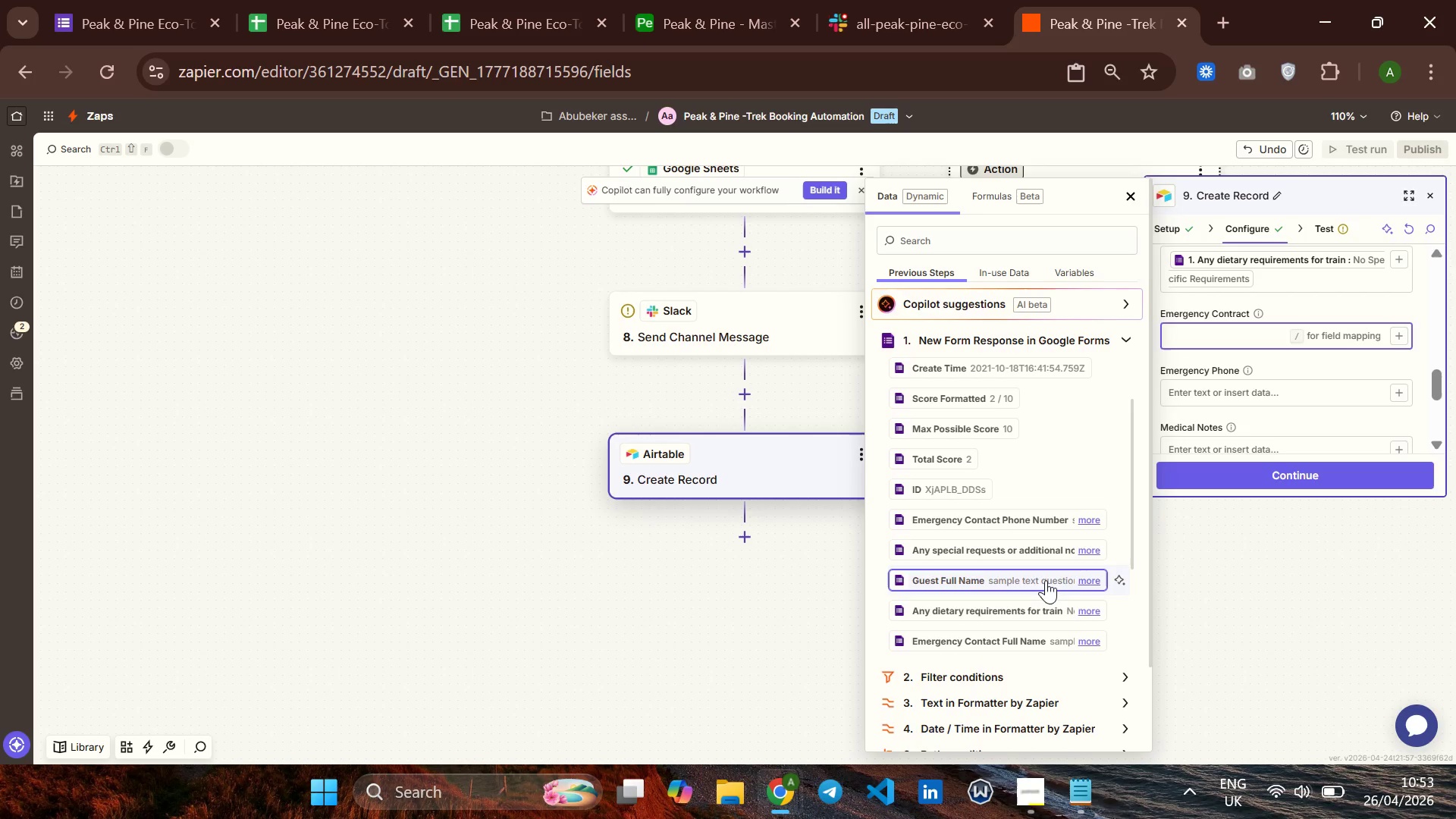 
left_click([1018, 637])
 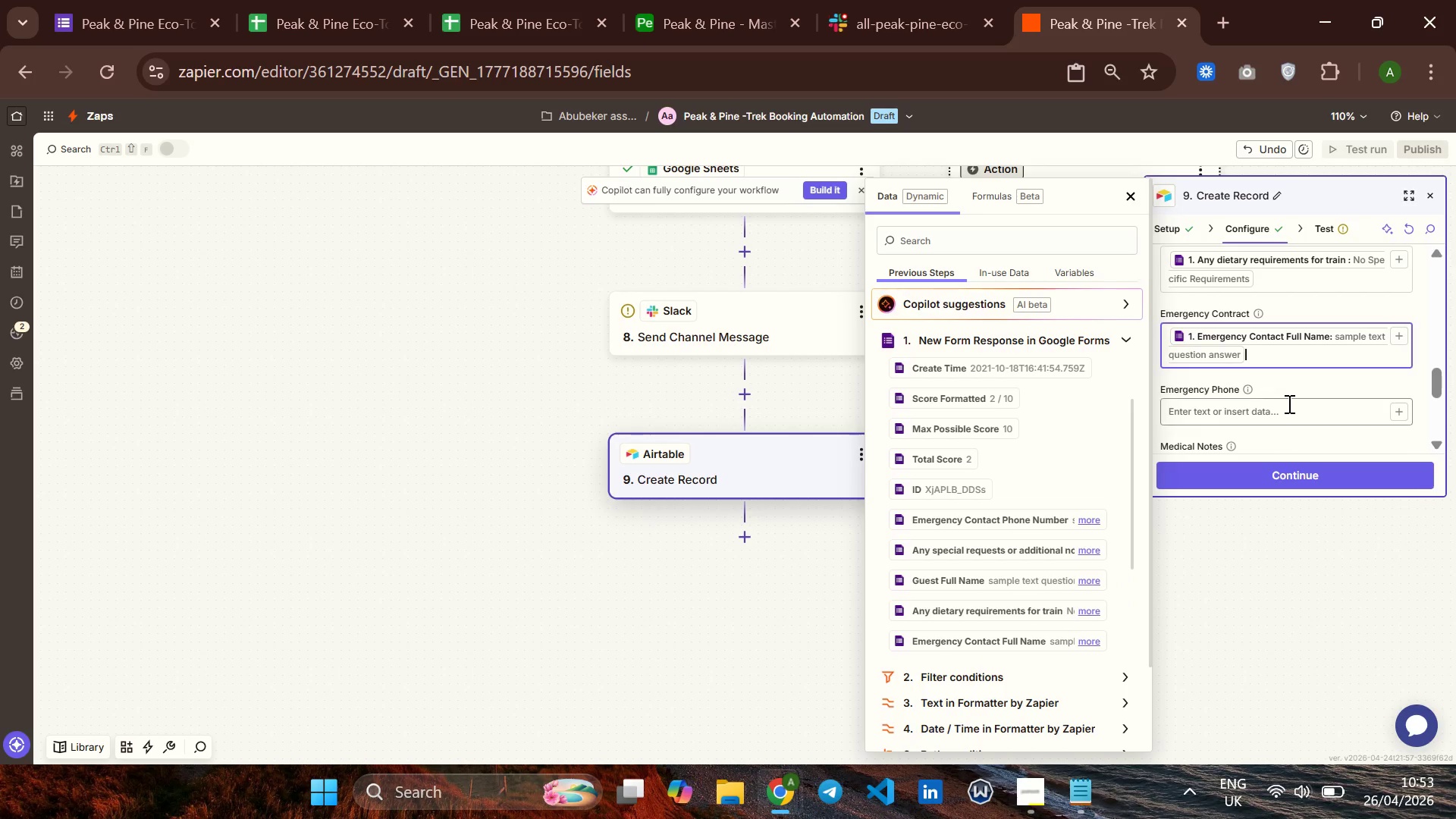 
left_click([1288, 403])
 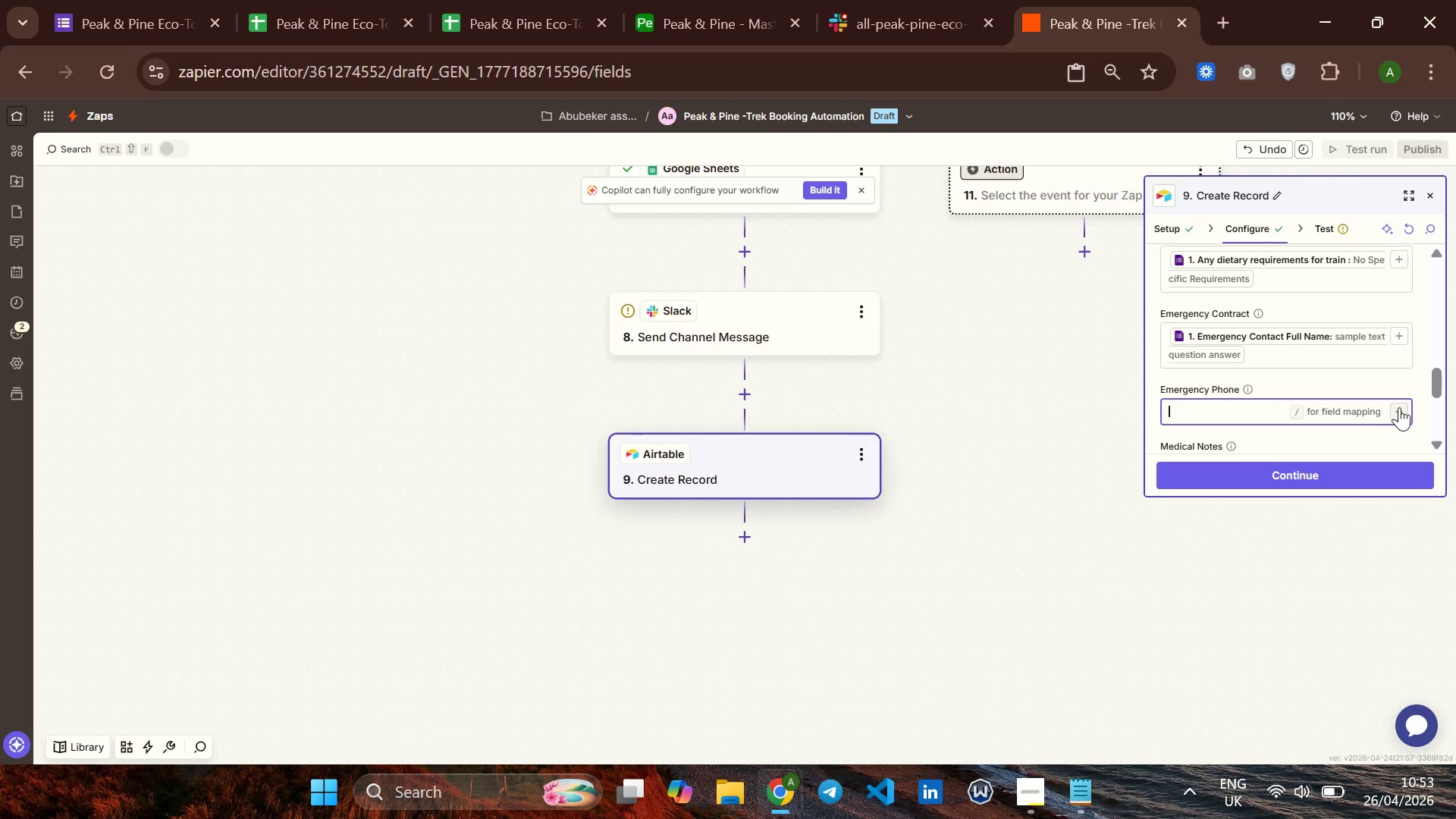 
left_click([1399, 407])
 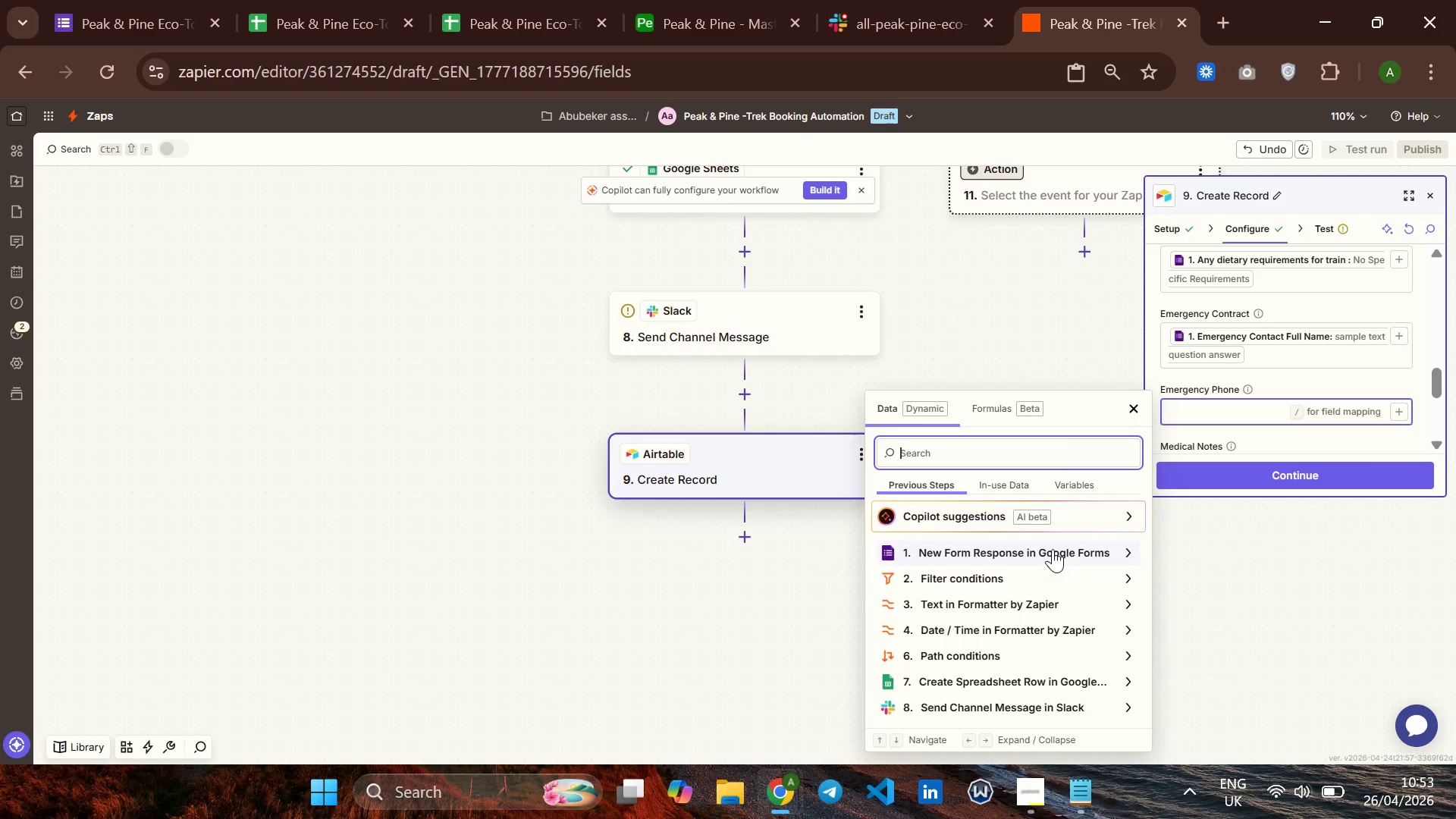 
left_click([1053, 548])
 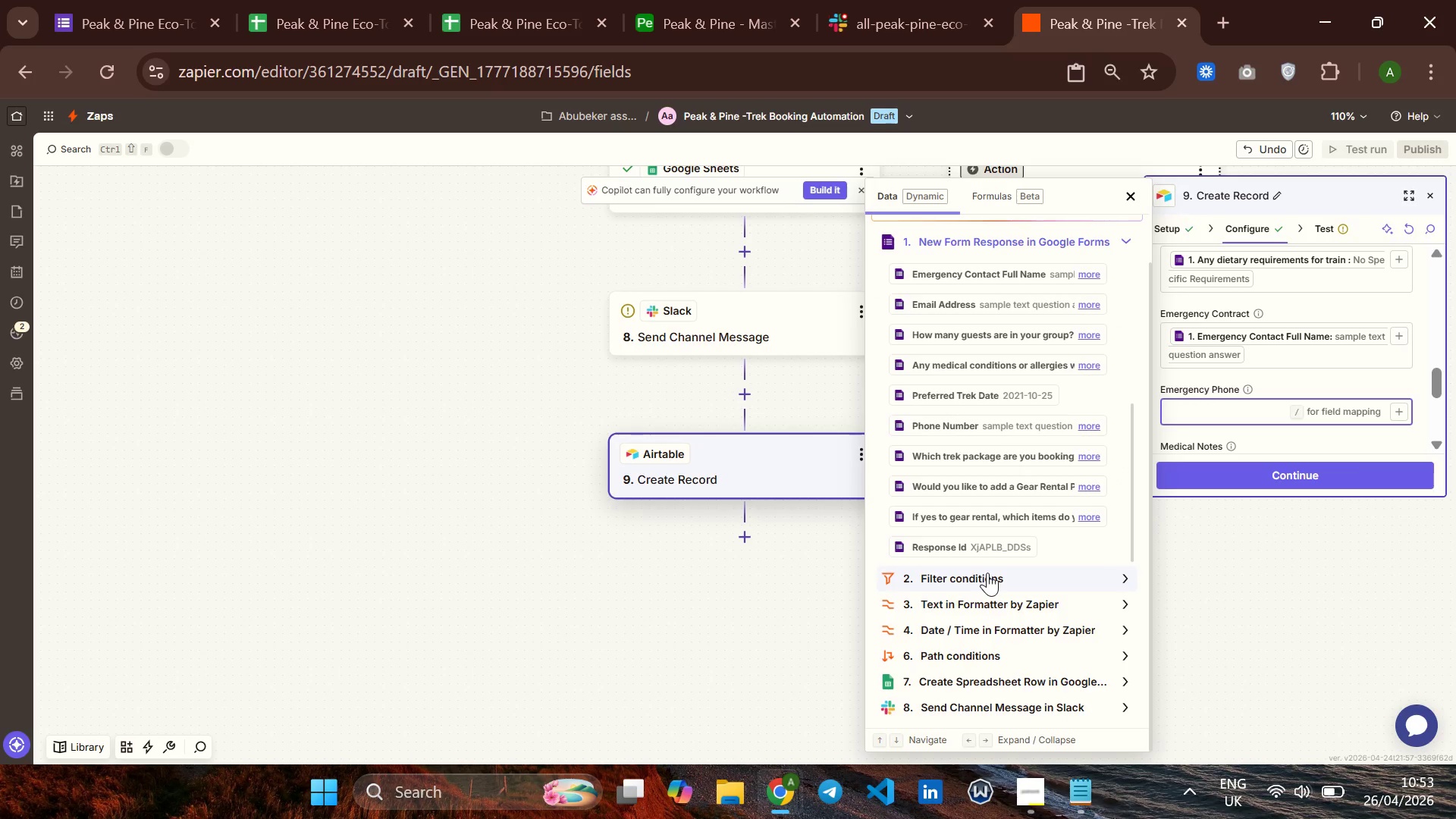 
wait(8.55)
 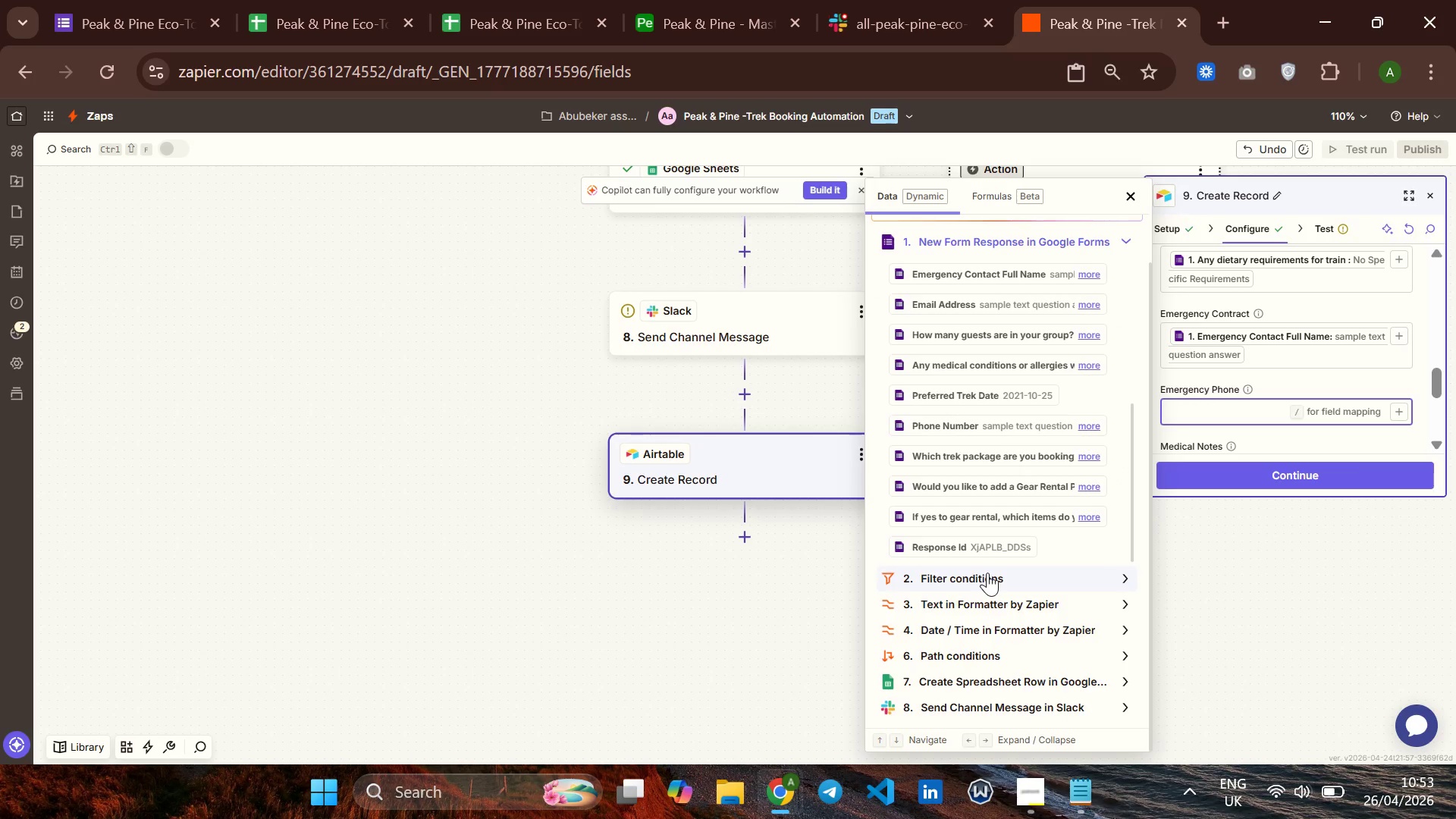 
left_click([1007, 301])
 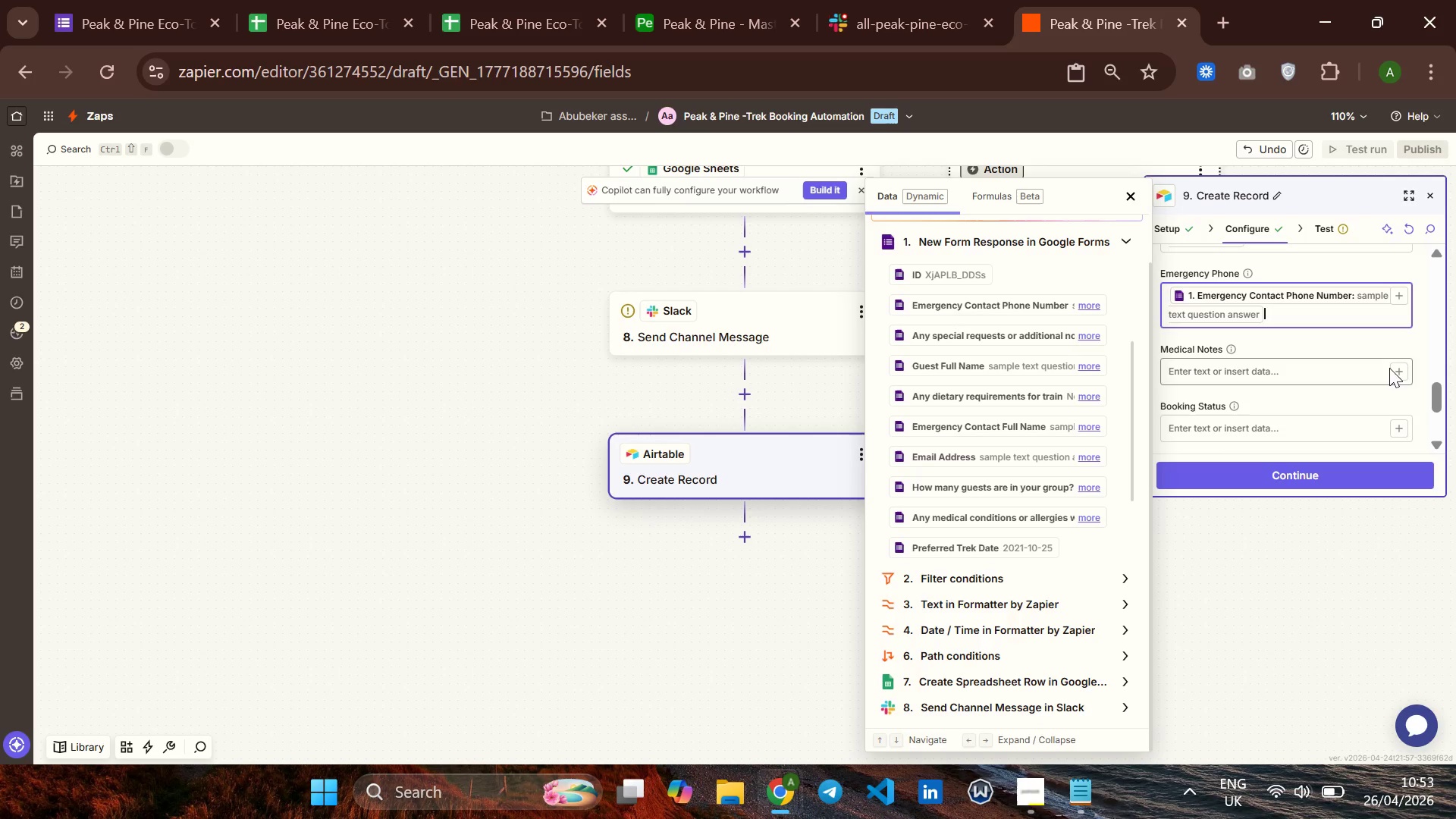 
left_click([1402, 368])
 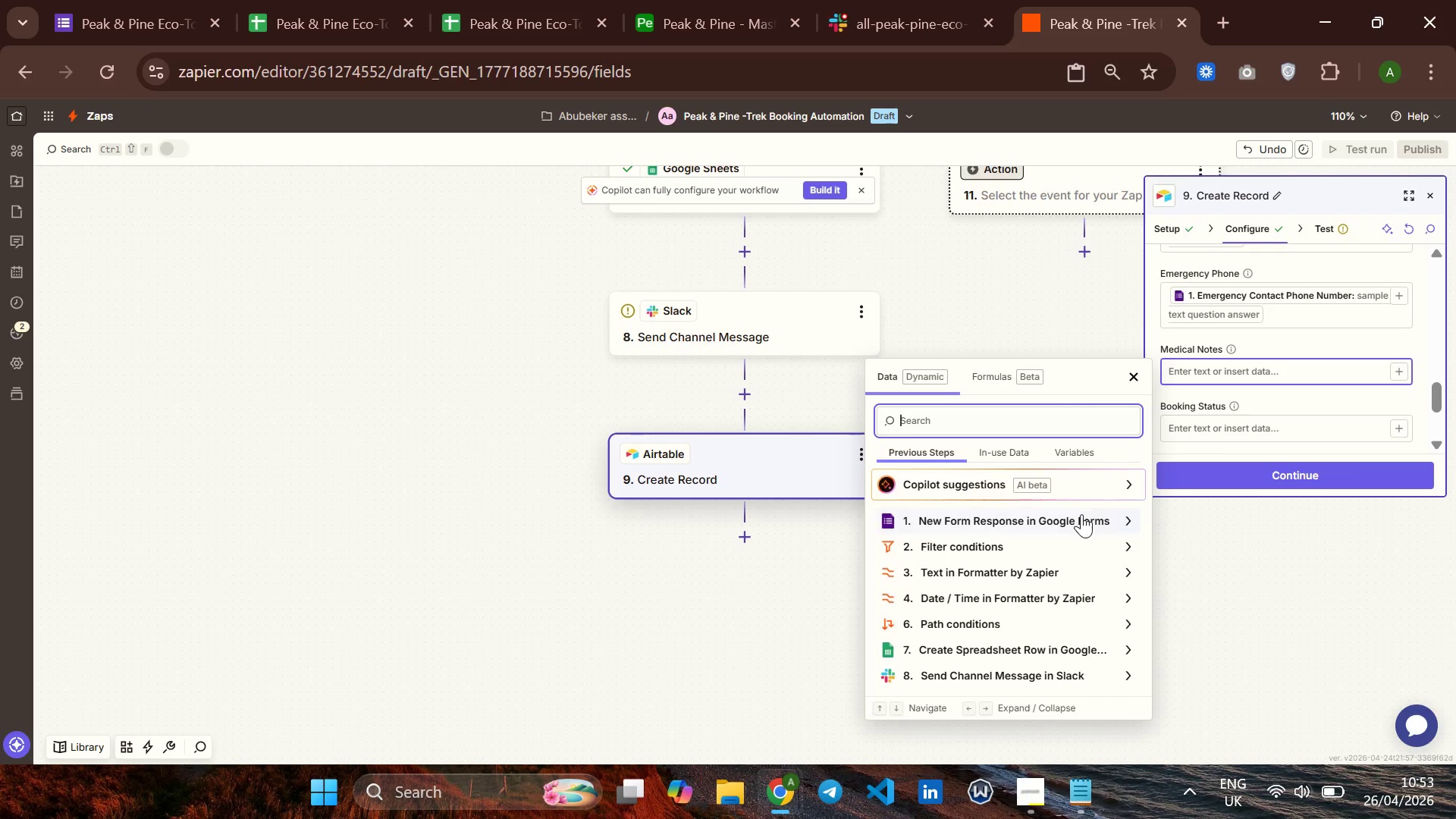 
left_click([1078, 516])
 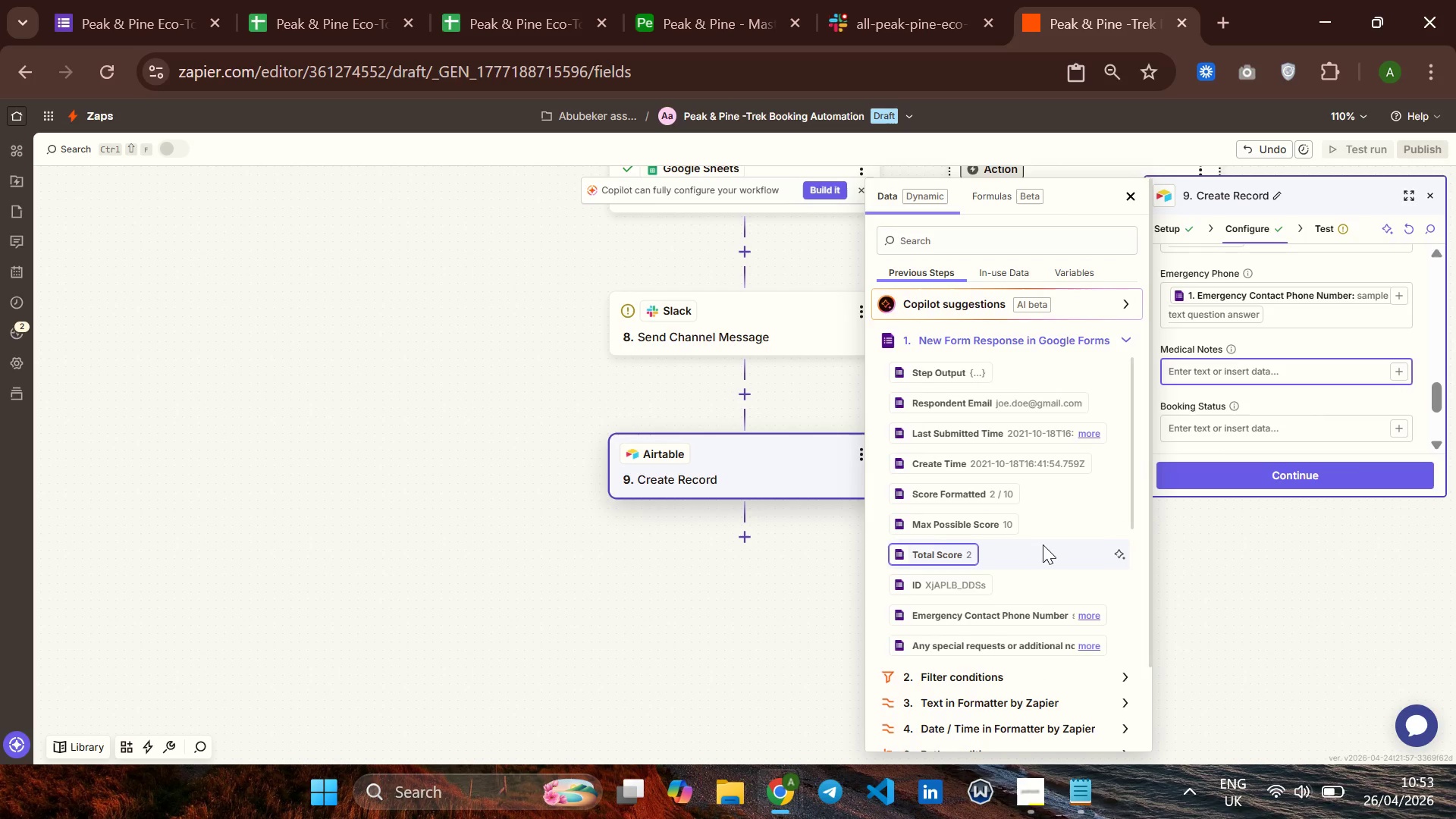 
wait(8.23)
 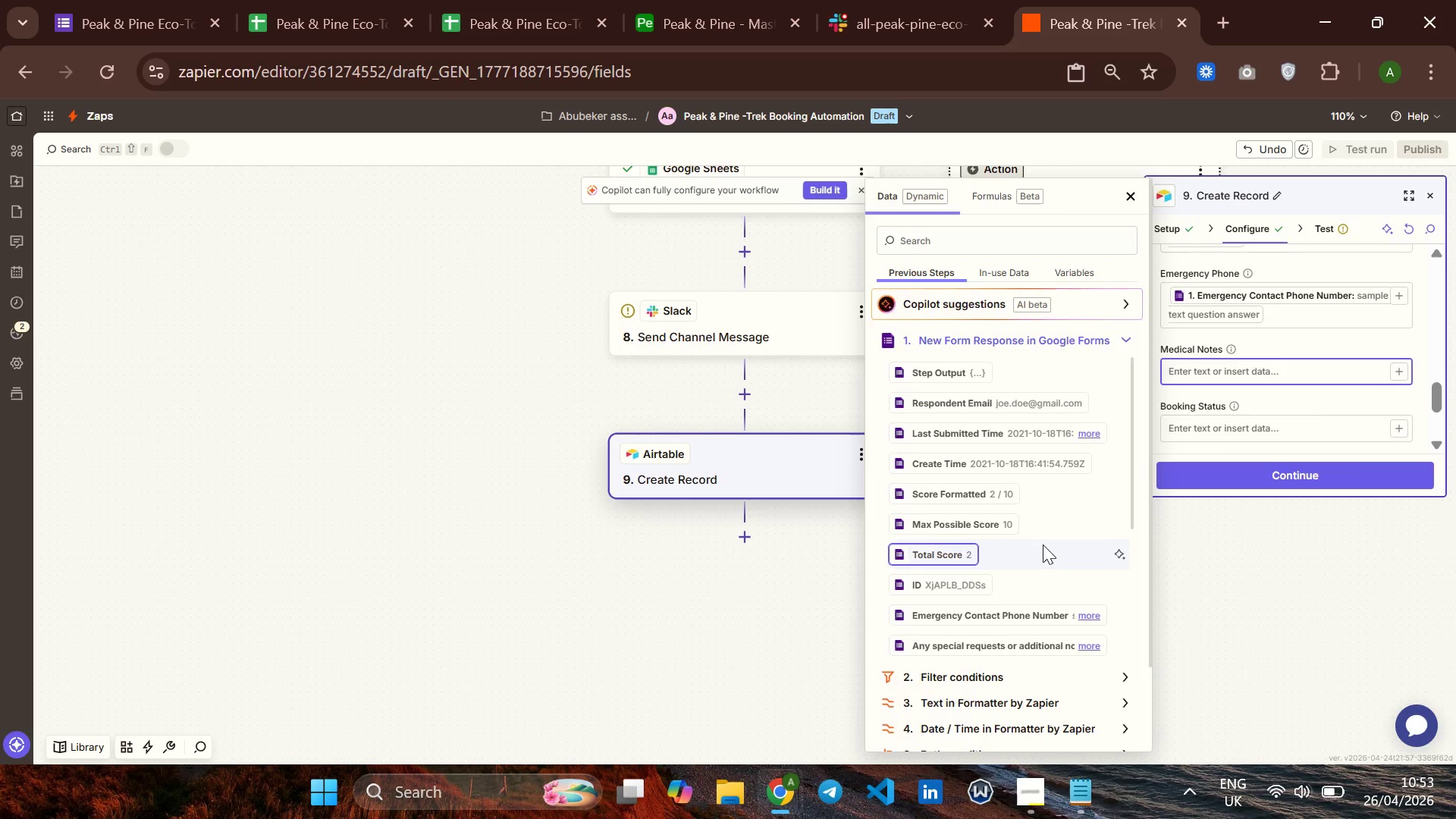 
left_click([964, 566])
 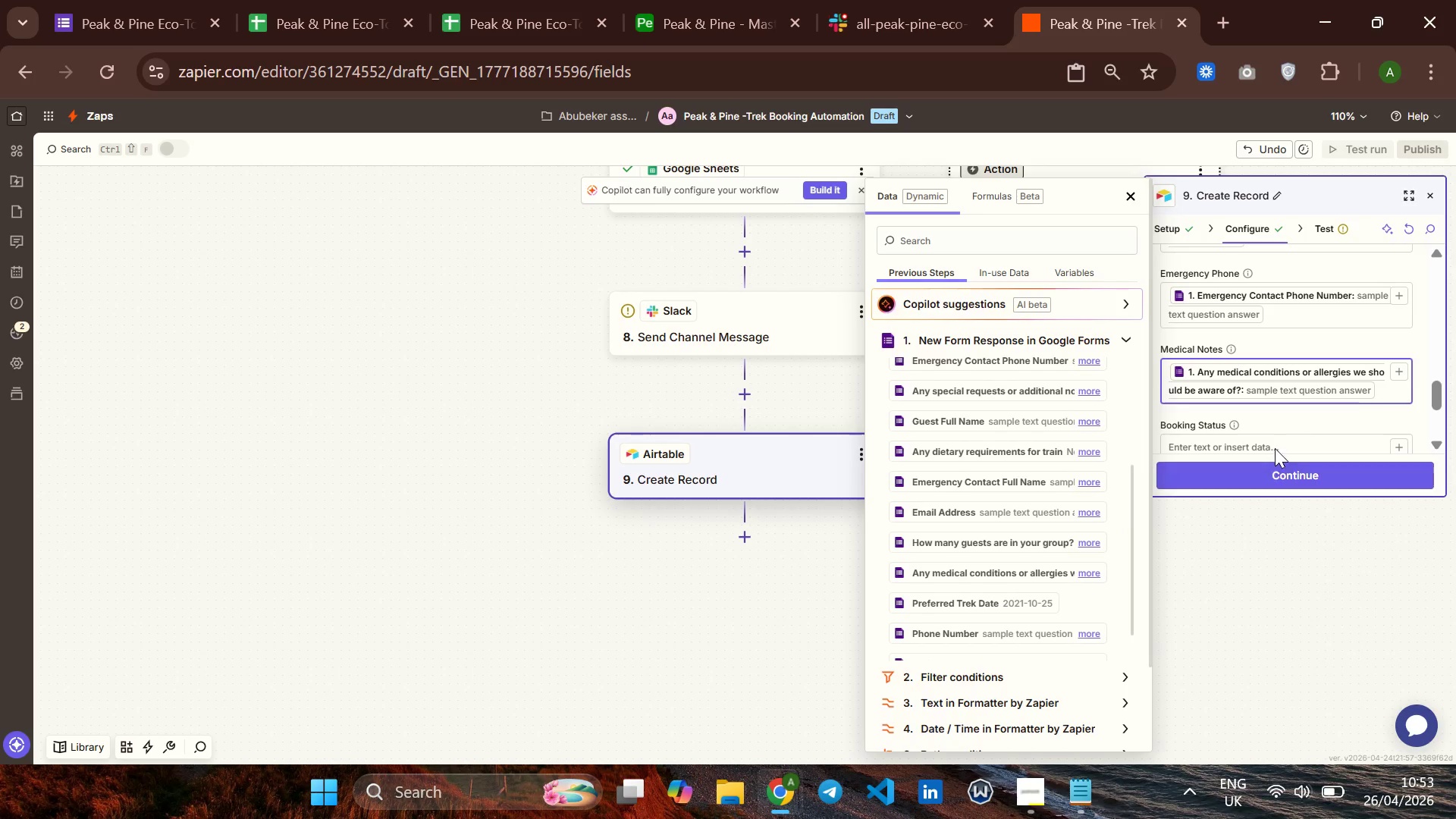 
wait(7.09)
 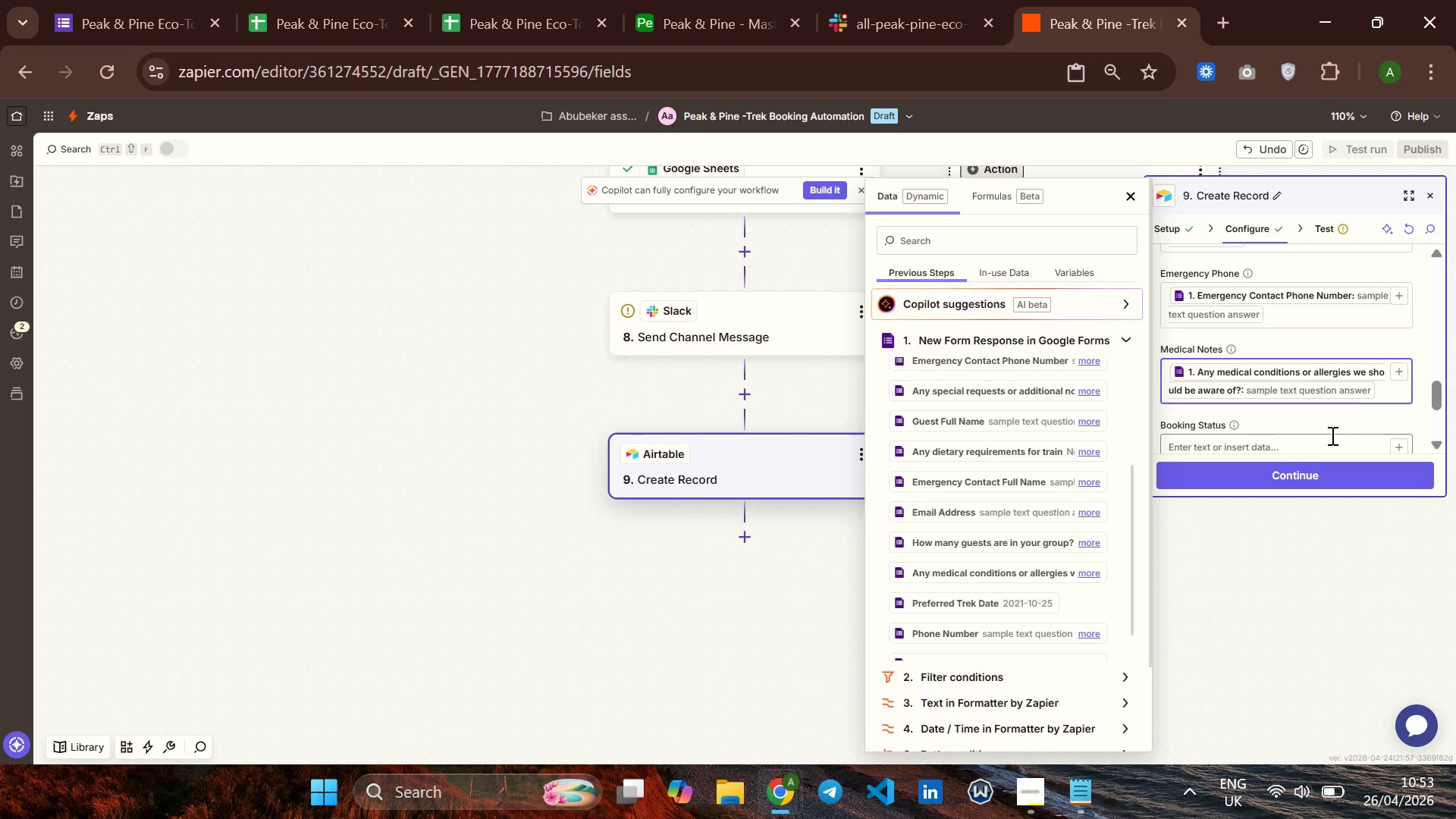 
left_click([1248, 393])
 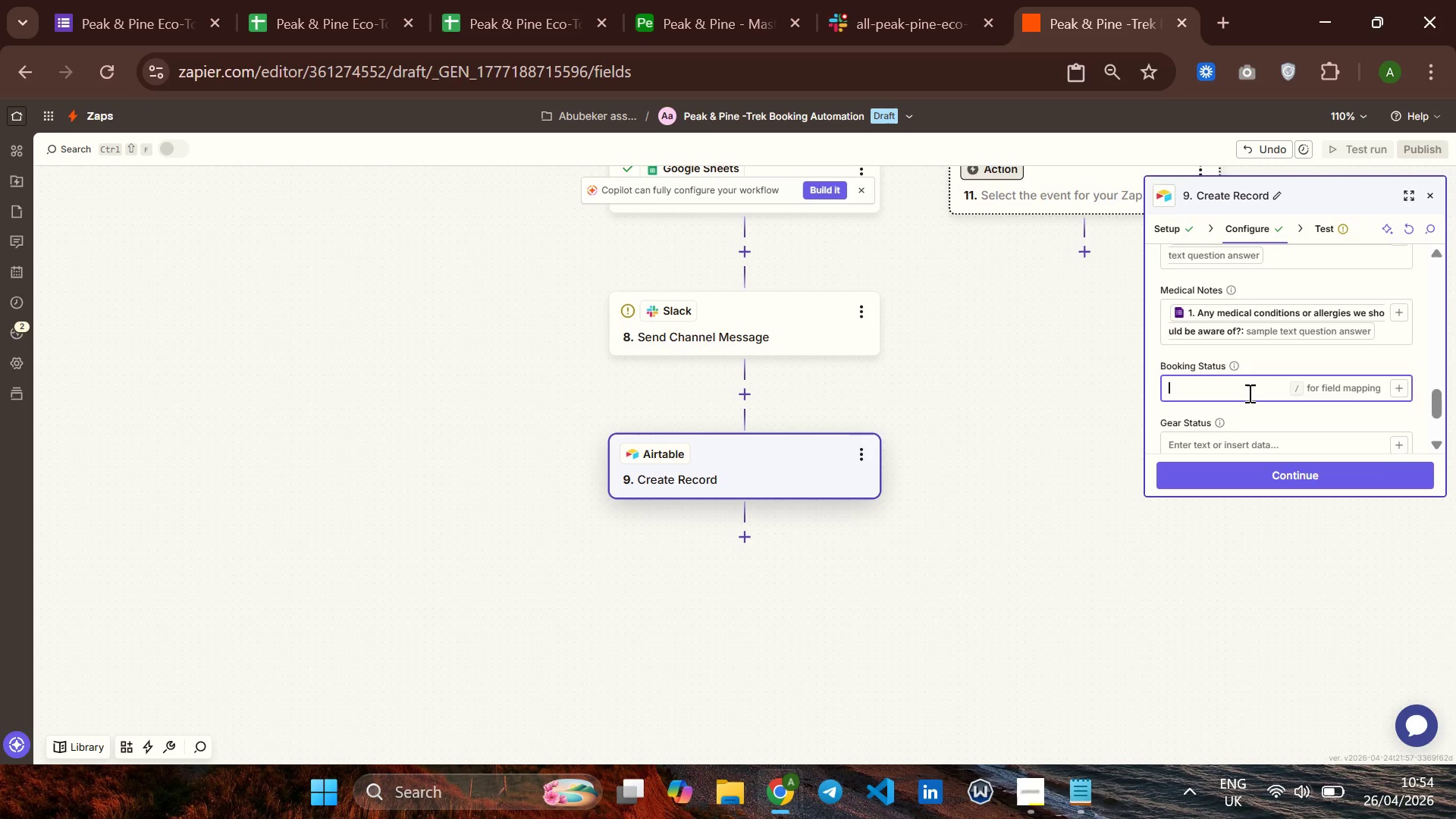 
type(Pr)
key(Backspace)
type(eb)
key(Backspace)
type(ndig)
key(Backspace)
type(ng Confiramtion)
 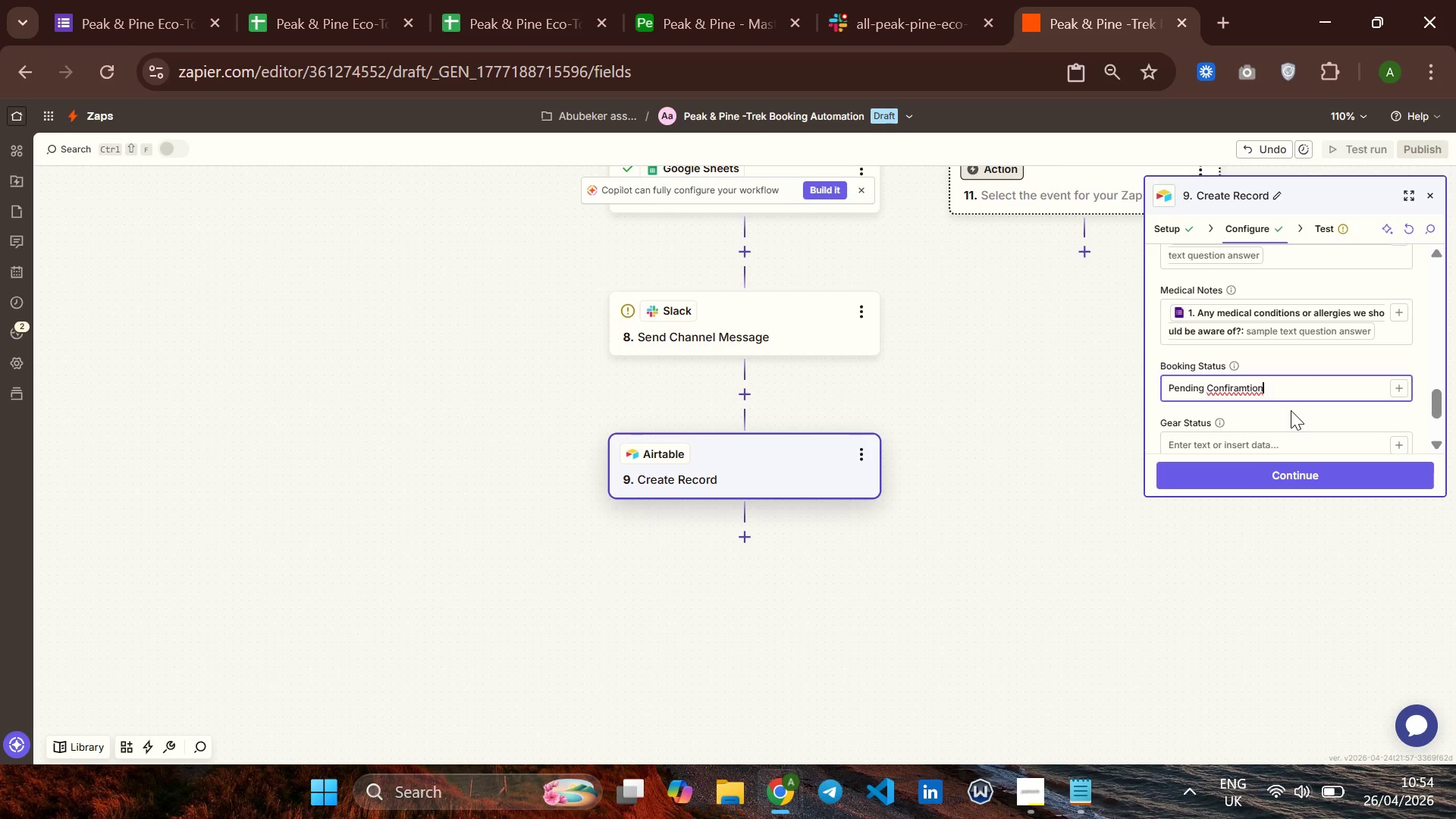 
hold_key(key=ArrowLeft, duration=0.52)
 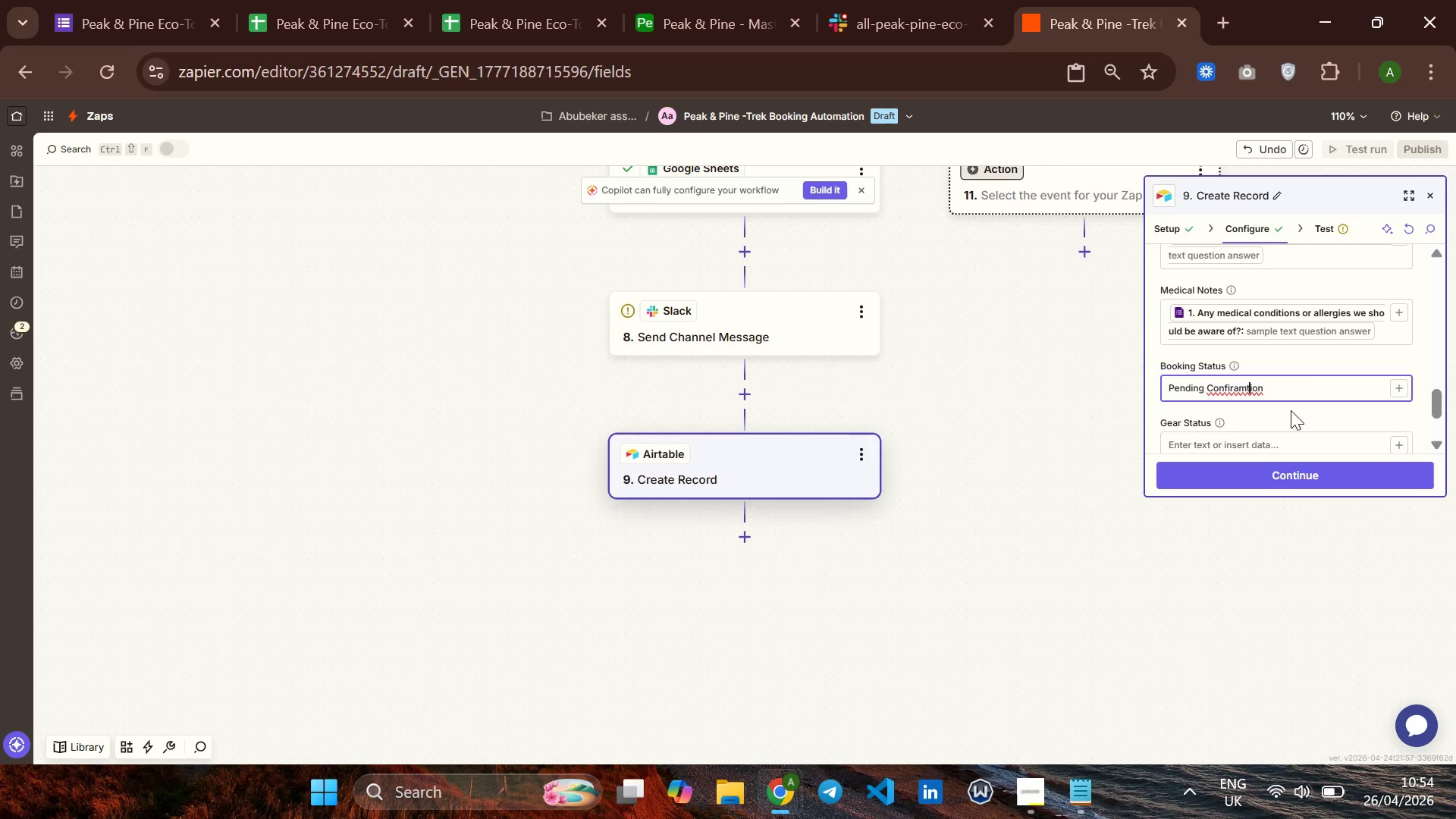 
key(ArrowLeft)
 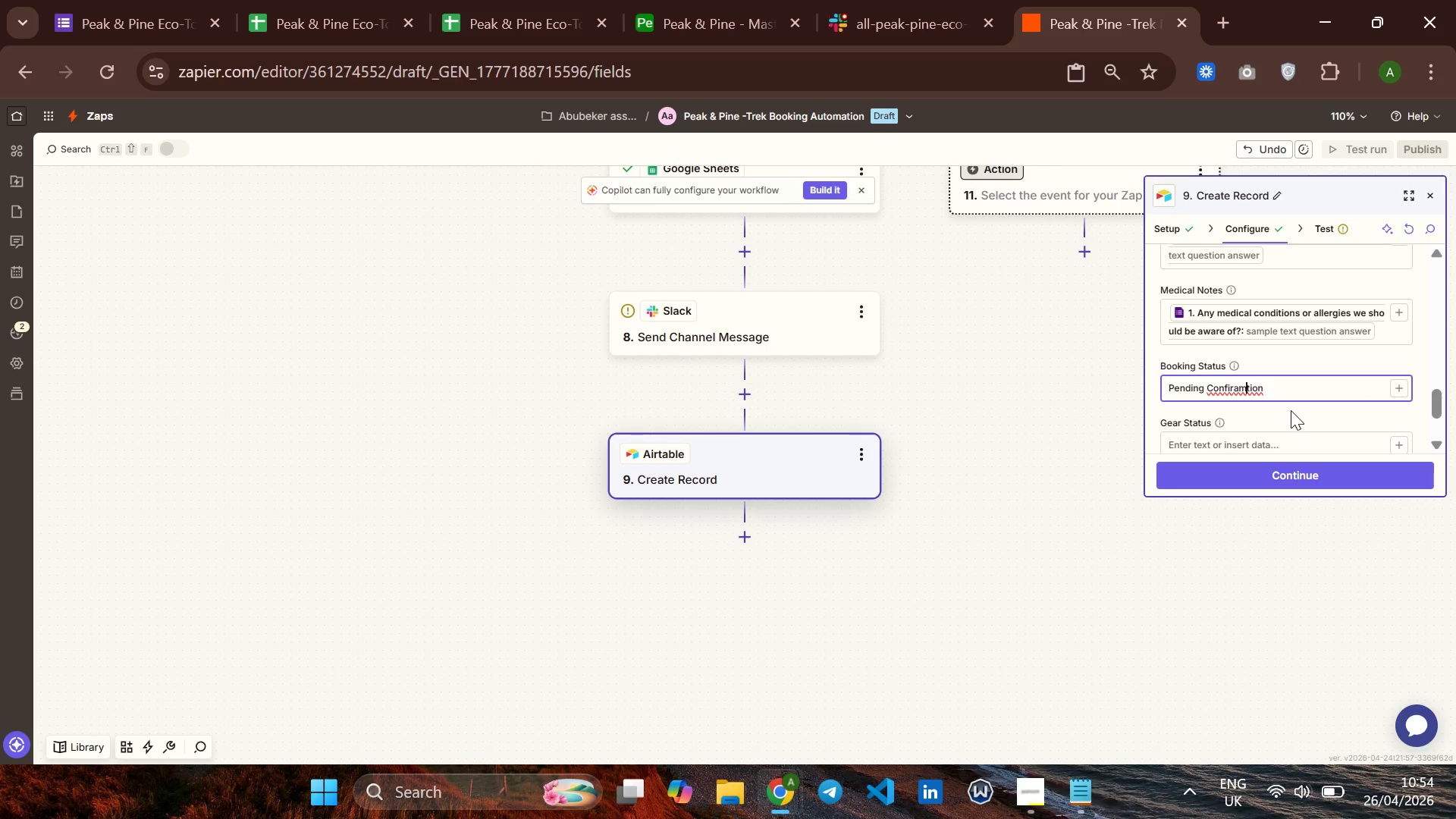 
key(ArrowLeft)
 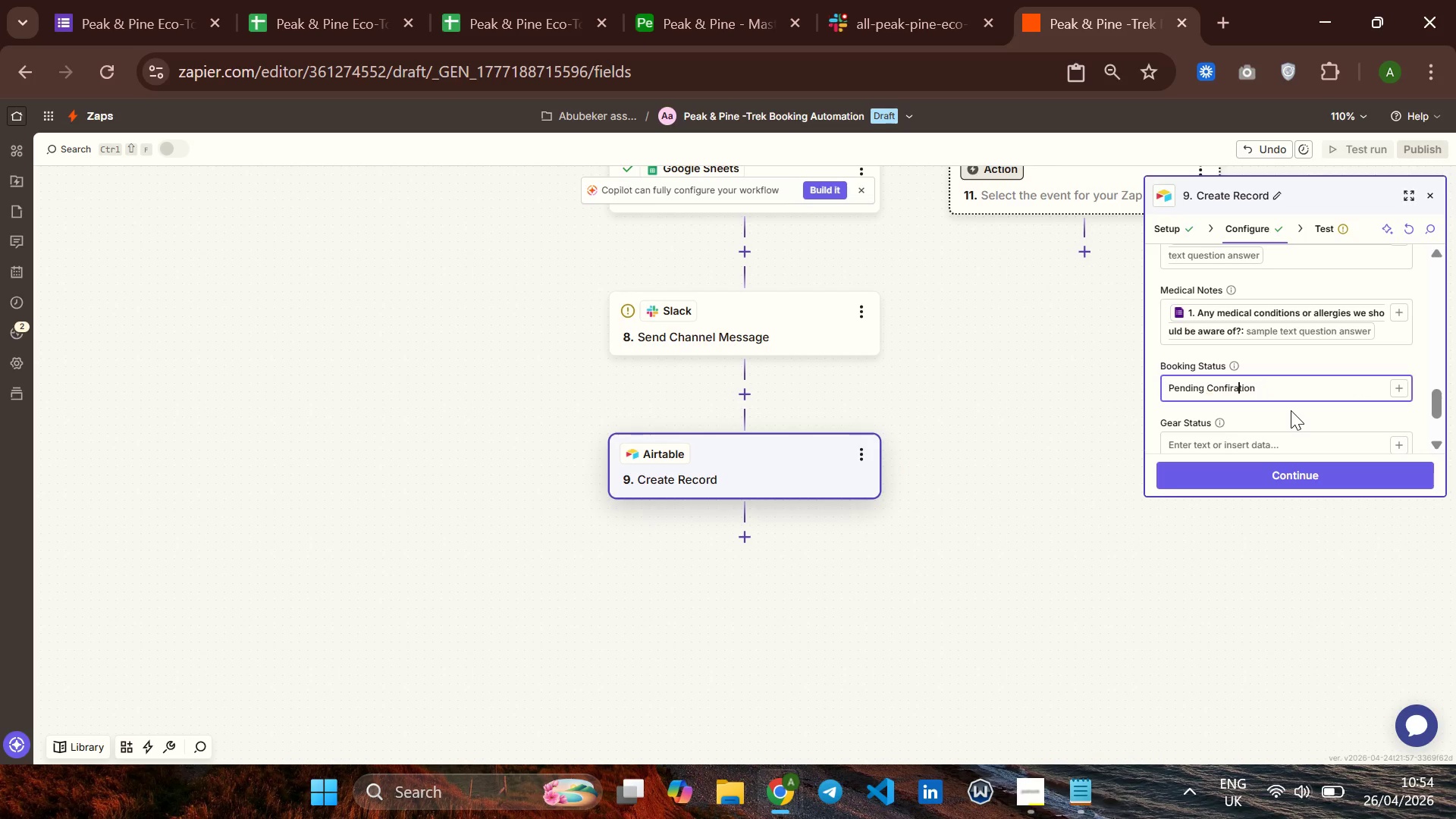 
key(Backspace)
key(Backspace)
type(ma)
 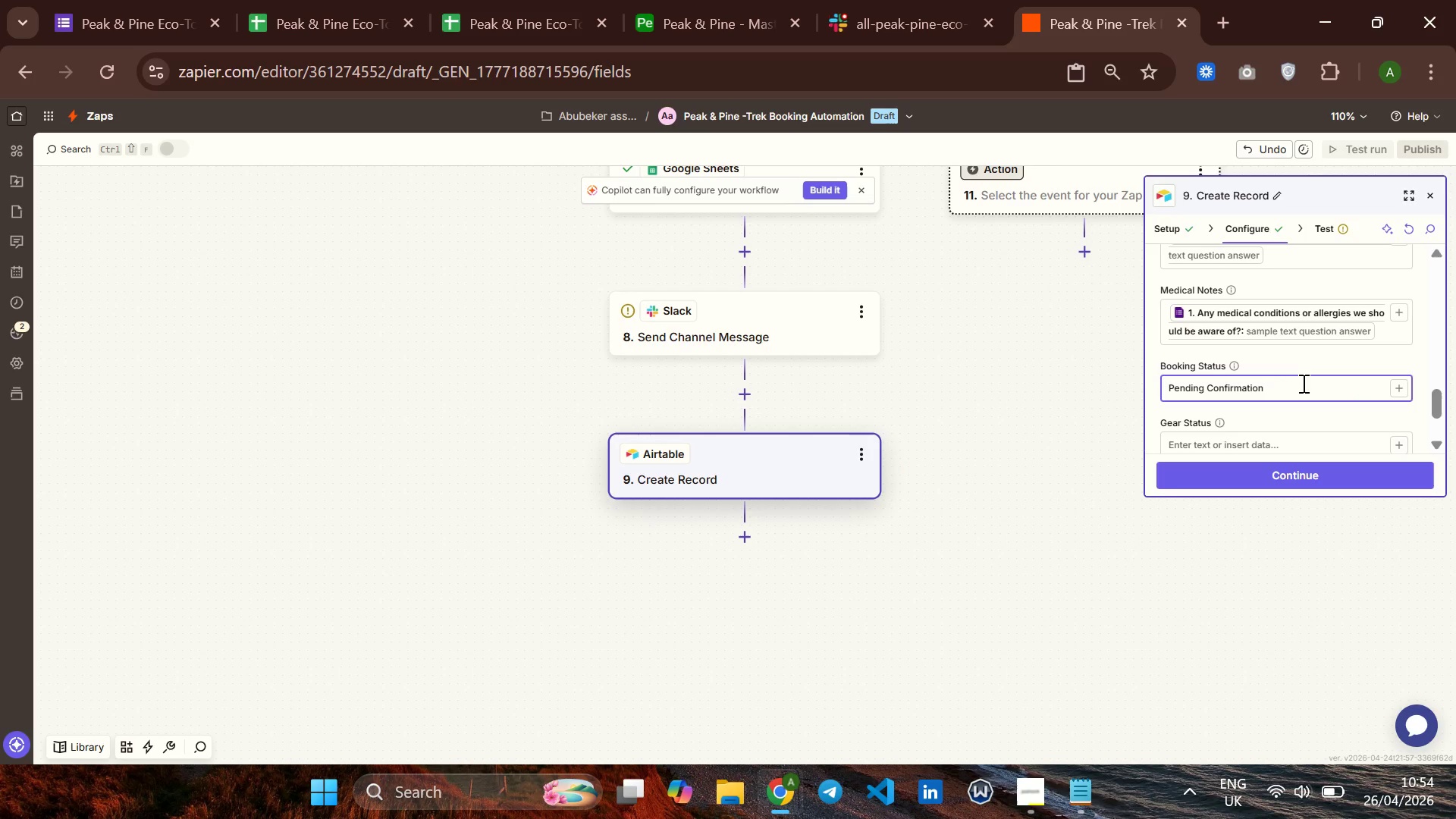 
left_click([1302, 383])
 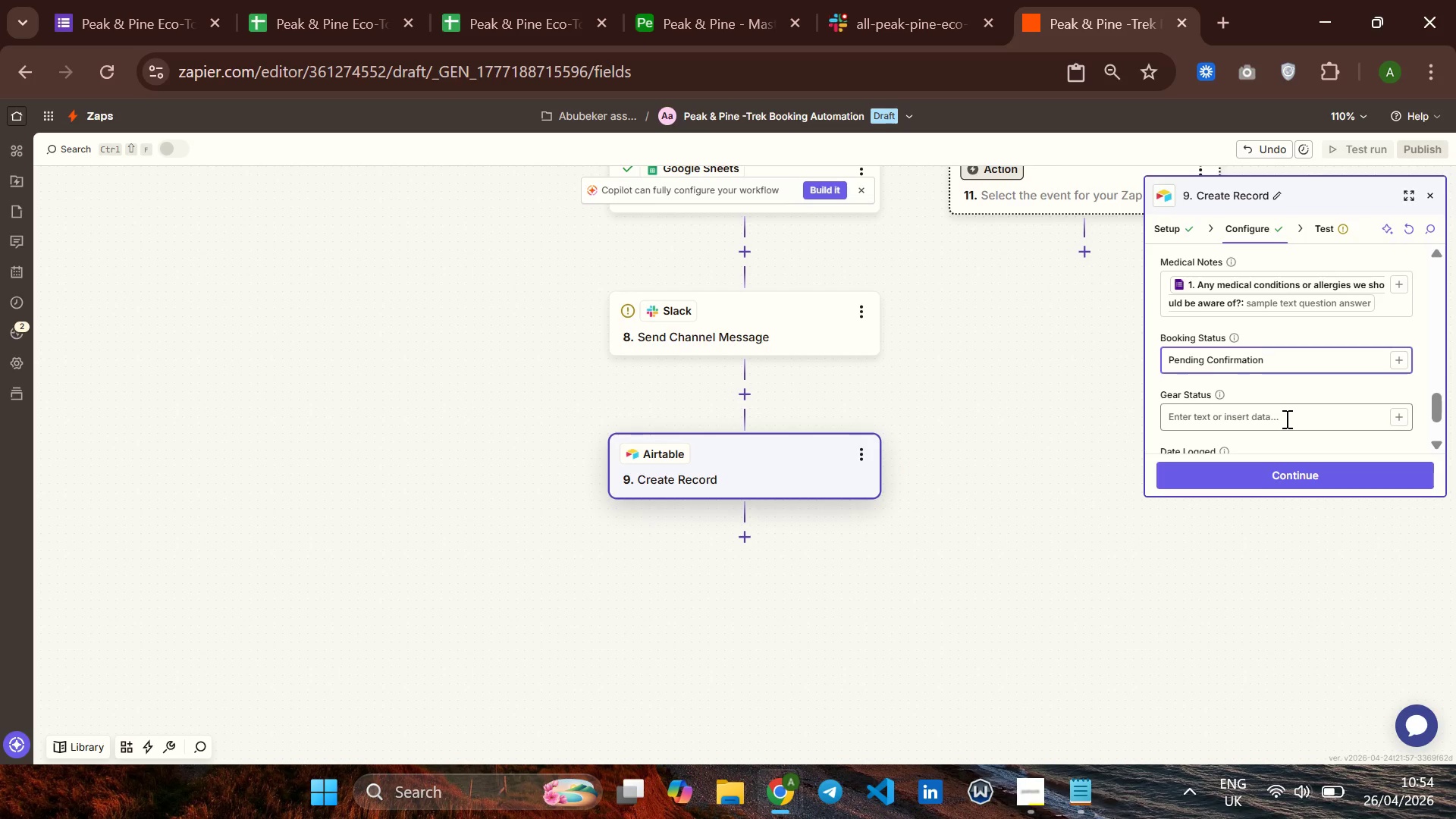 
wait(6.16)
 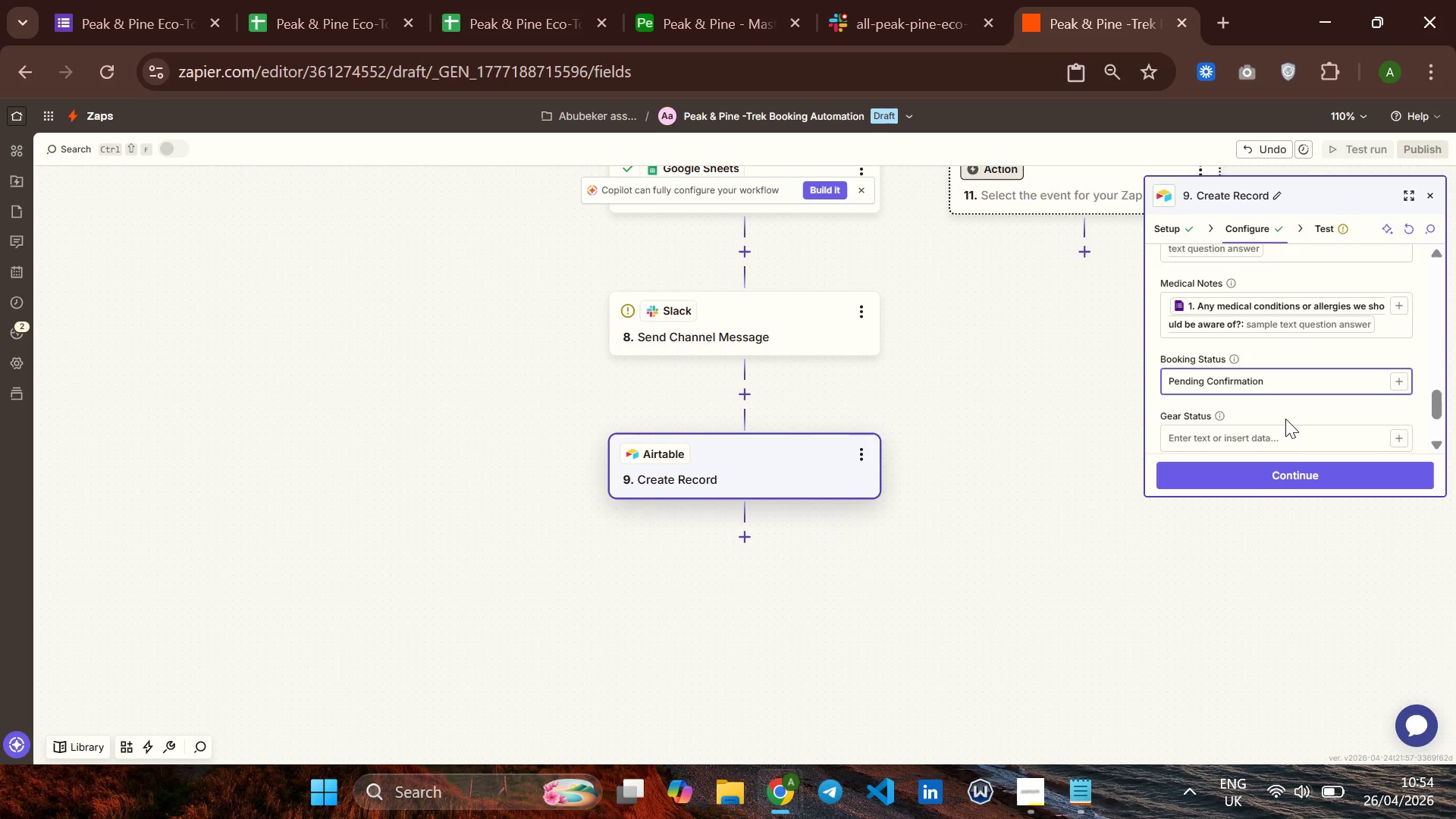 
left_click([1249, 417])
 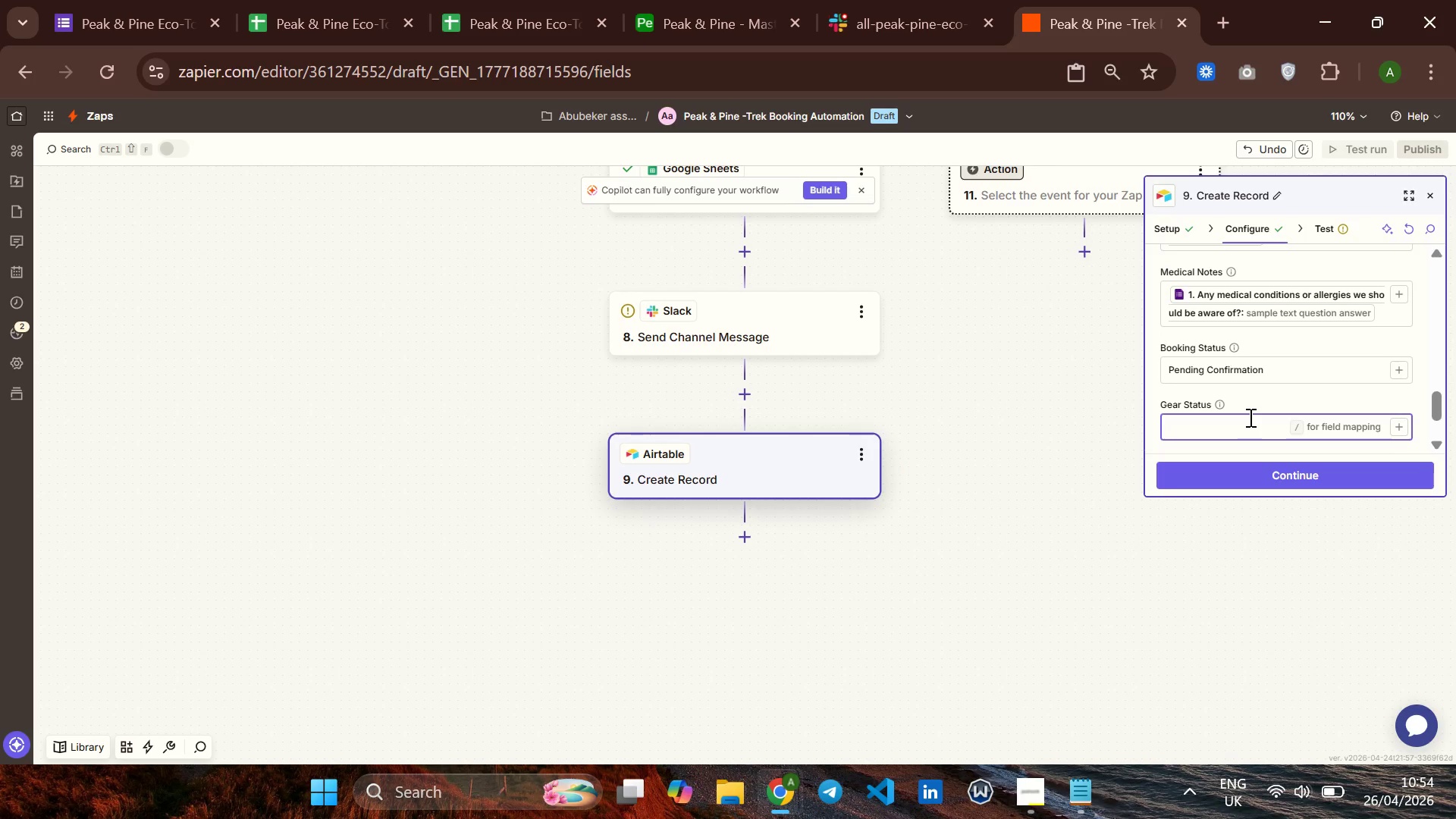 
type(Pendg)
key(Backspace)
type(ing)
 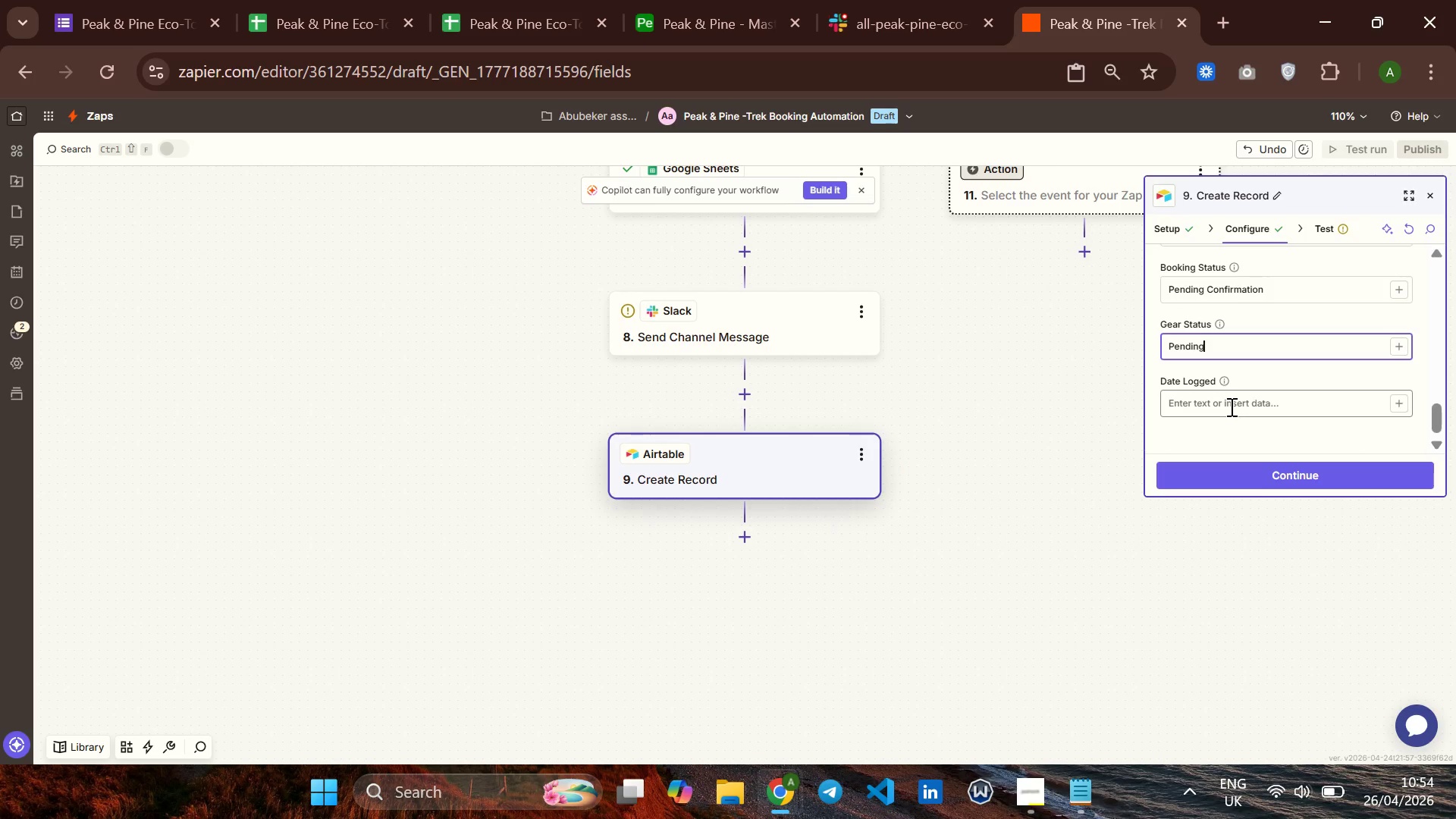 
left_click([1230, 406])
 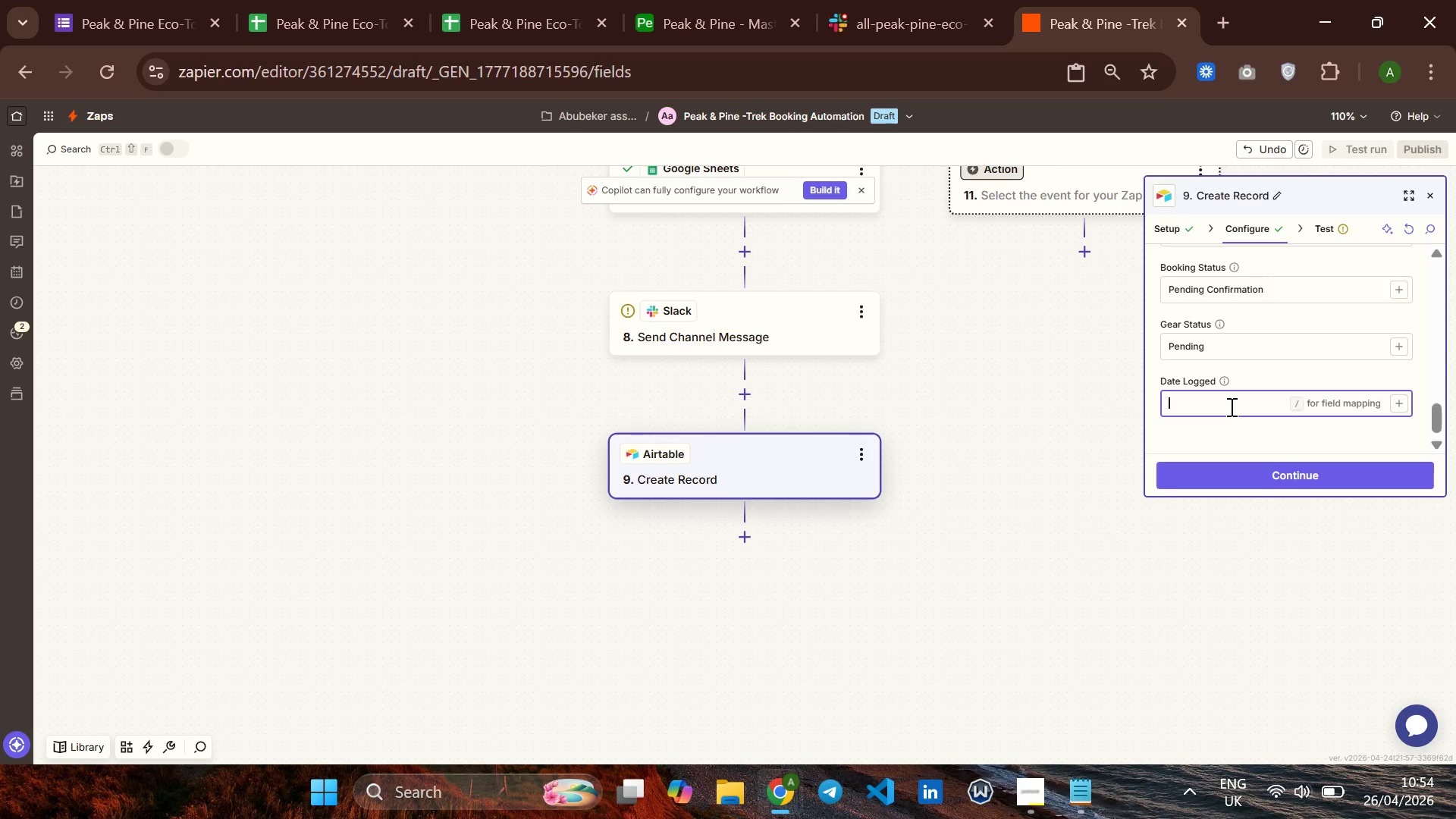 
type(26/04/2026)
 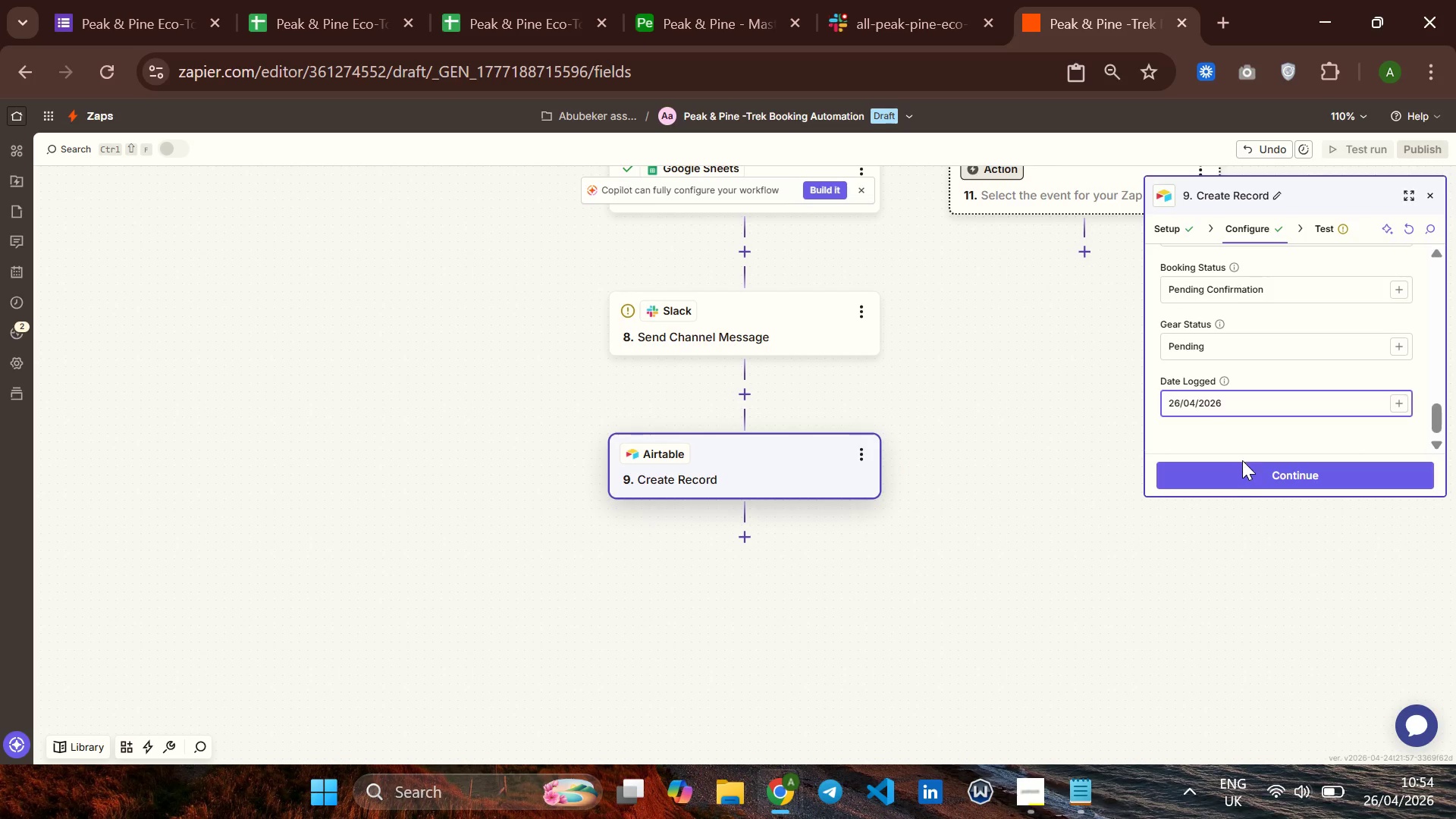 
left_click([1241, 475])
 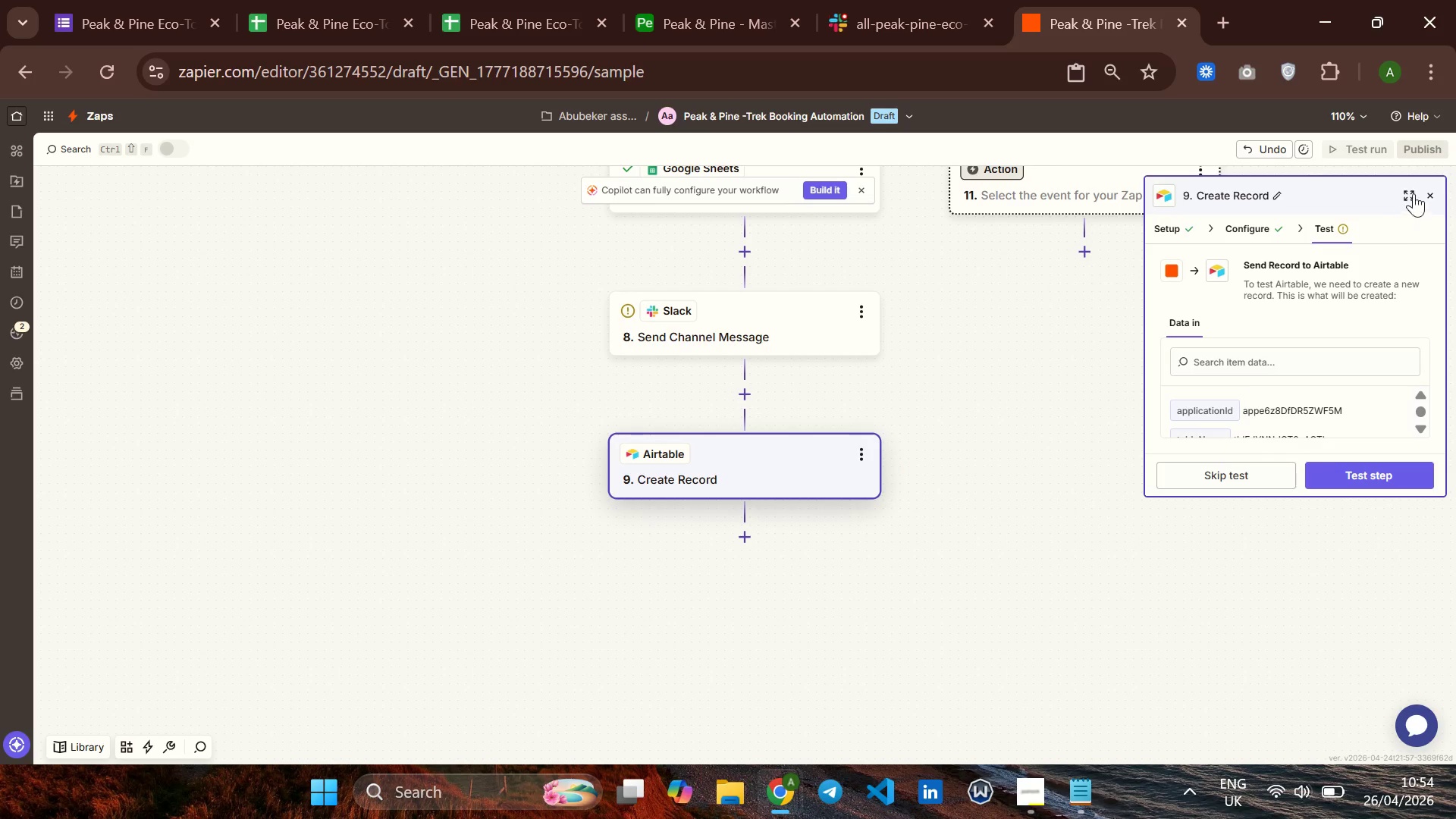 
left_click([1423, 188])
 